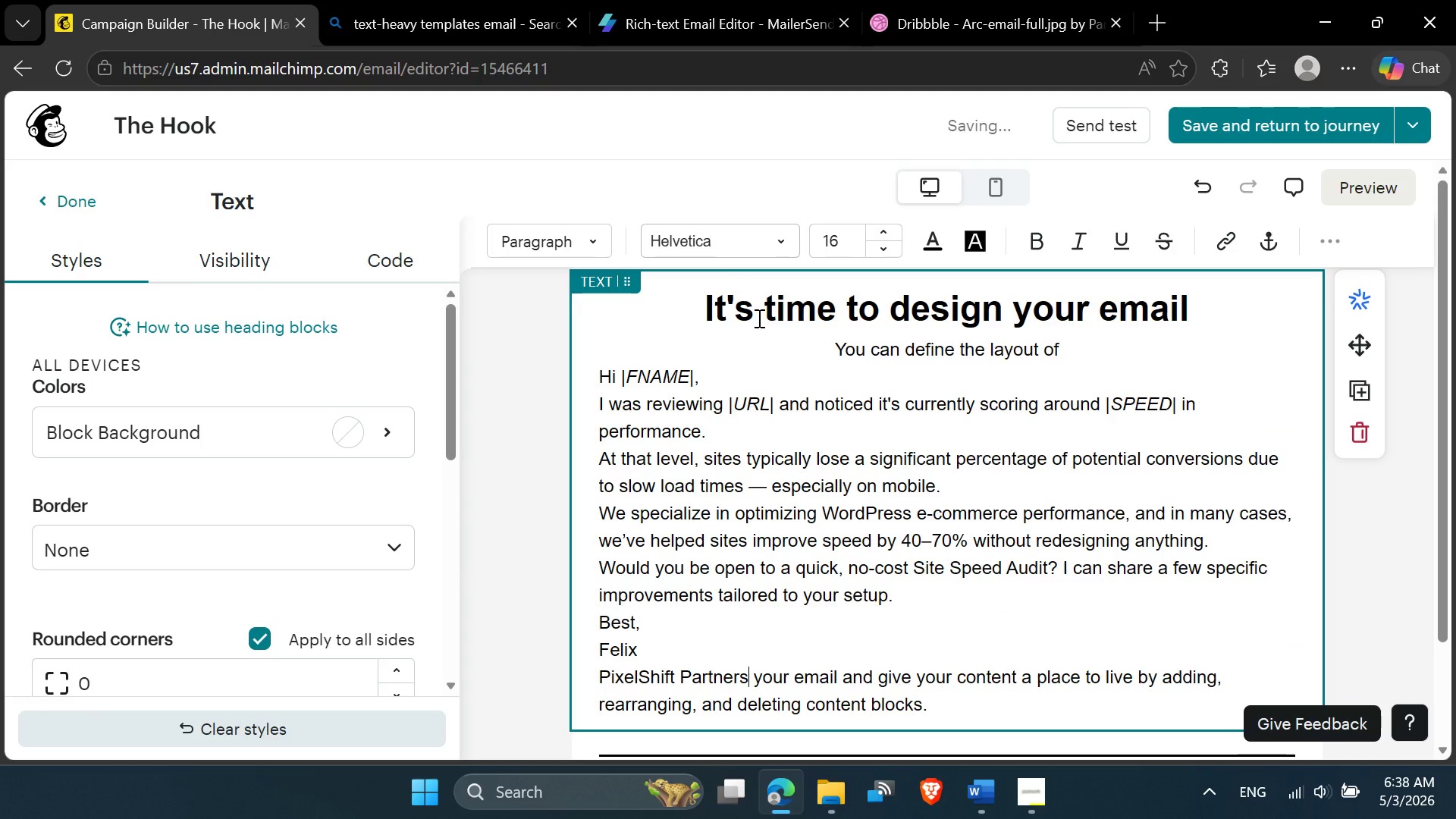 
key(Control+A)
 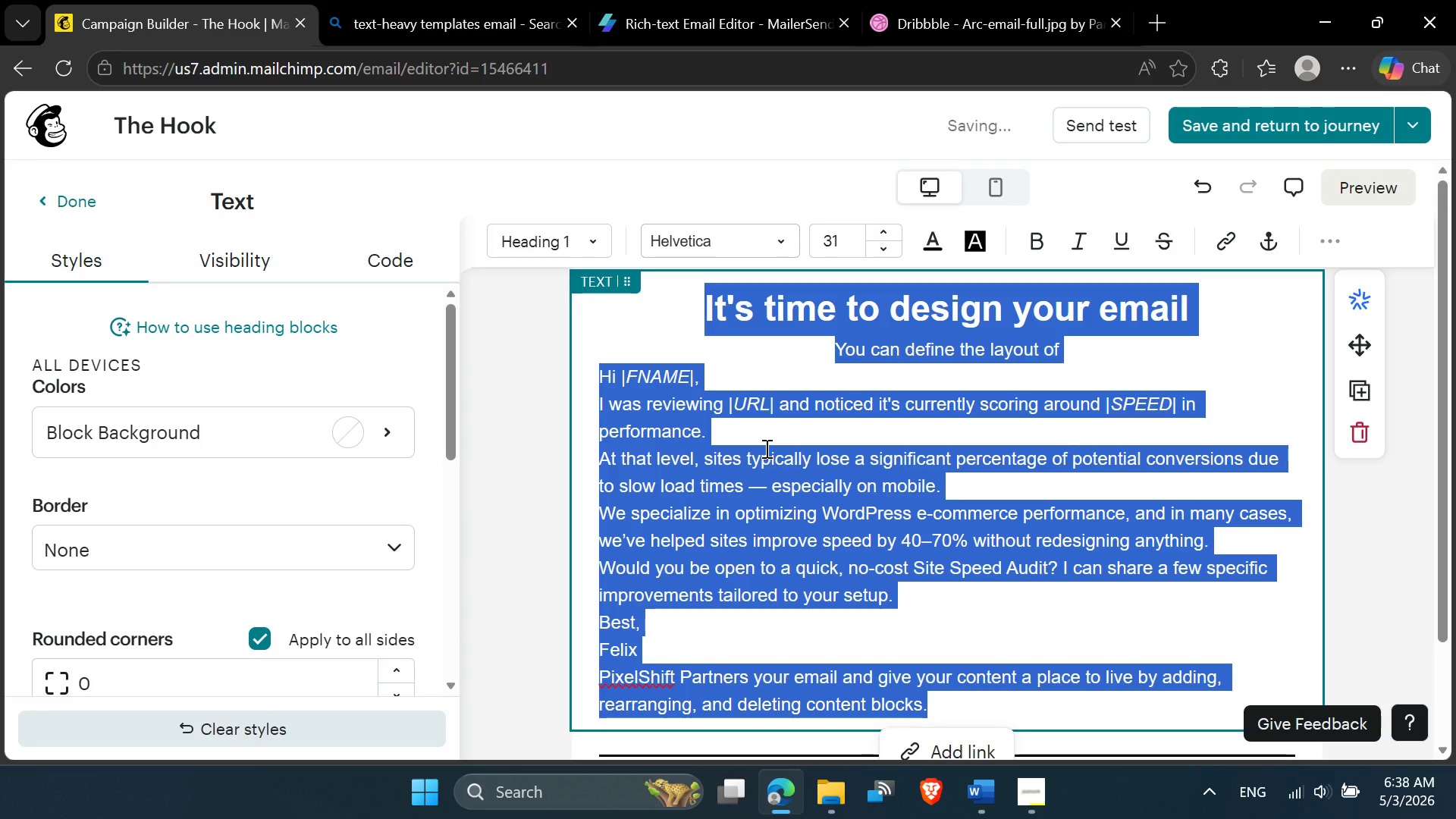 
right_click([765, 448])
 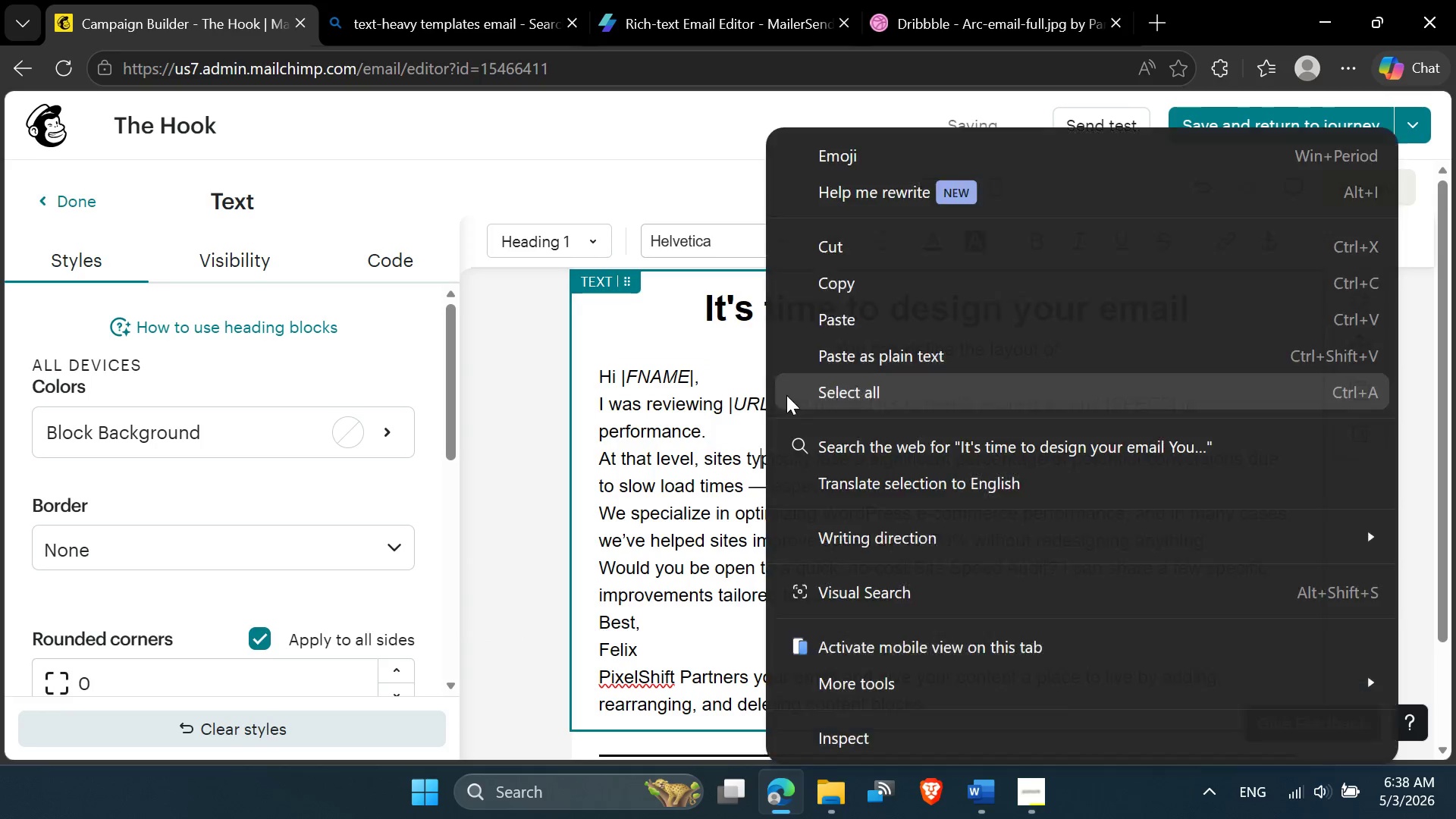 
 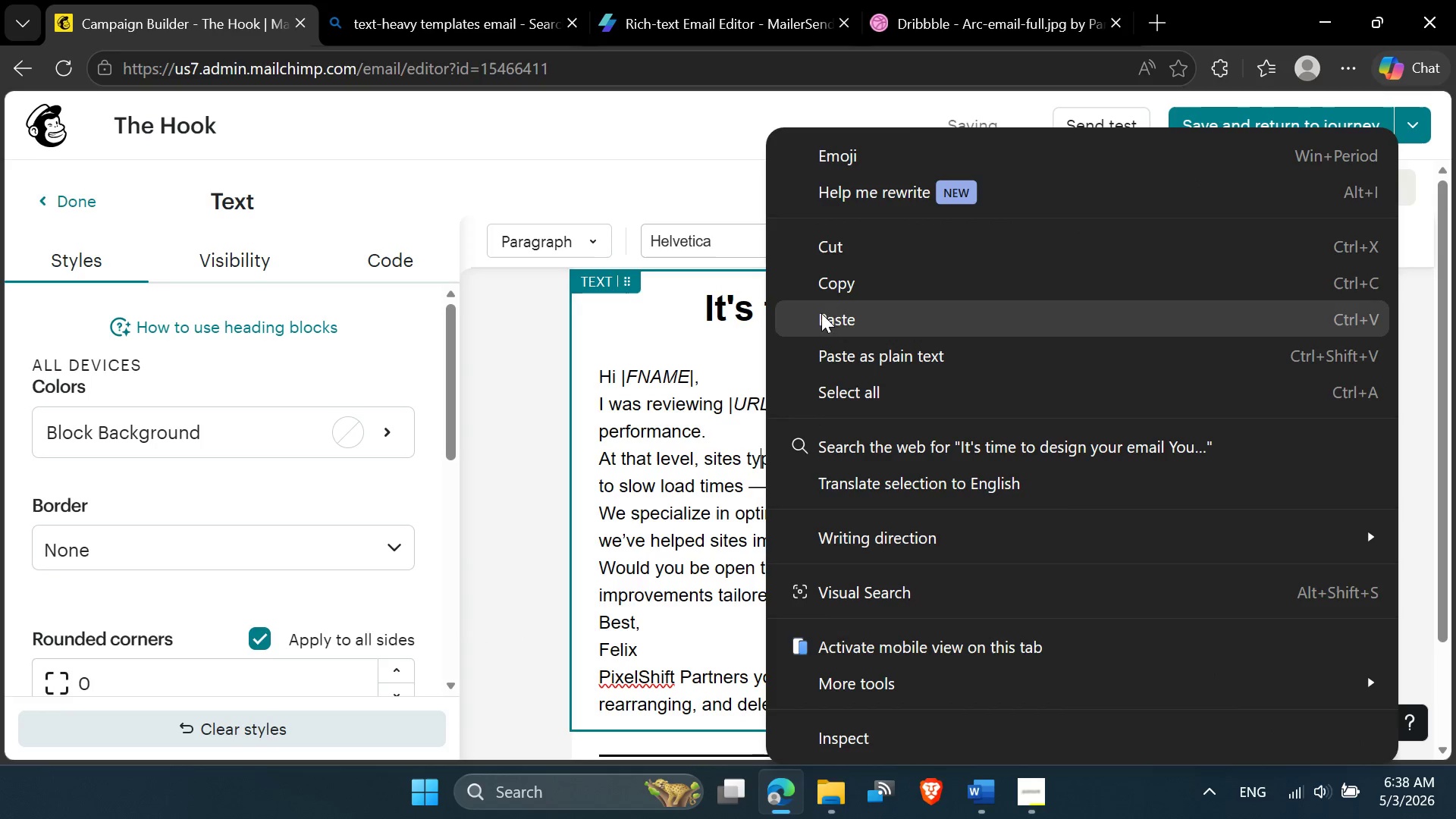 
left_click([830, 312])
 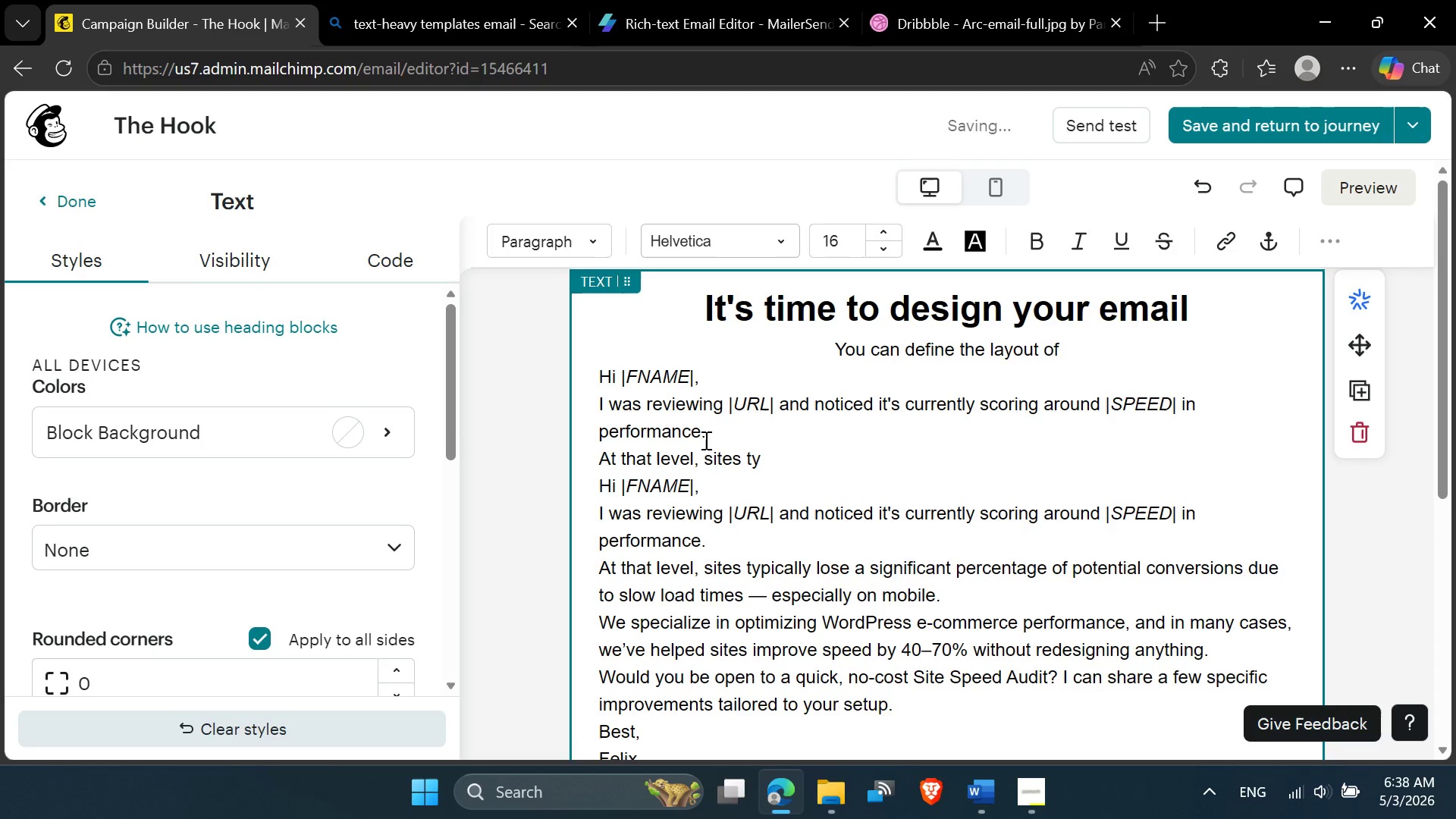 
scroll: coordinate [704, 441], scroll_direction: down, amount: 1.0
 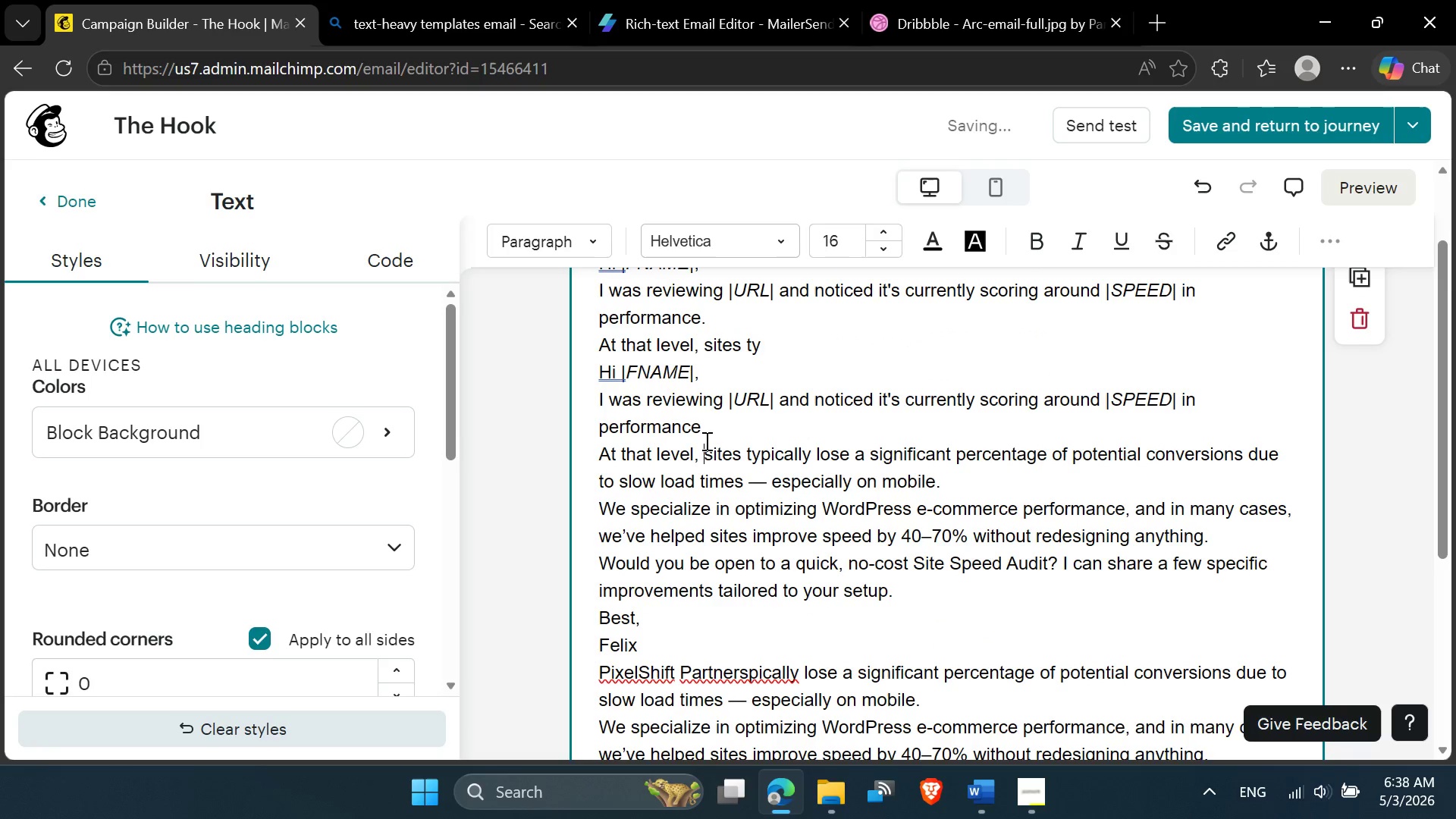 
key(Control+A)
 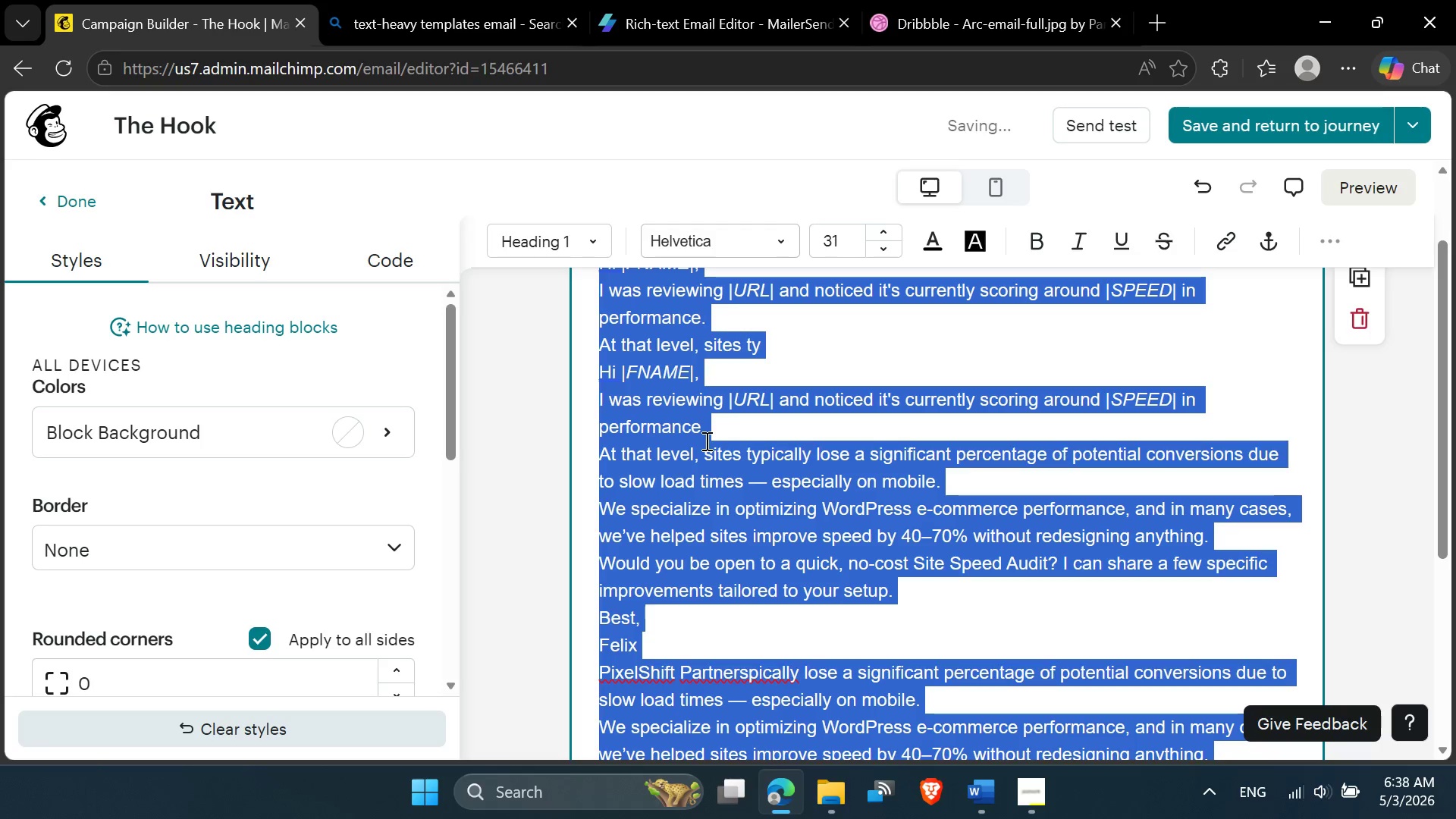 
key(Control+V)
 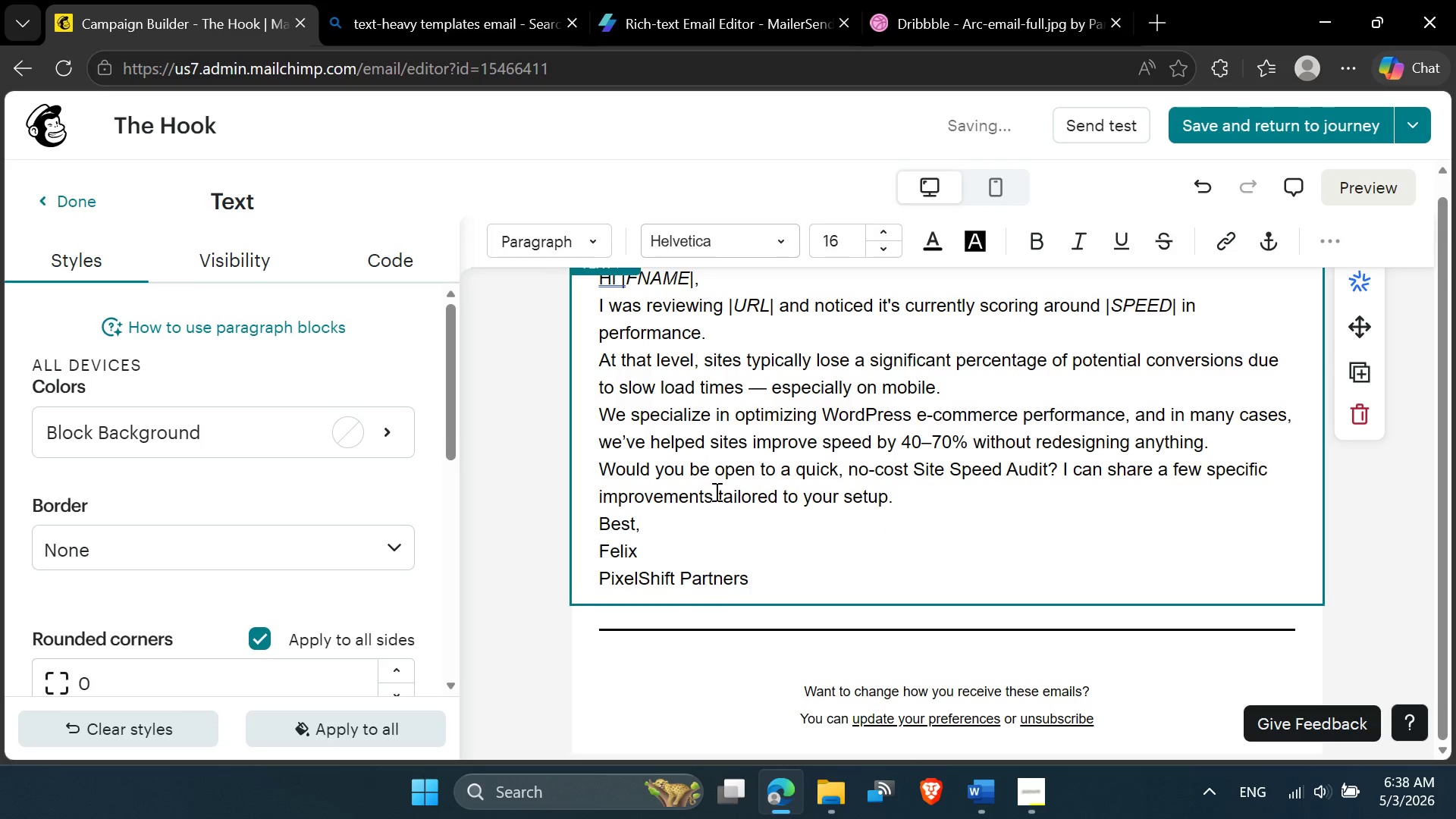 
scroll: coordinate [715, 491], scroll_direction: up, amount: 2.0
 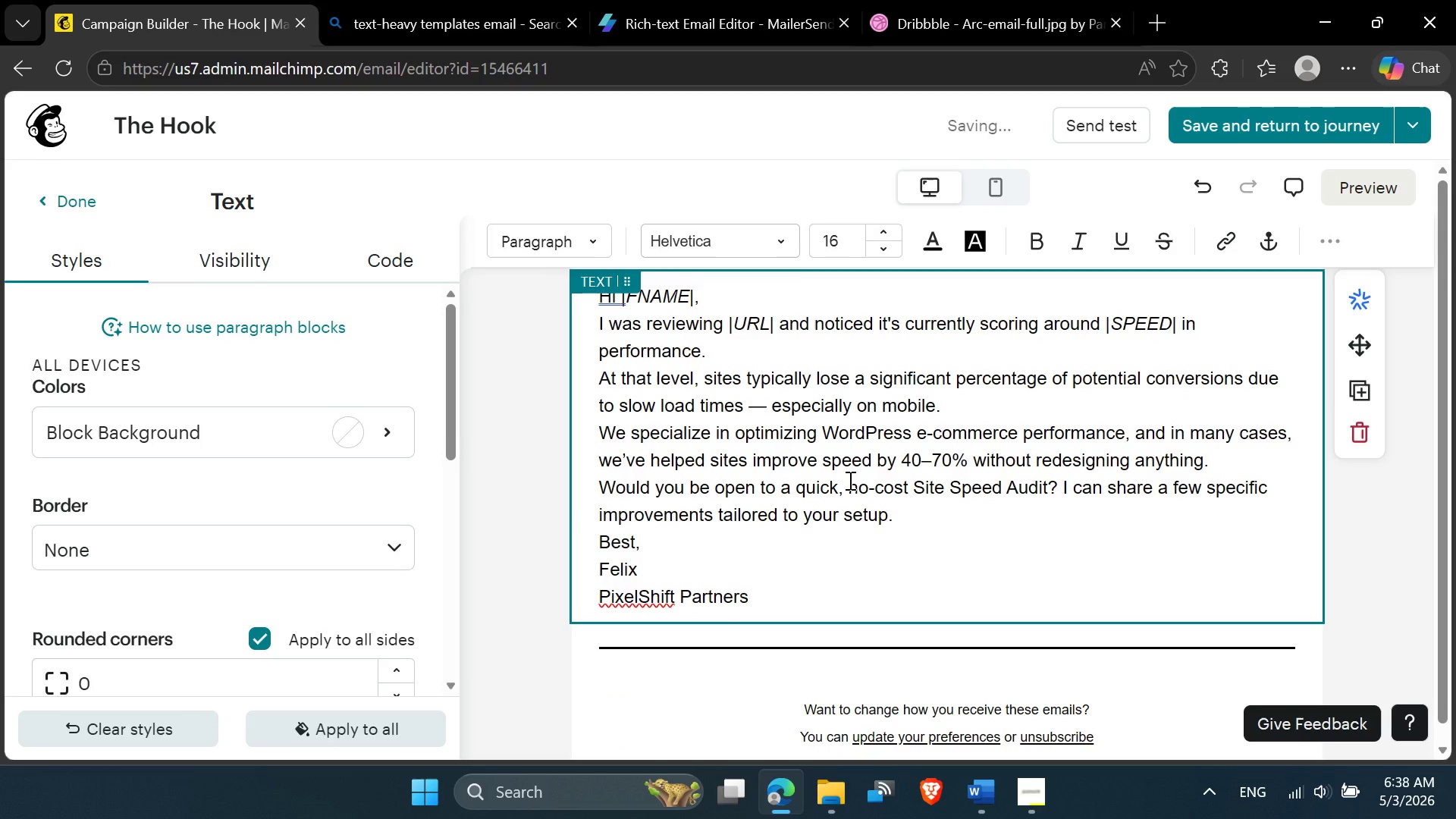 
scroll: coordinate [849, 481], scroll_direction: down, amount: 2.0
 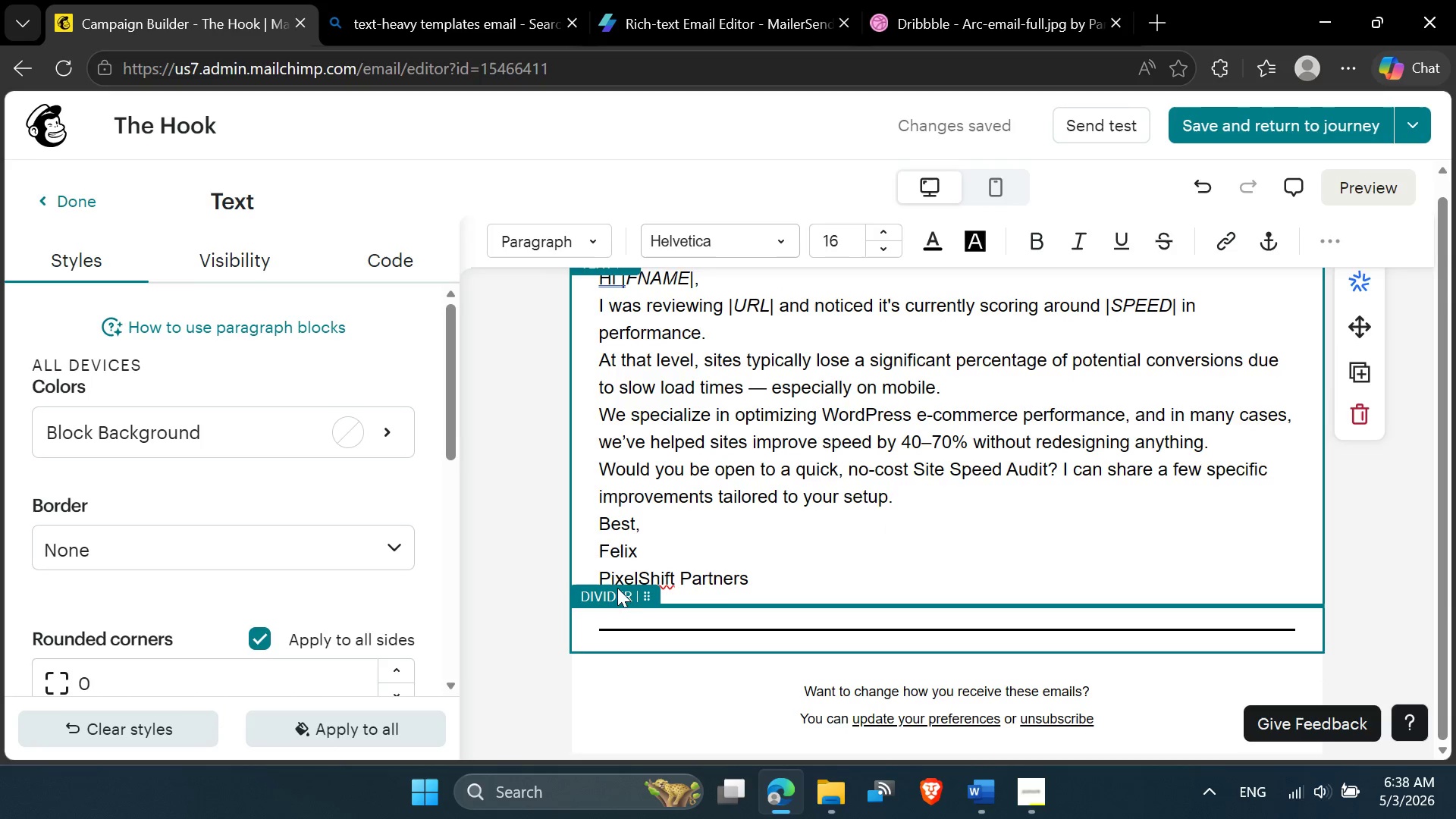 
wait(5.28)
 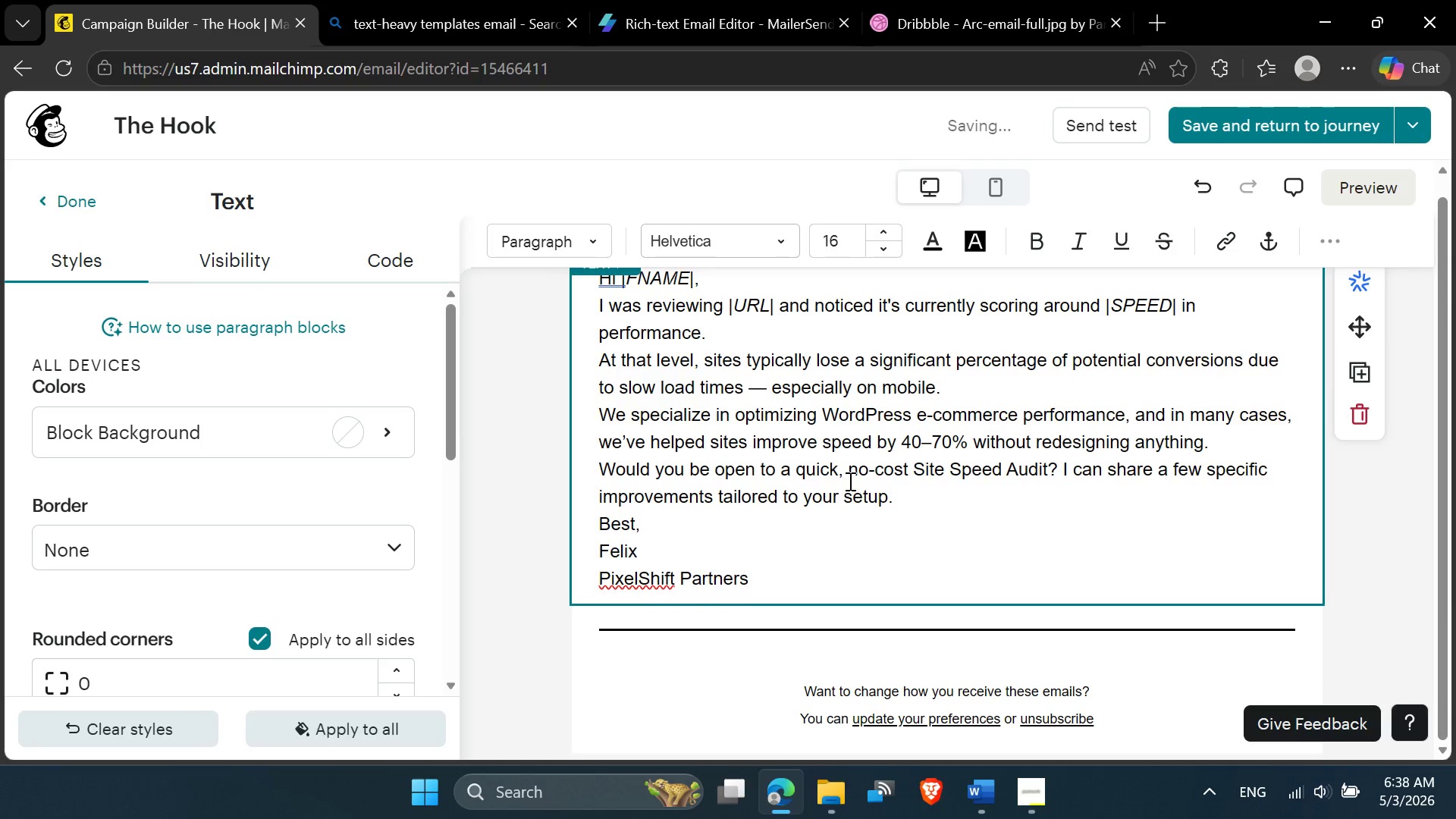 
left_click([72, 194])
 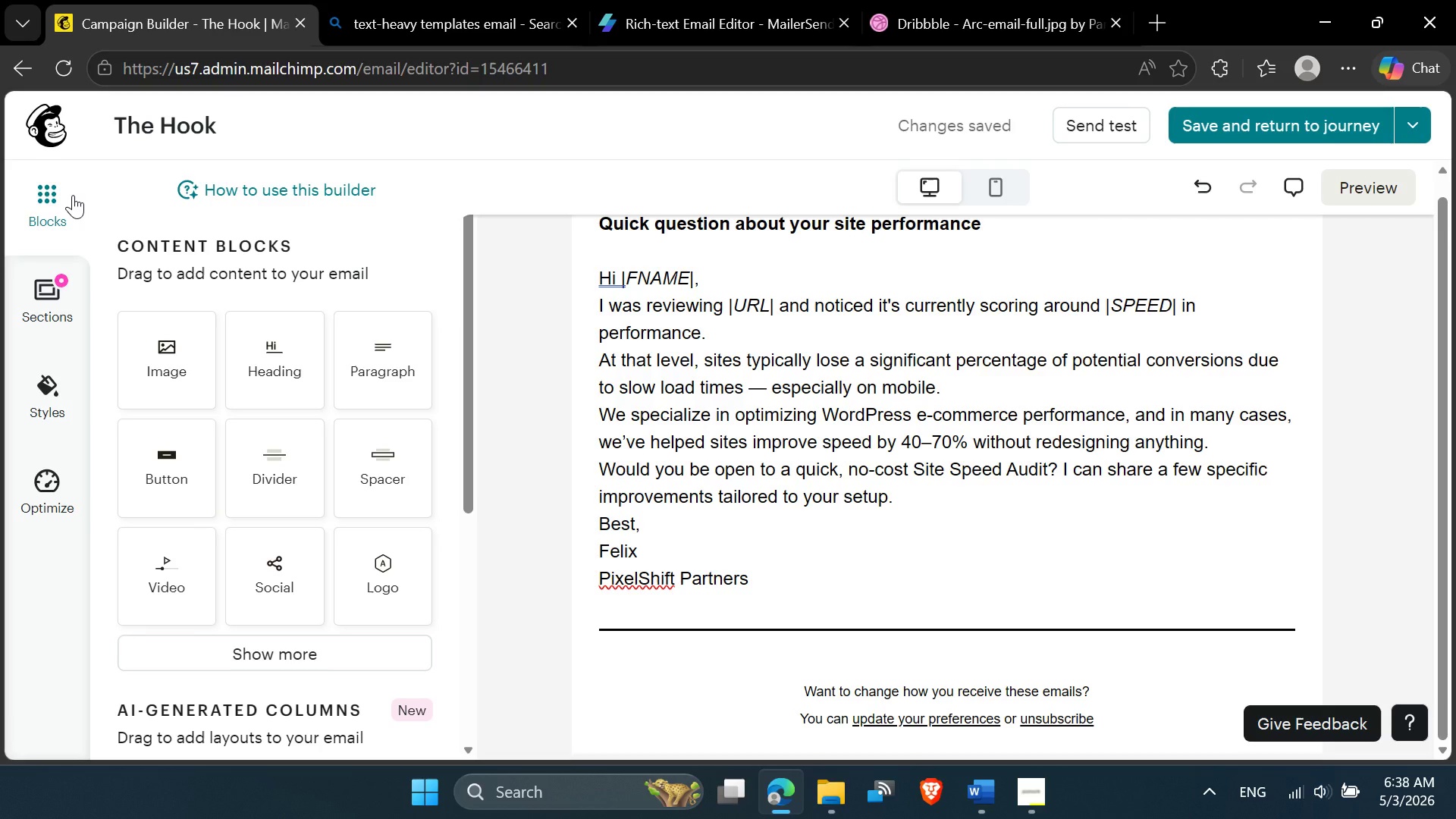 
wait(11.19)
 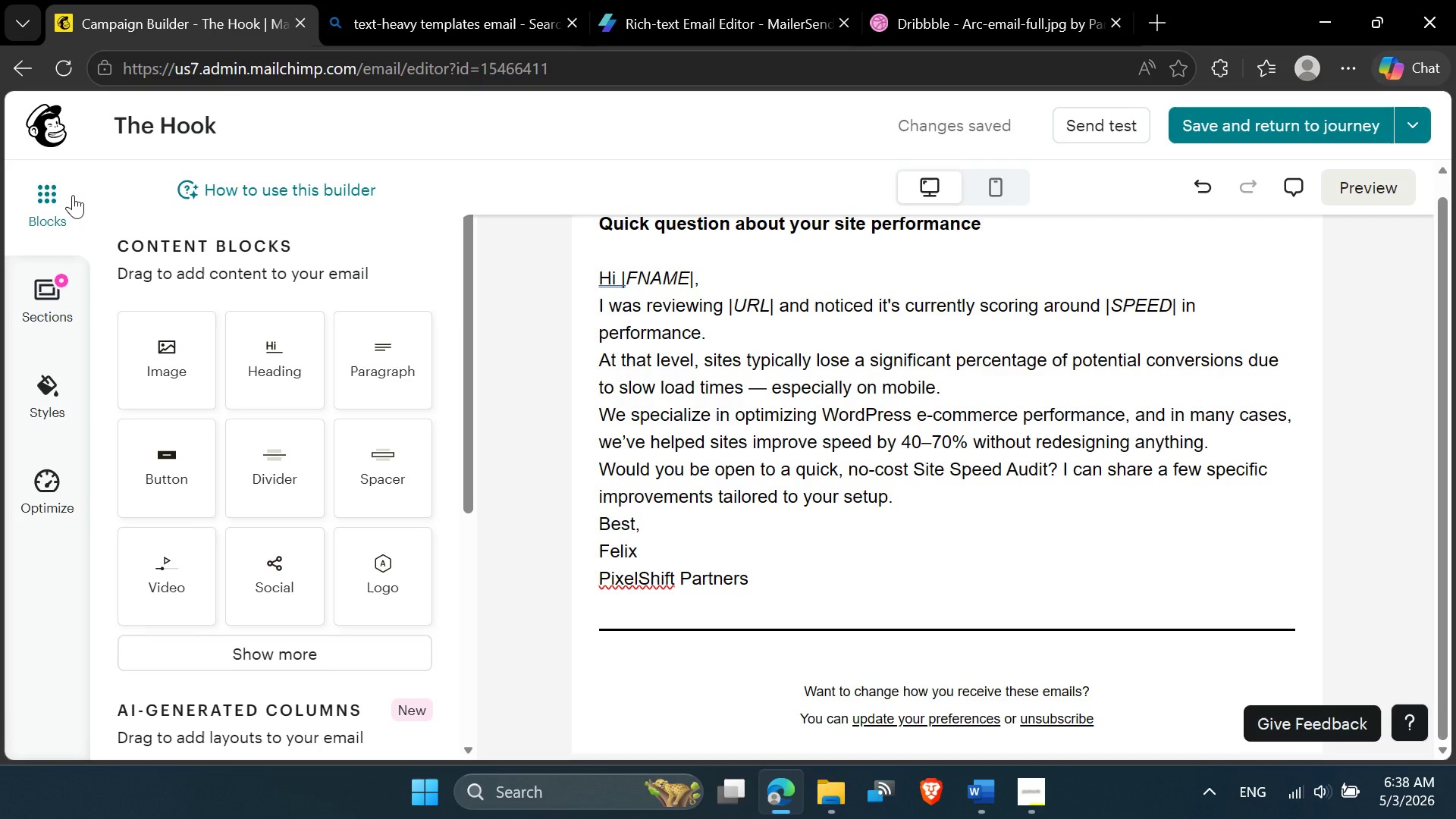 
left_click_drag(start_coordinate=[298, 467], to_coordinate=[842, 590])
 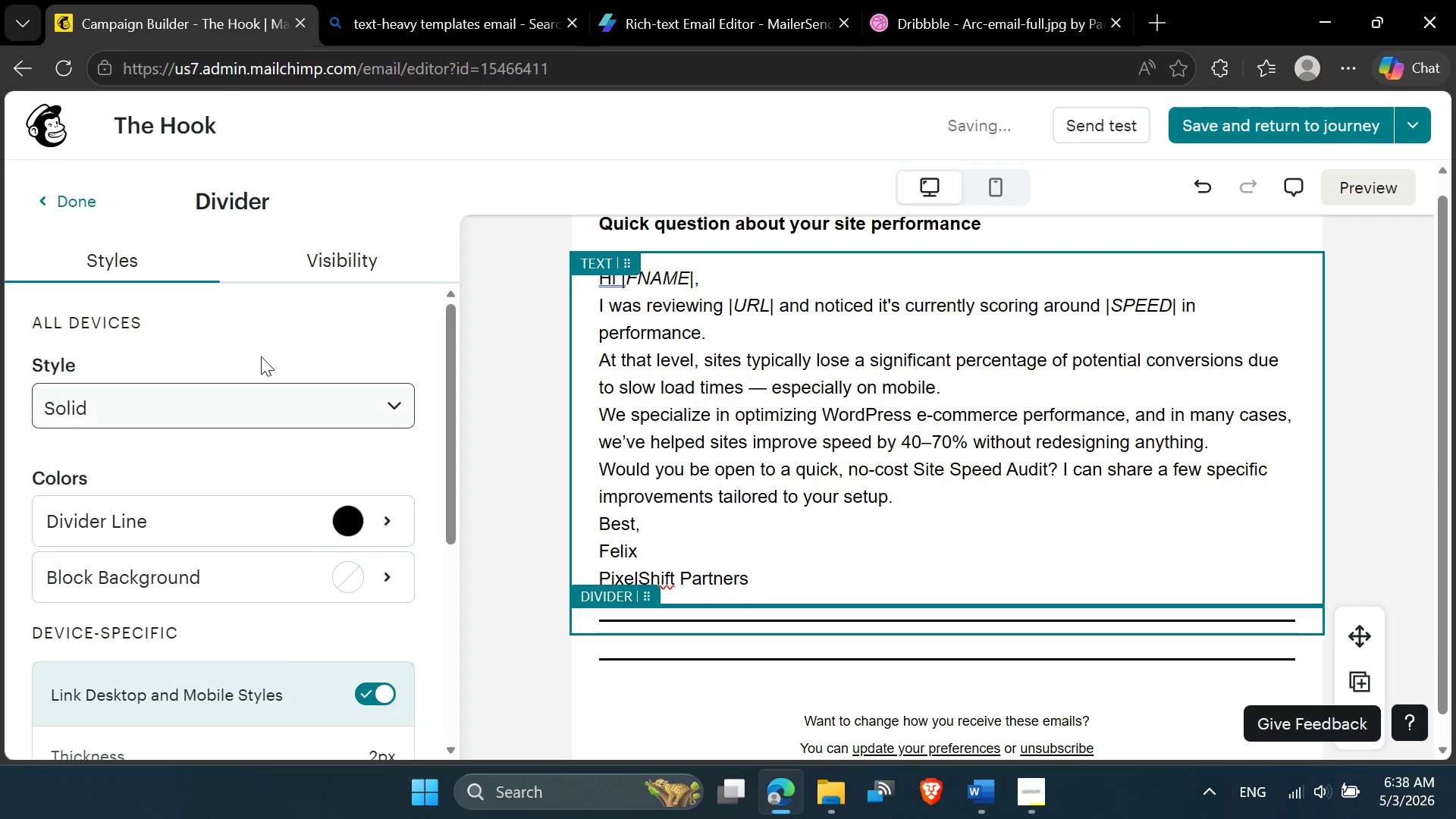 
left_click([69, 202])
 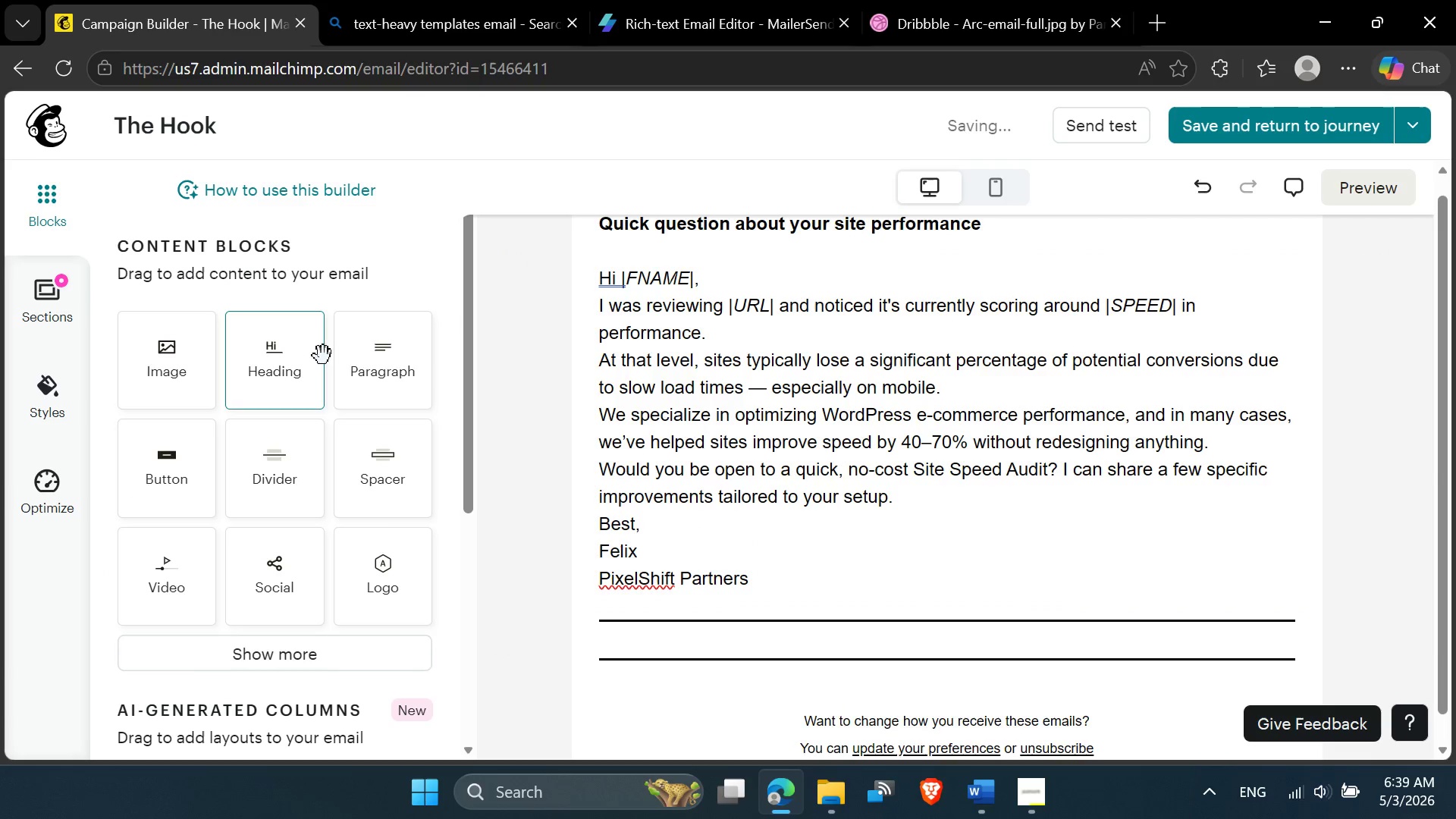 
left_click_drag(start_coordinate=[368, 356], to_coordinate=[779, 599])
 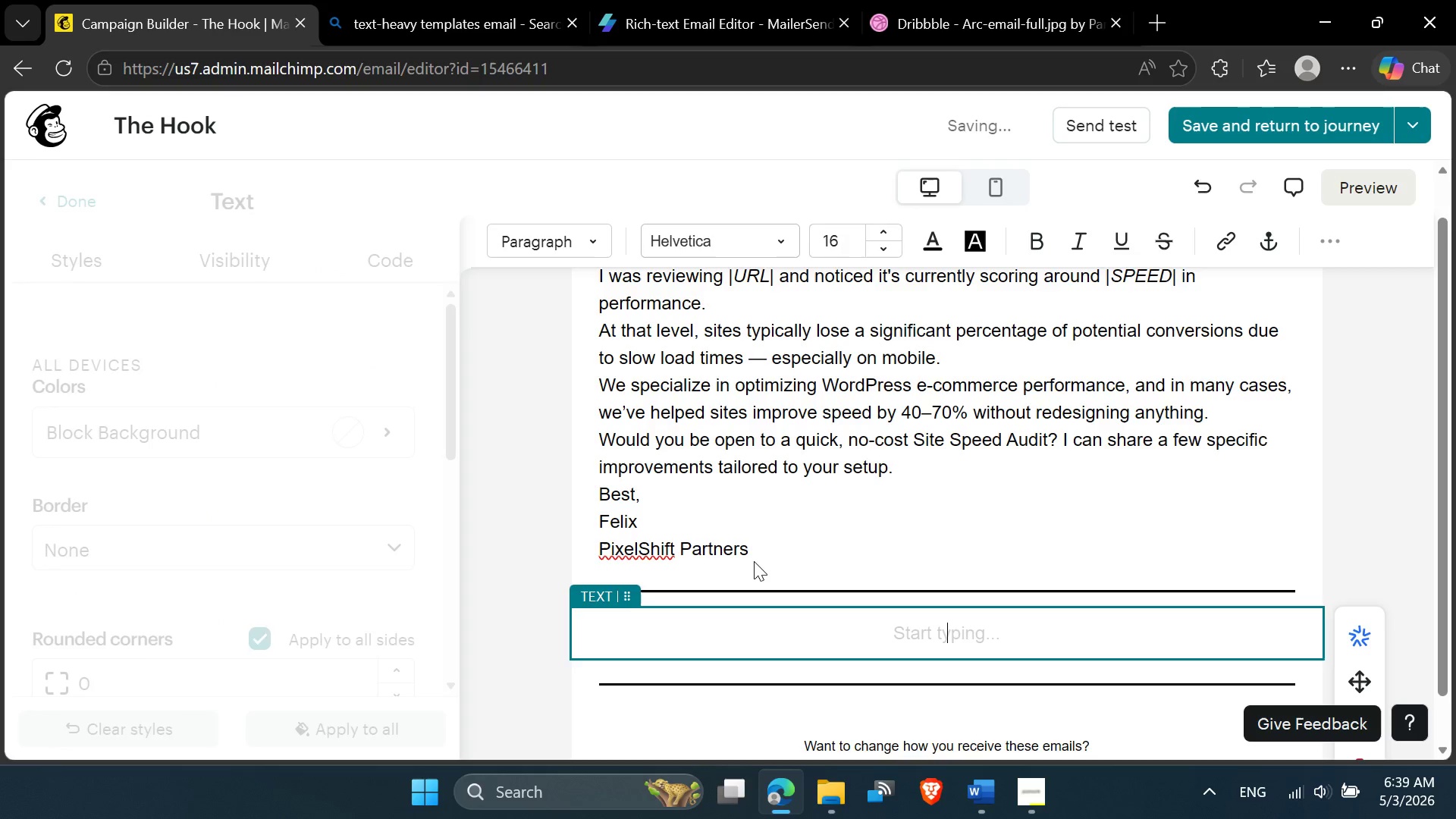 
left_click_drag(start_coordinate=[755, 549], to_coordinate=[587, 547])
 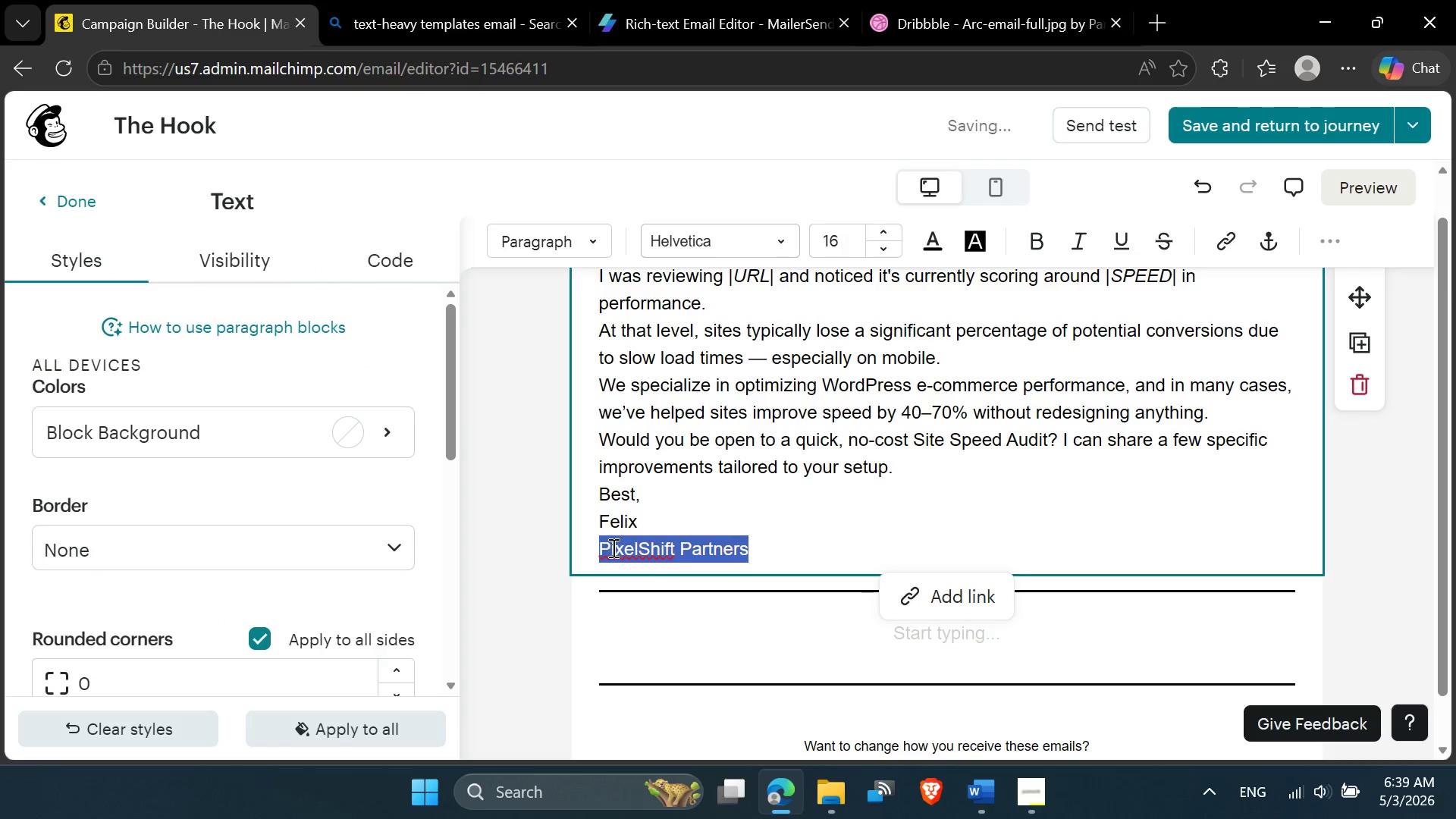 
left_click_drag(start_coordinate=[613, 546], to_coordinate=[902, 633])
 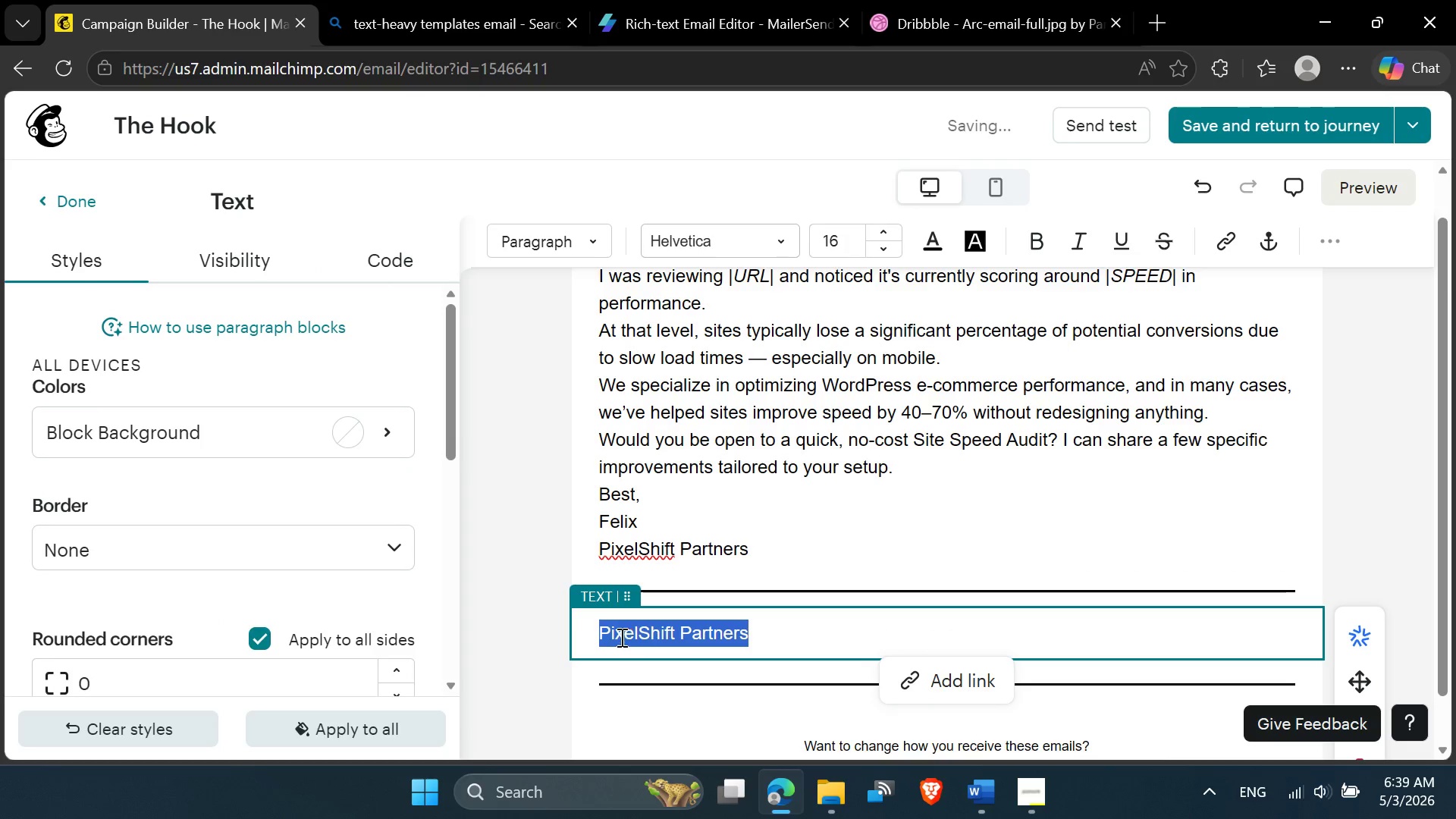 
left_click([600, 633])
 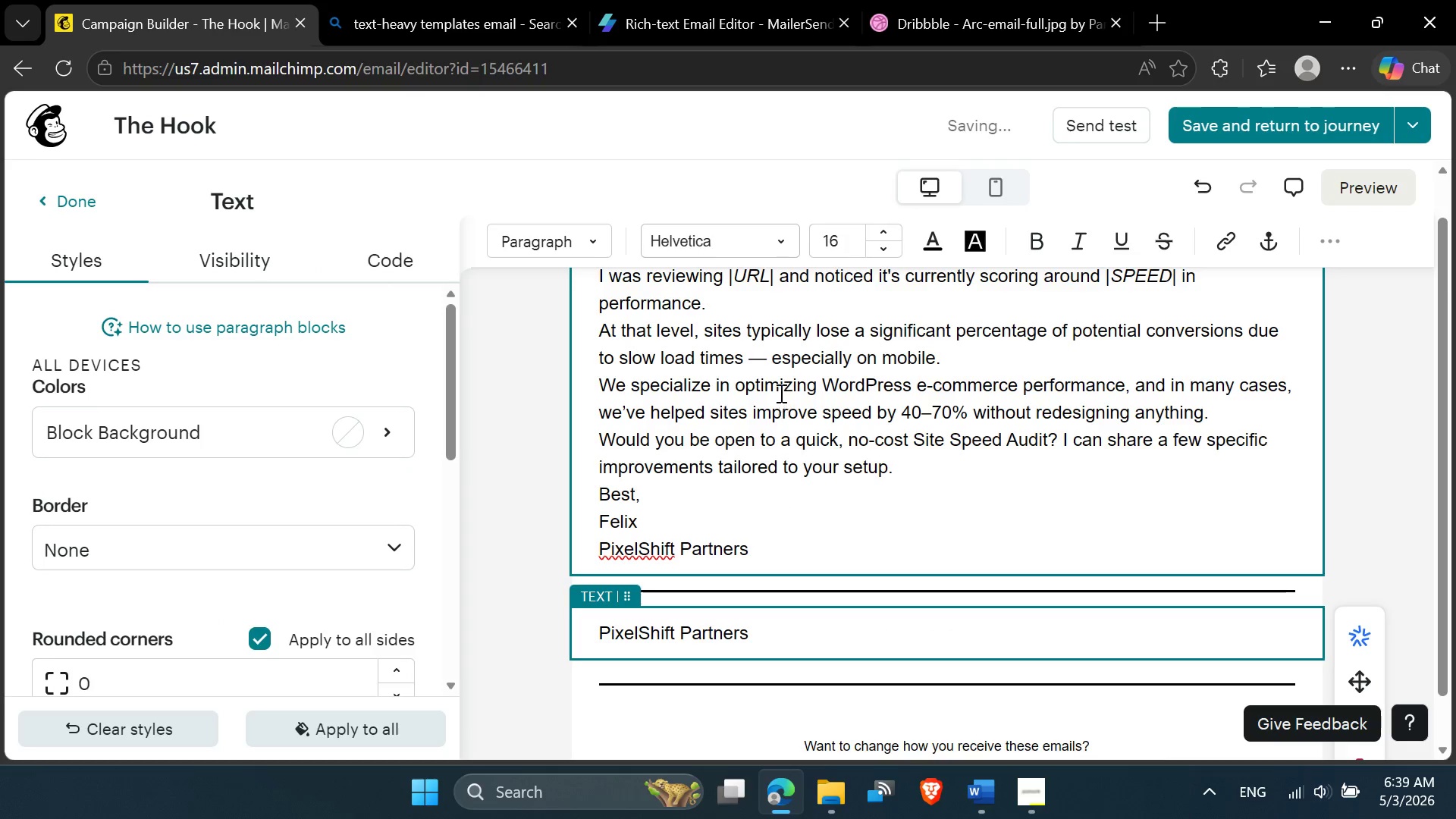 
left_click_drag(start_coordinate=[774, 366], to_coordinate=[747, 363])
 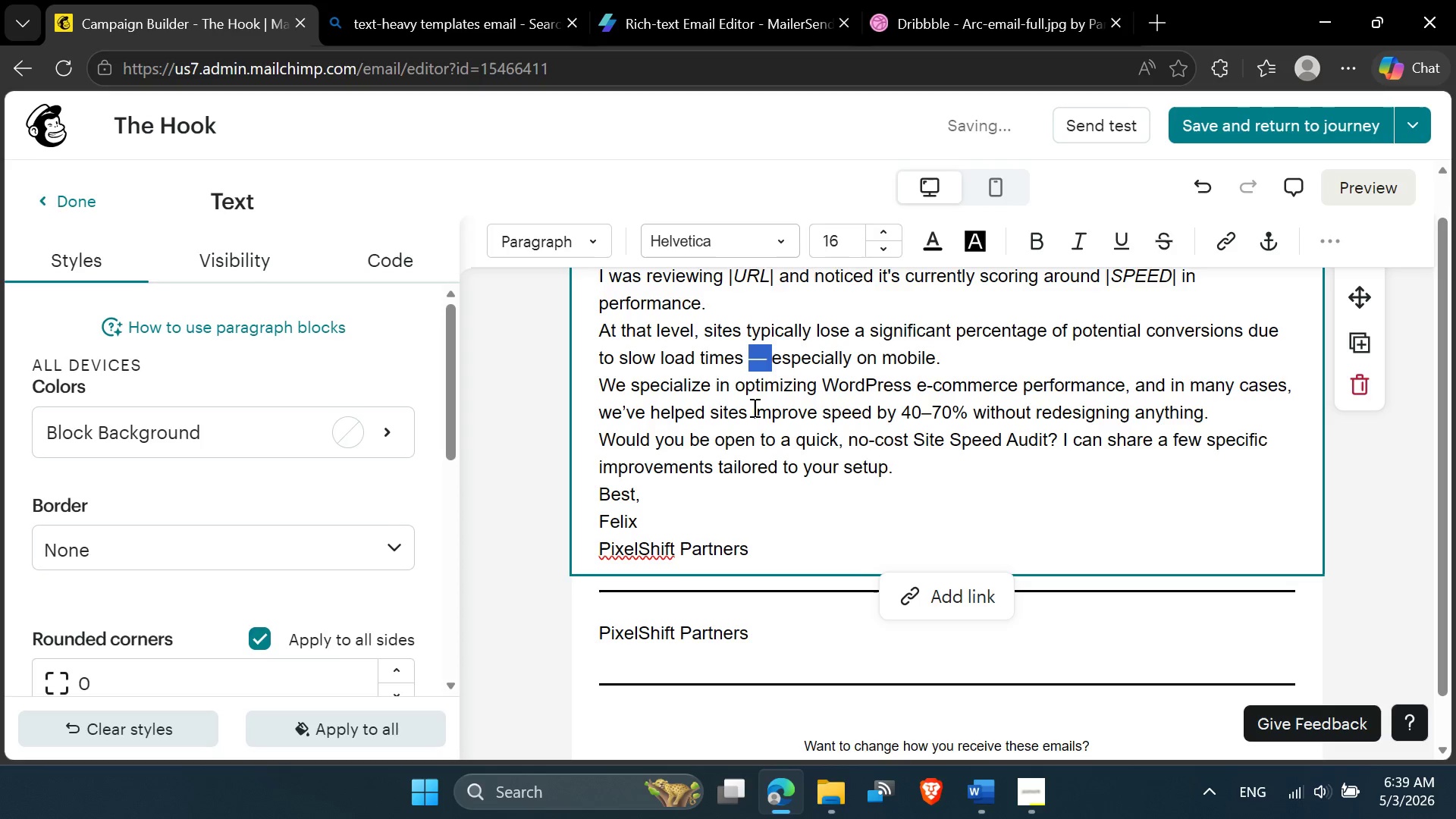 
key(Control+C)
 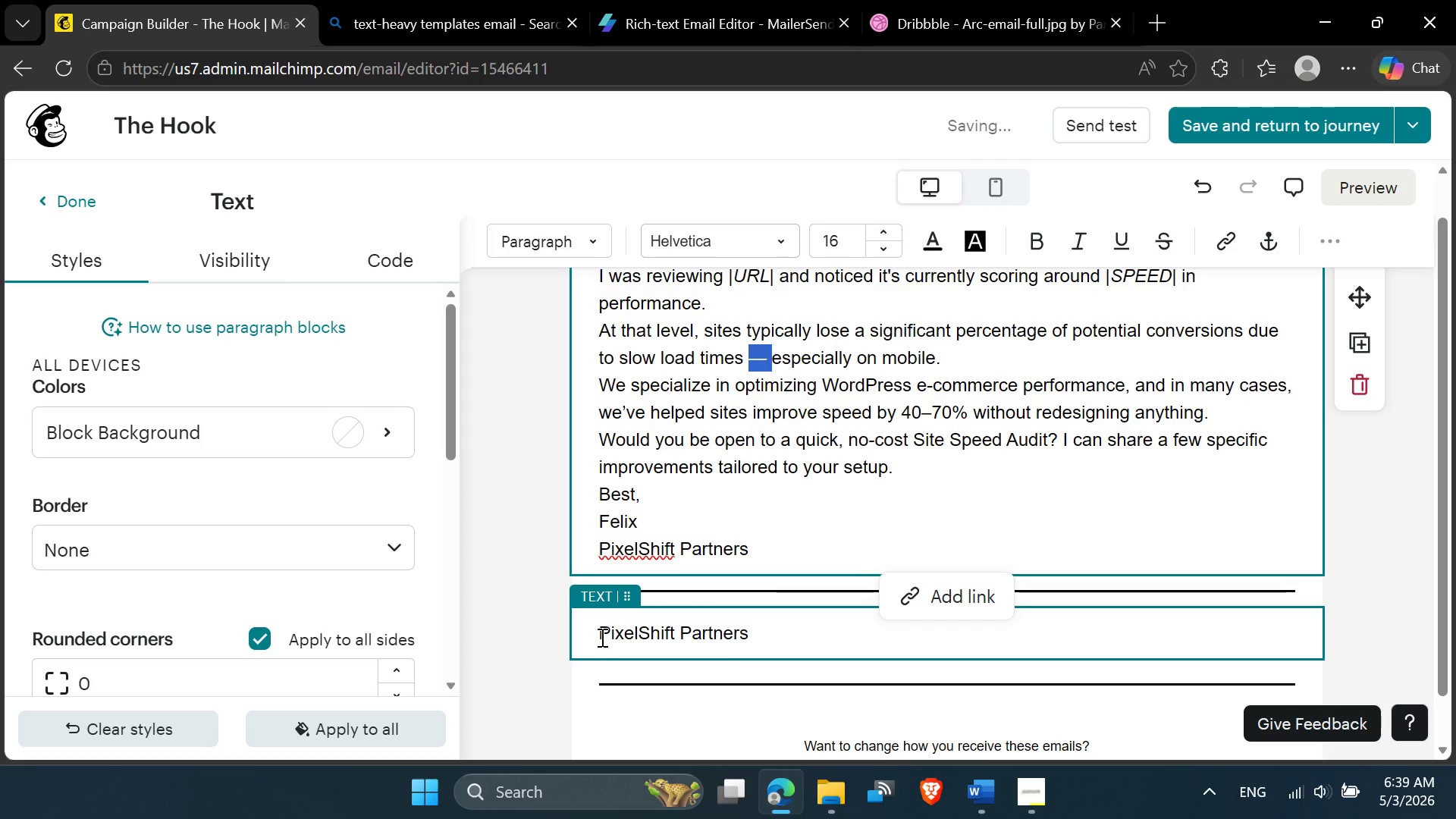 
key(Control+V)
 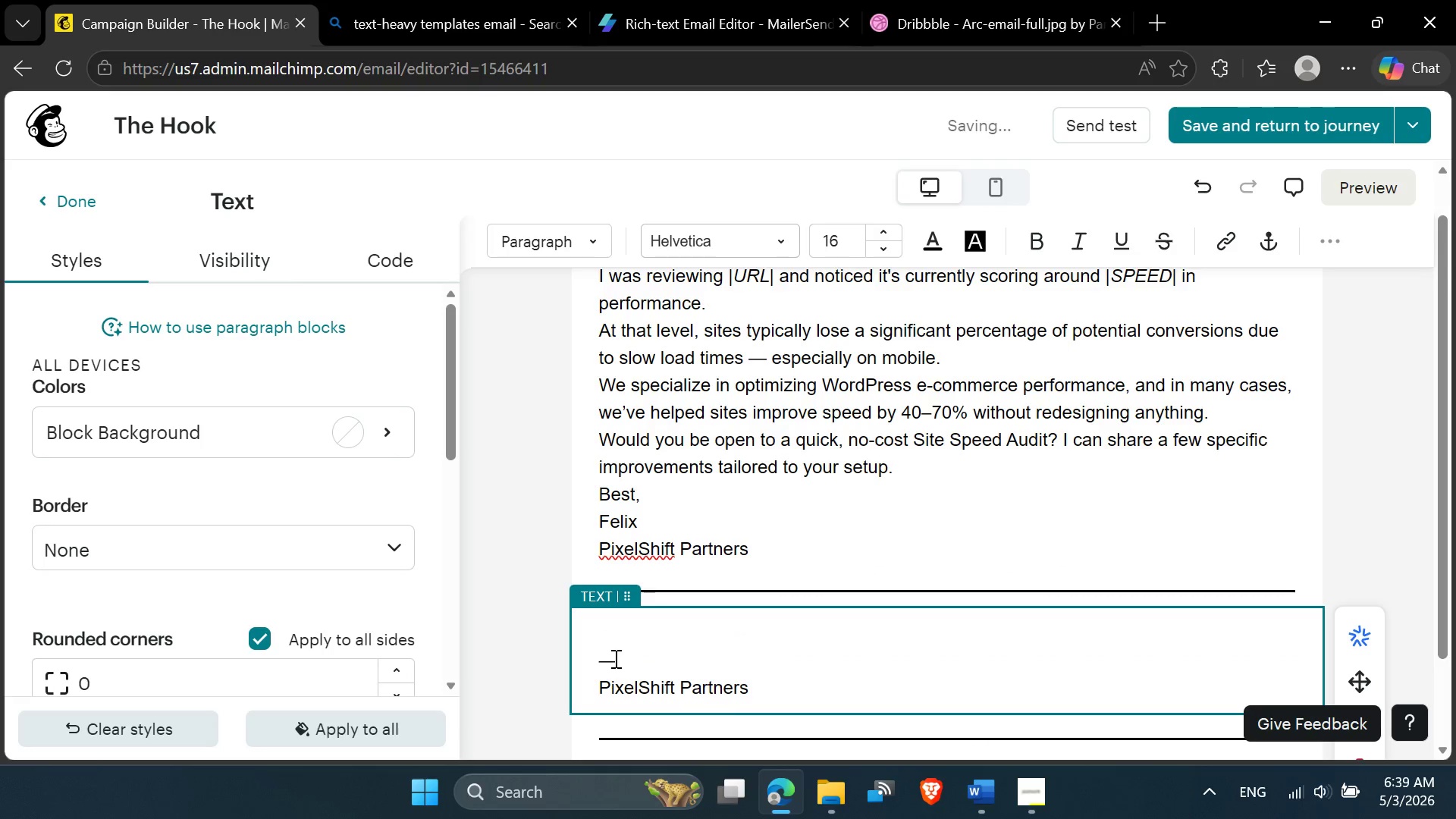 
left_click([635, 659])
 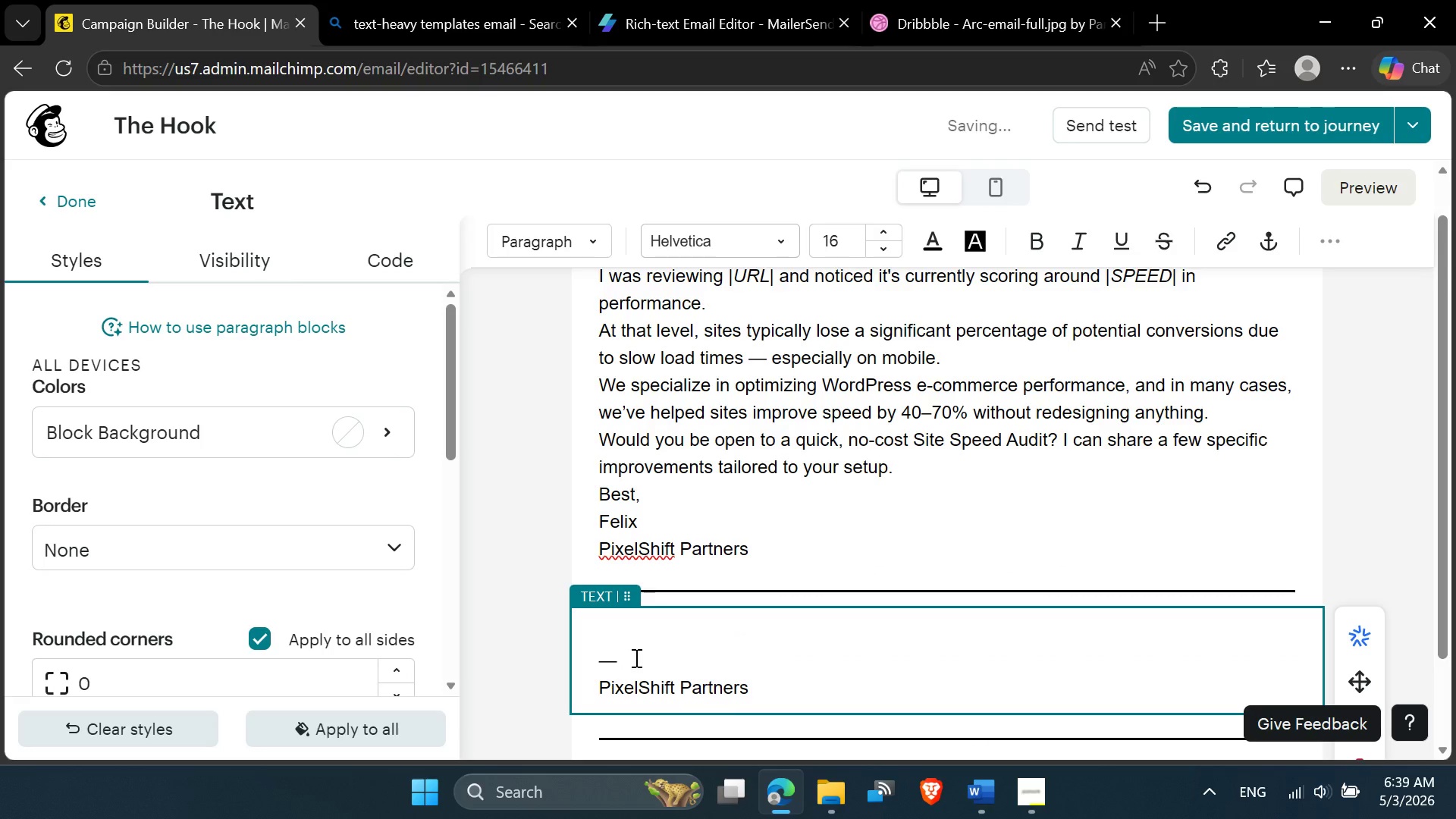 
key(Delete)
 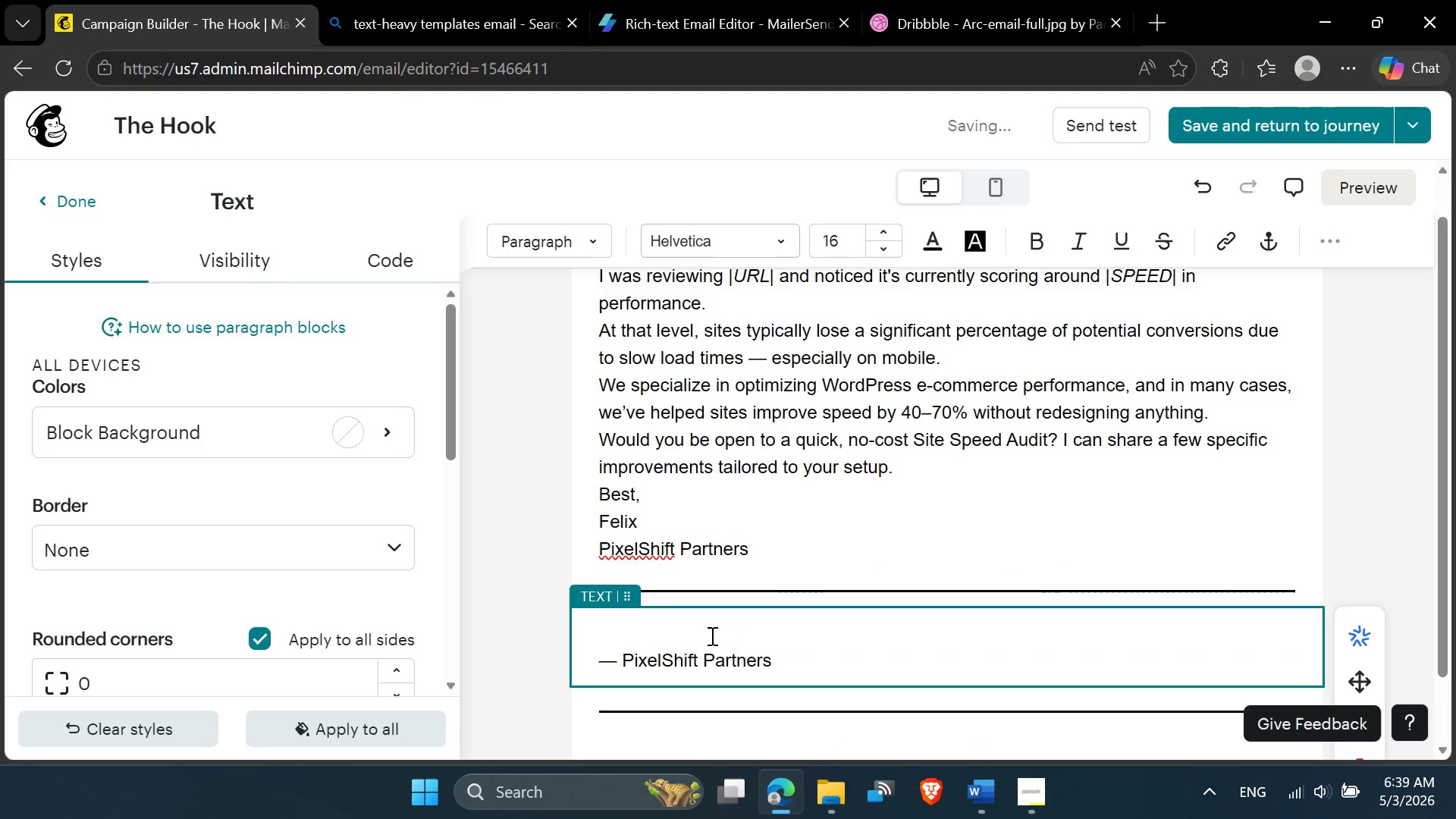 
left_click([711, 633])
 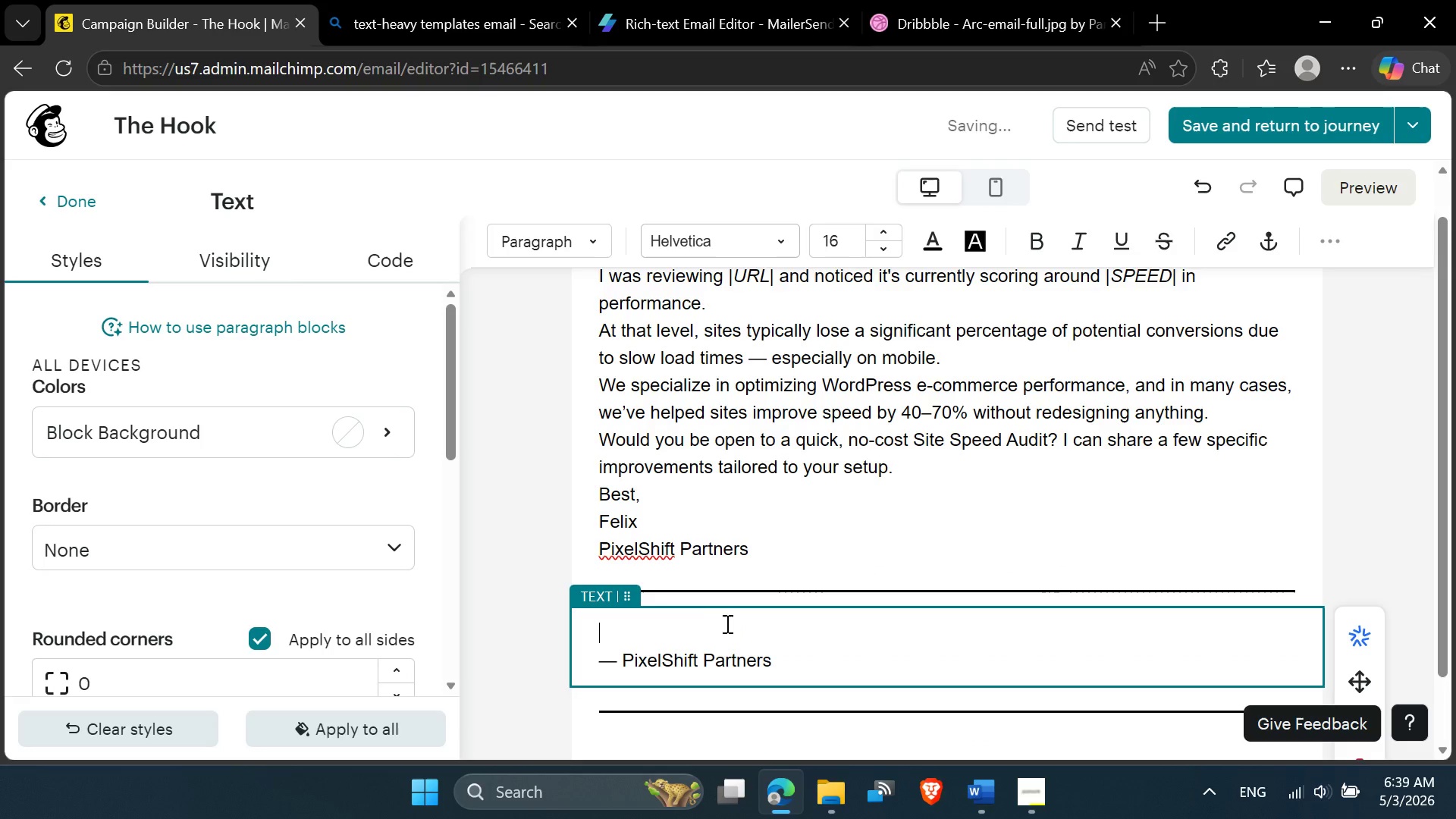 
left_click([727, 623])
 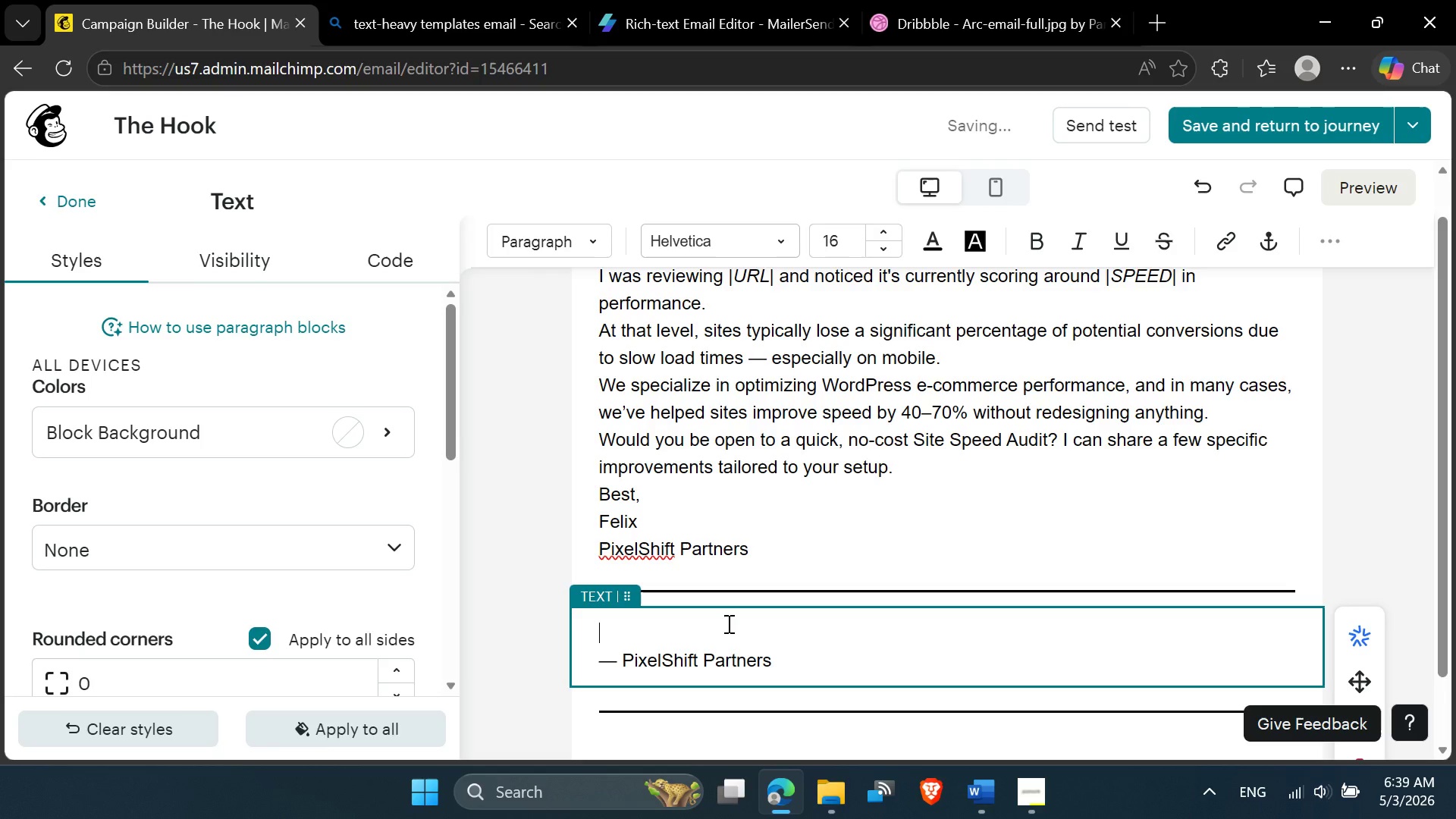 
key(Delete)
 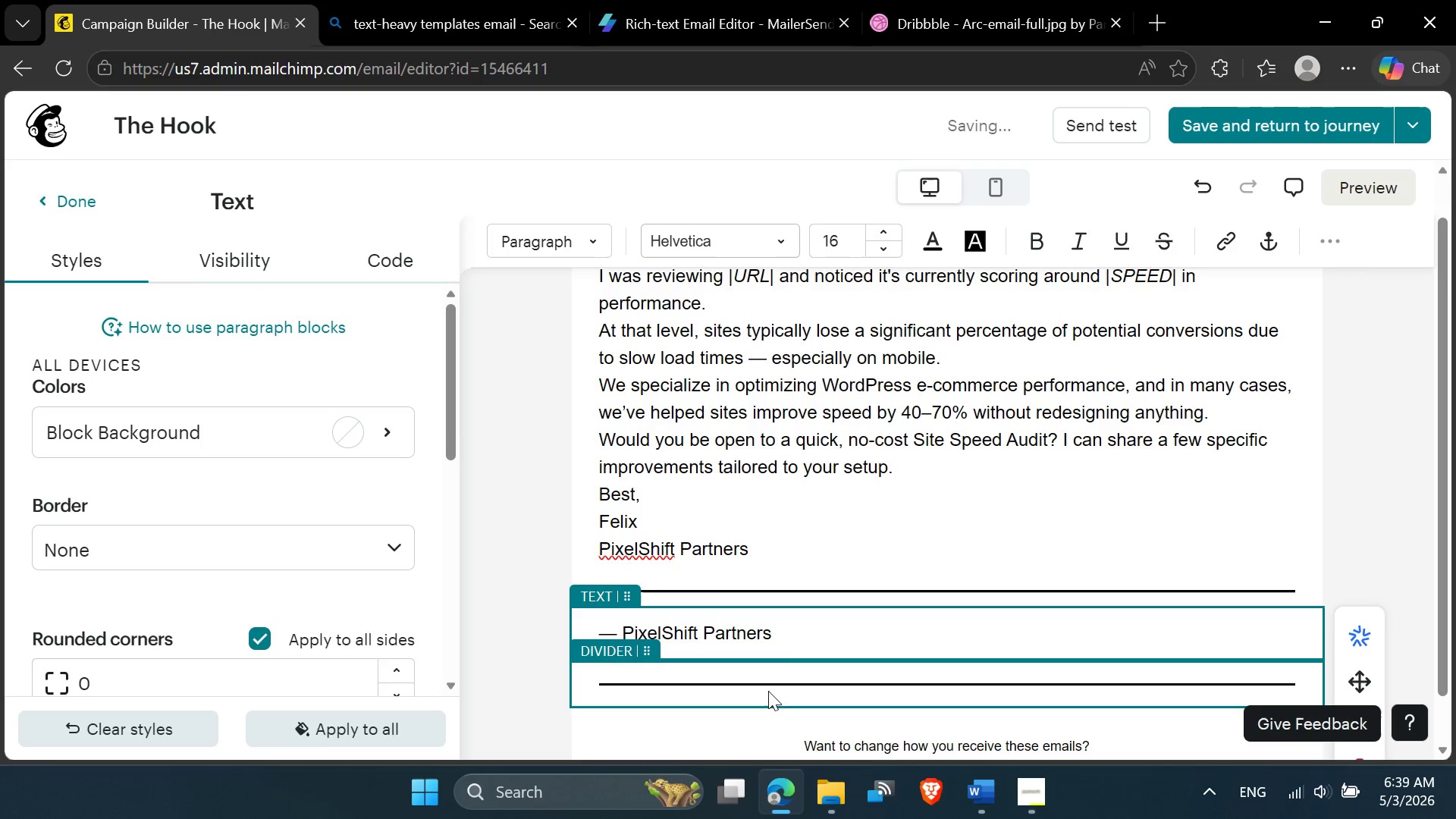 
left_click_drag(start_coordinate=[790, 629], to_coordinate=[573, 621])
 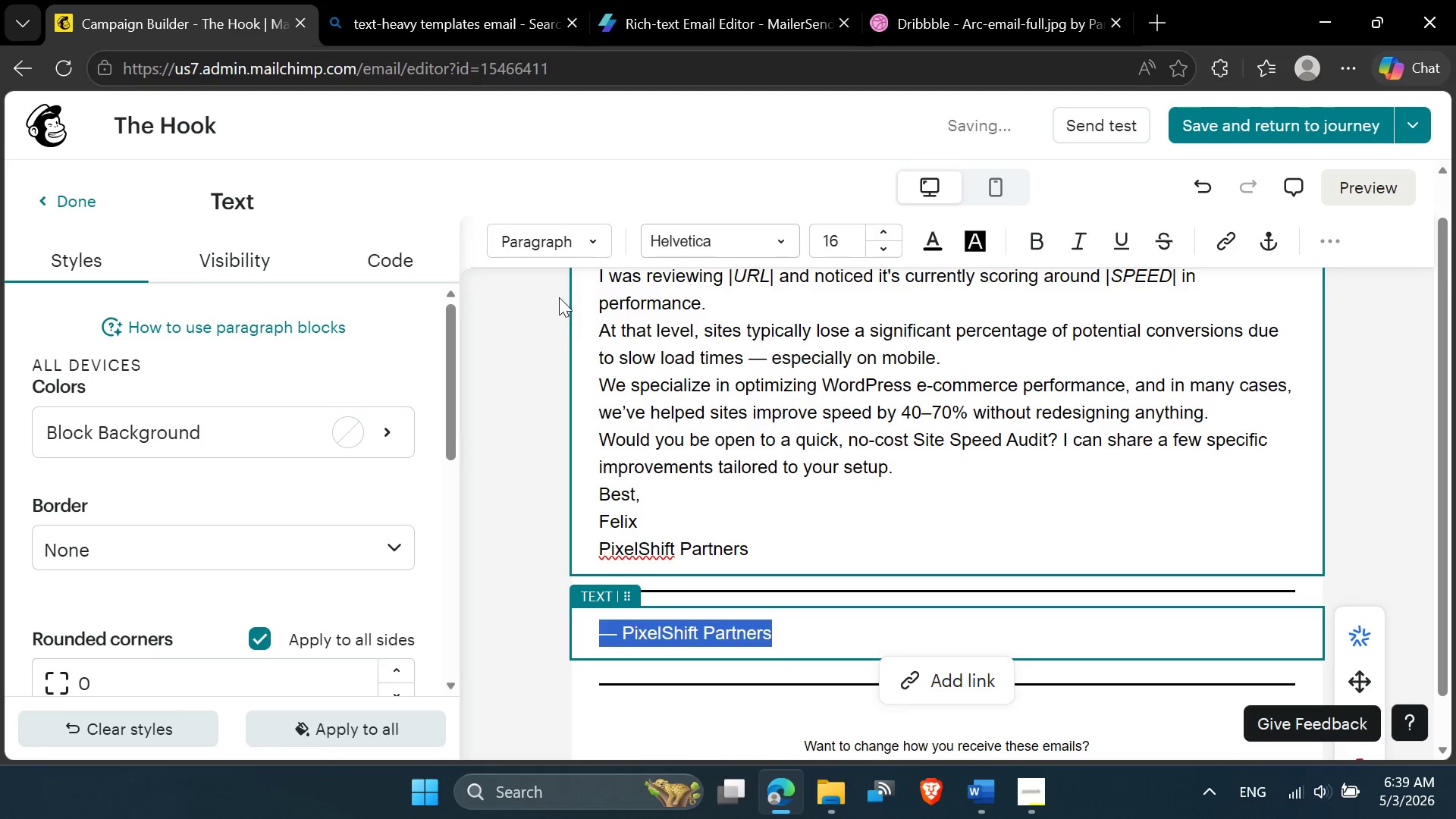 
left_click([691, 241])
 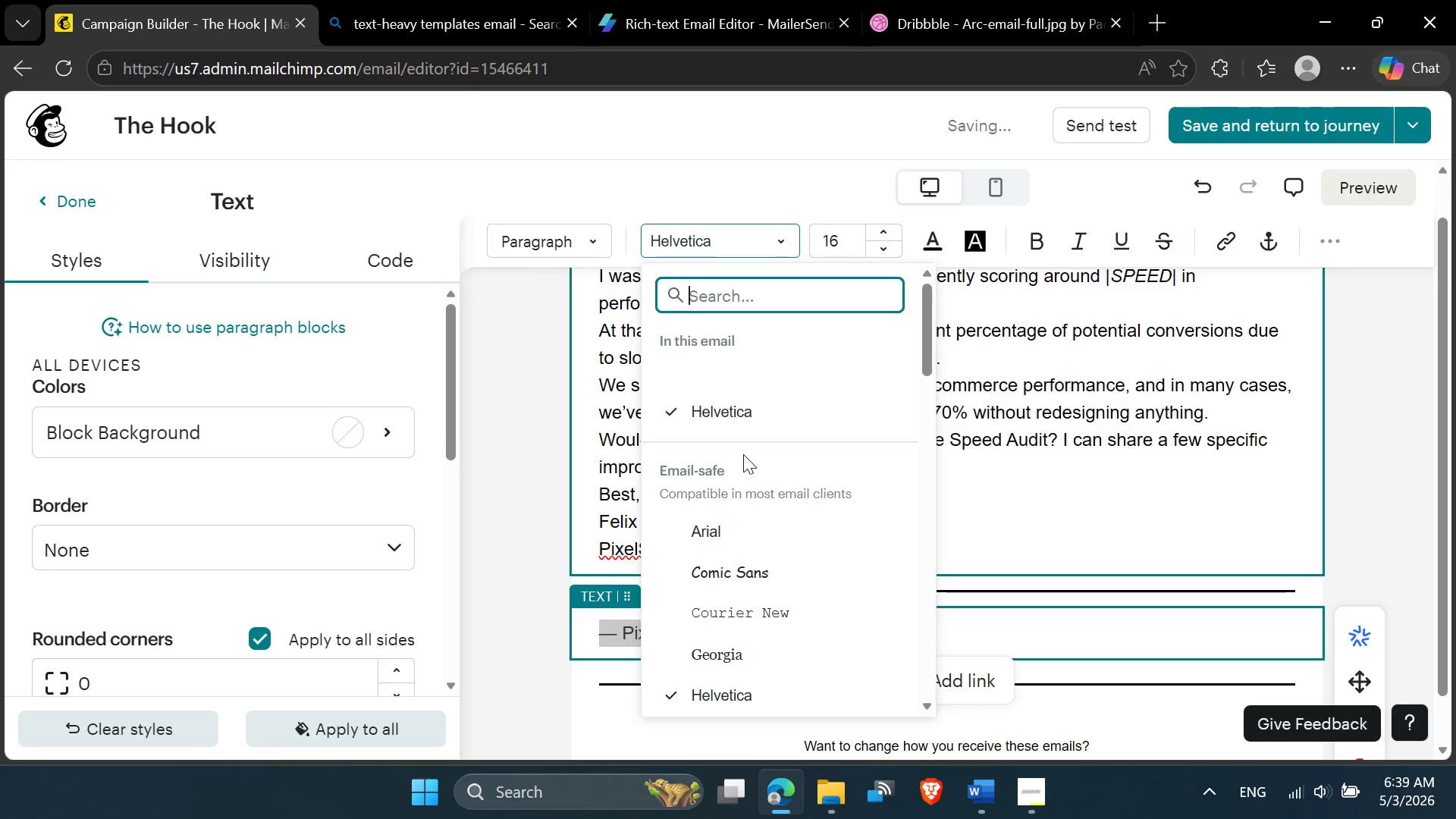 
type(RO)
 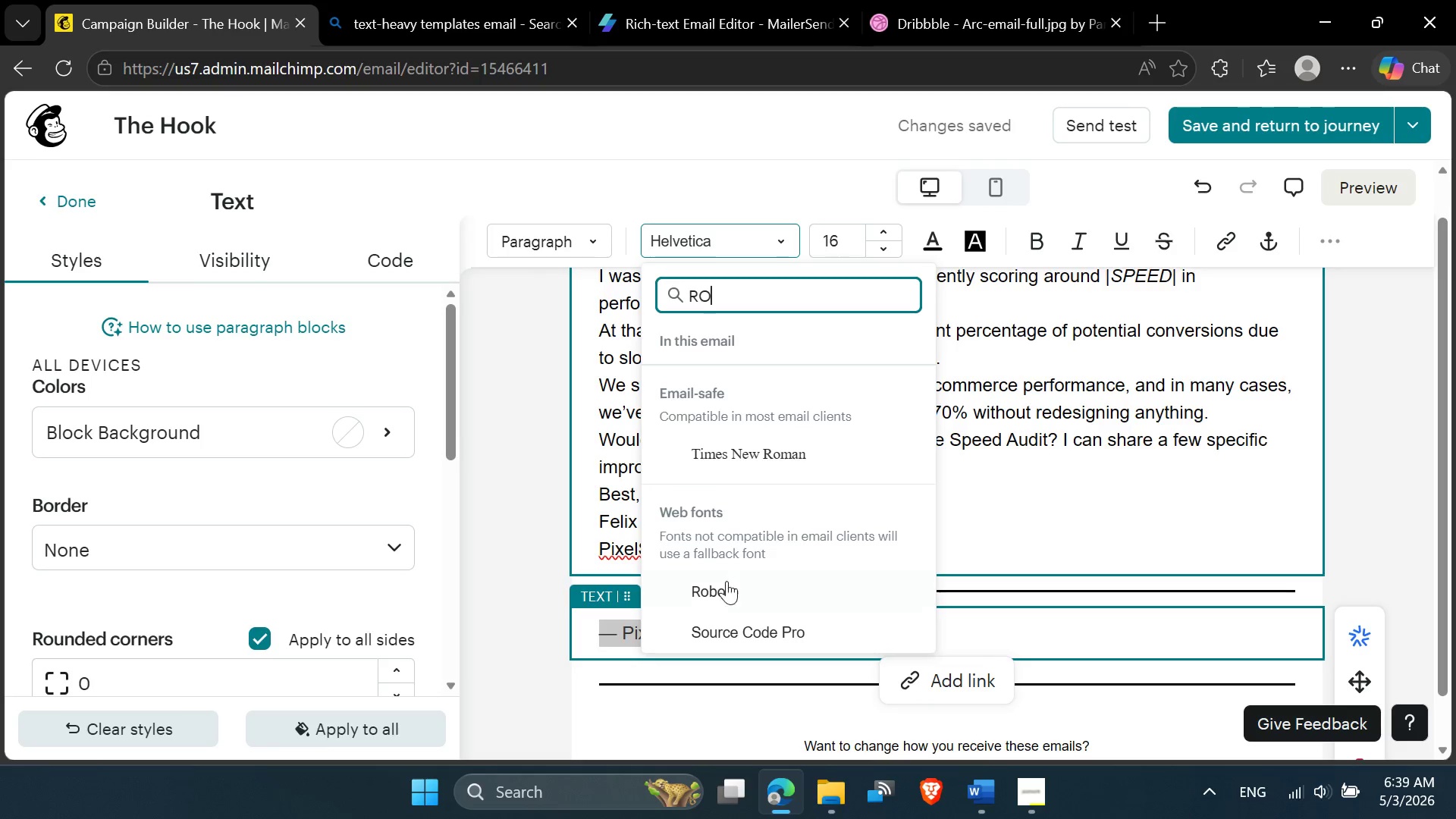 
left_click([726, 591])
 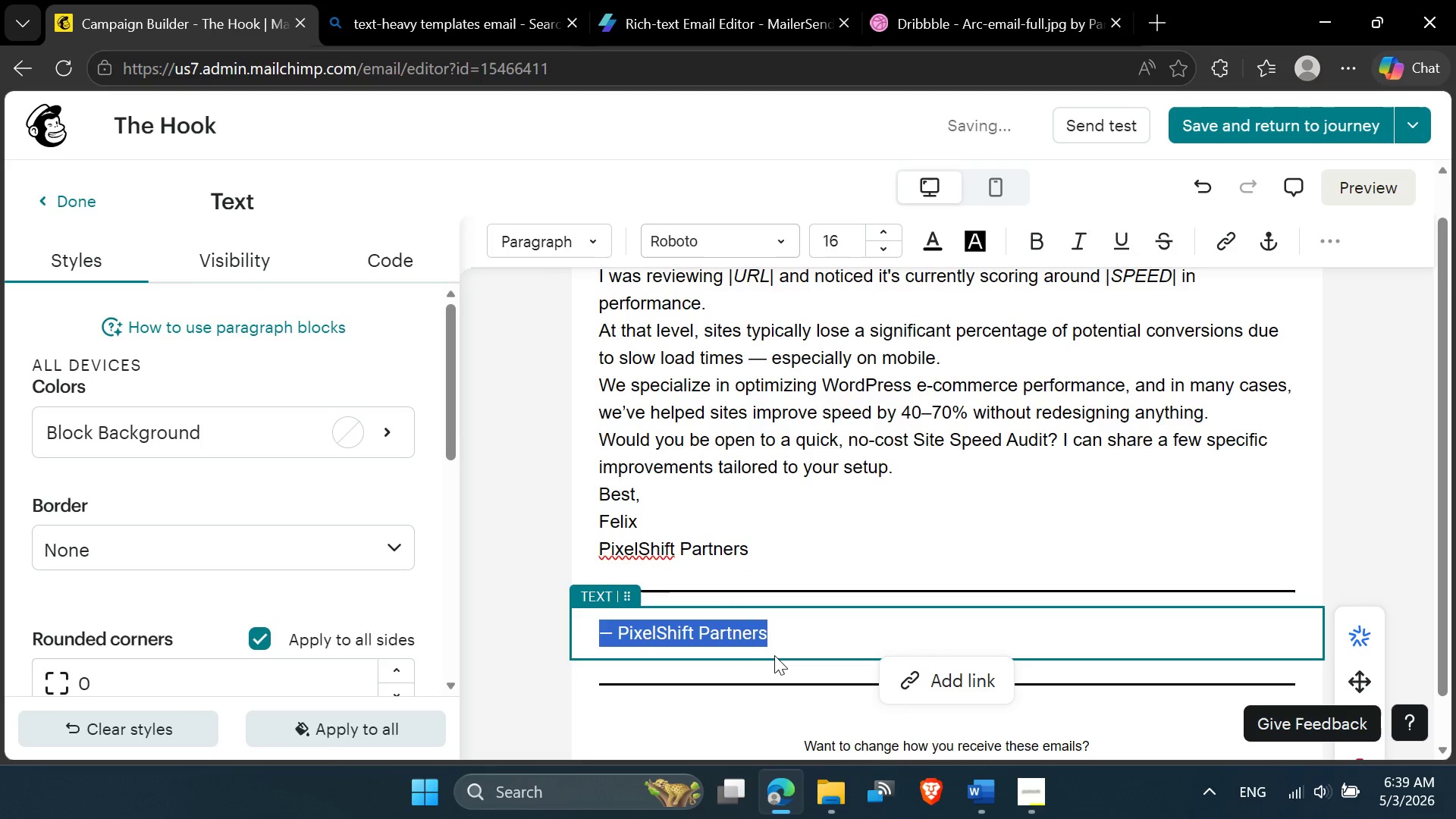 
mouse_move([558, 648])
 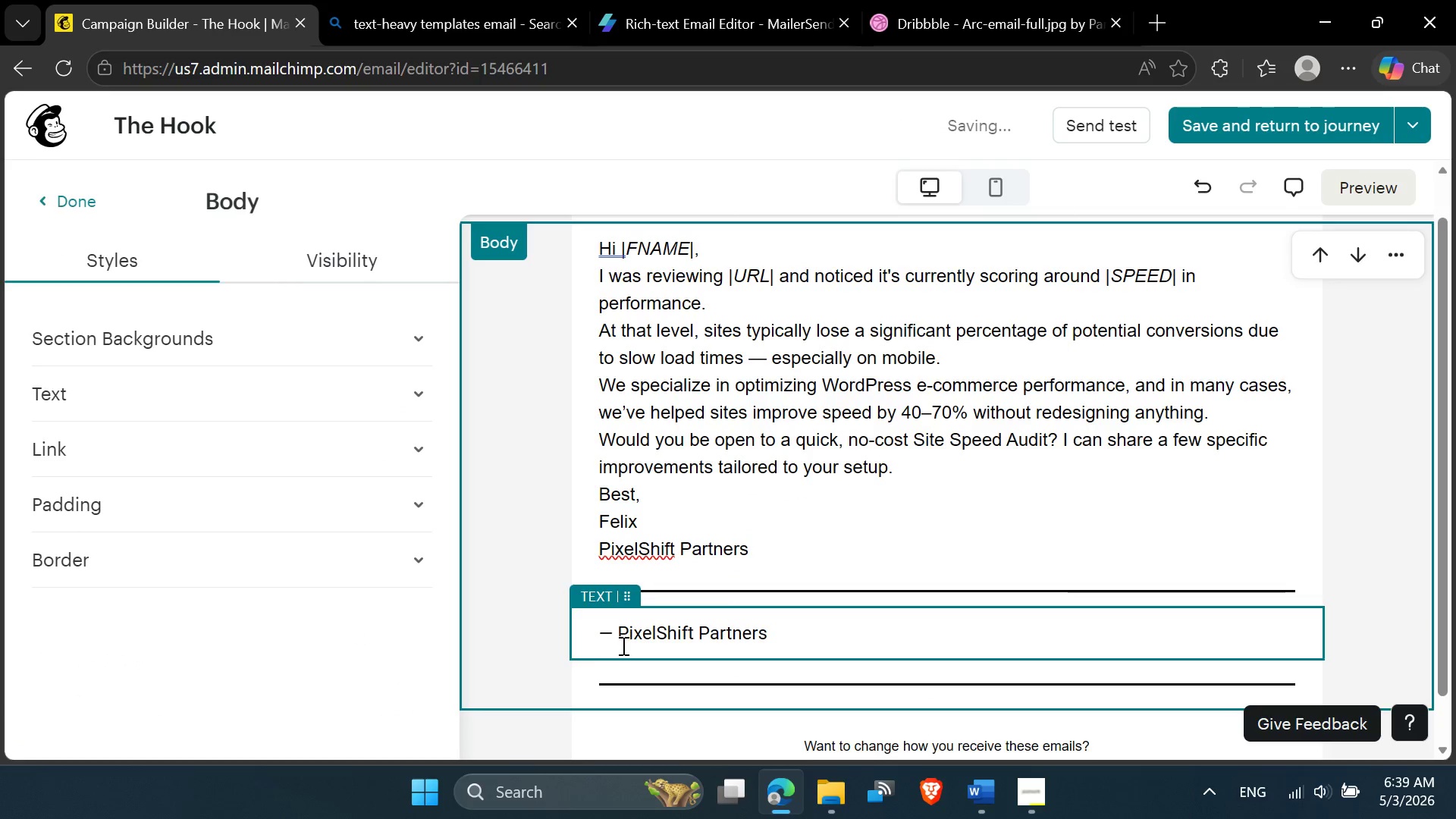 
scroll: coordinate [622, 645], scroll_direction: down, amount: 3.0
 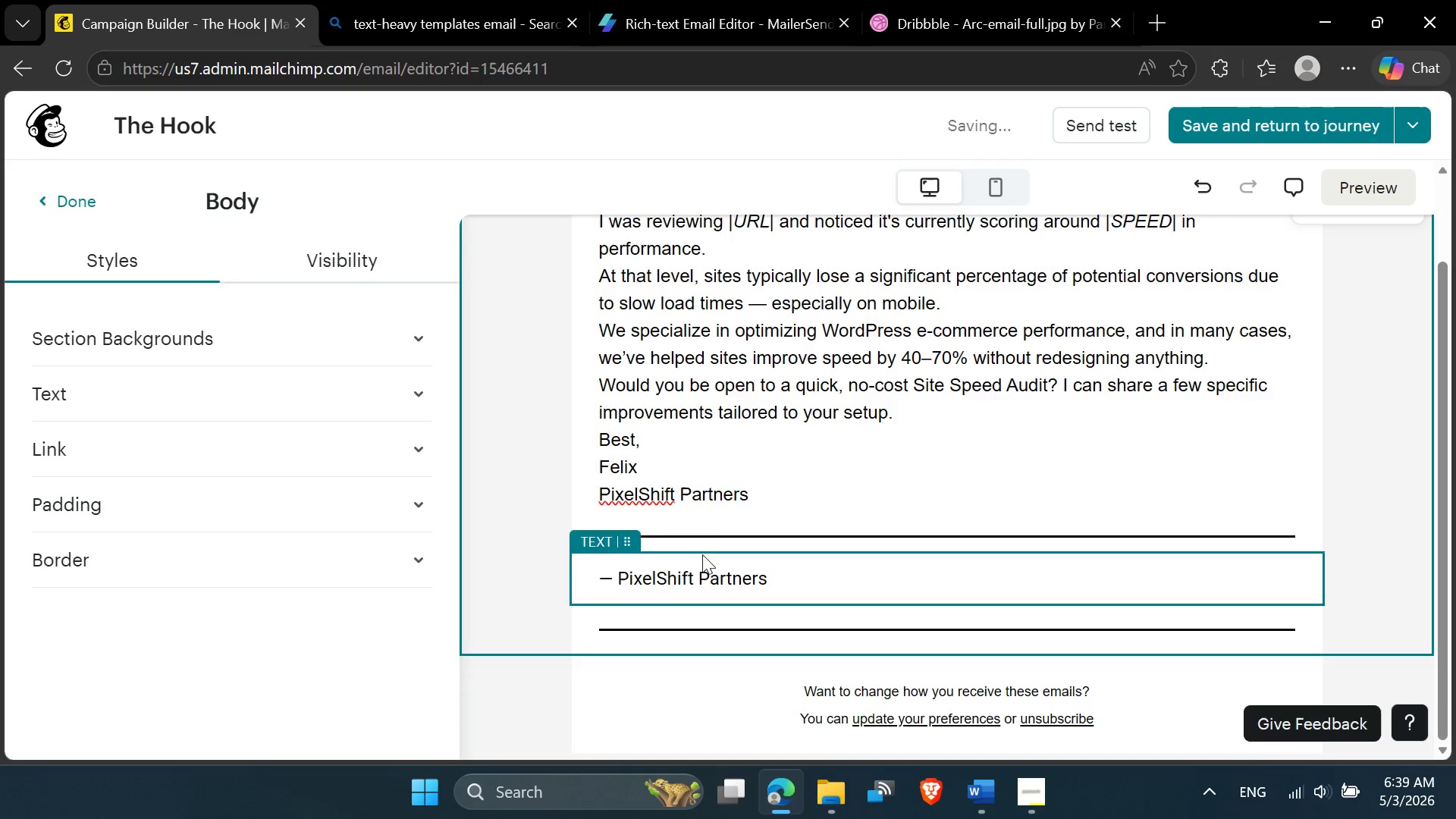 
scroll: coordinate [702, 514], scroll_direction: up, amount: 5.0
 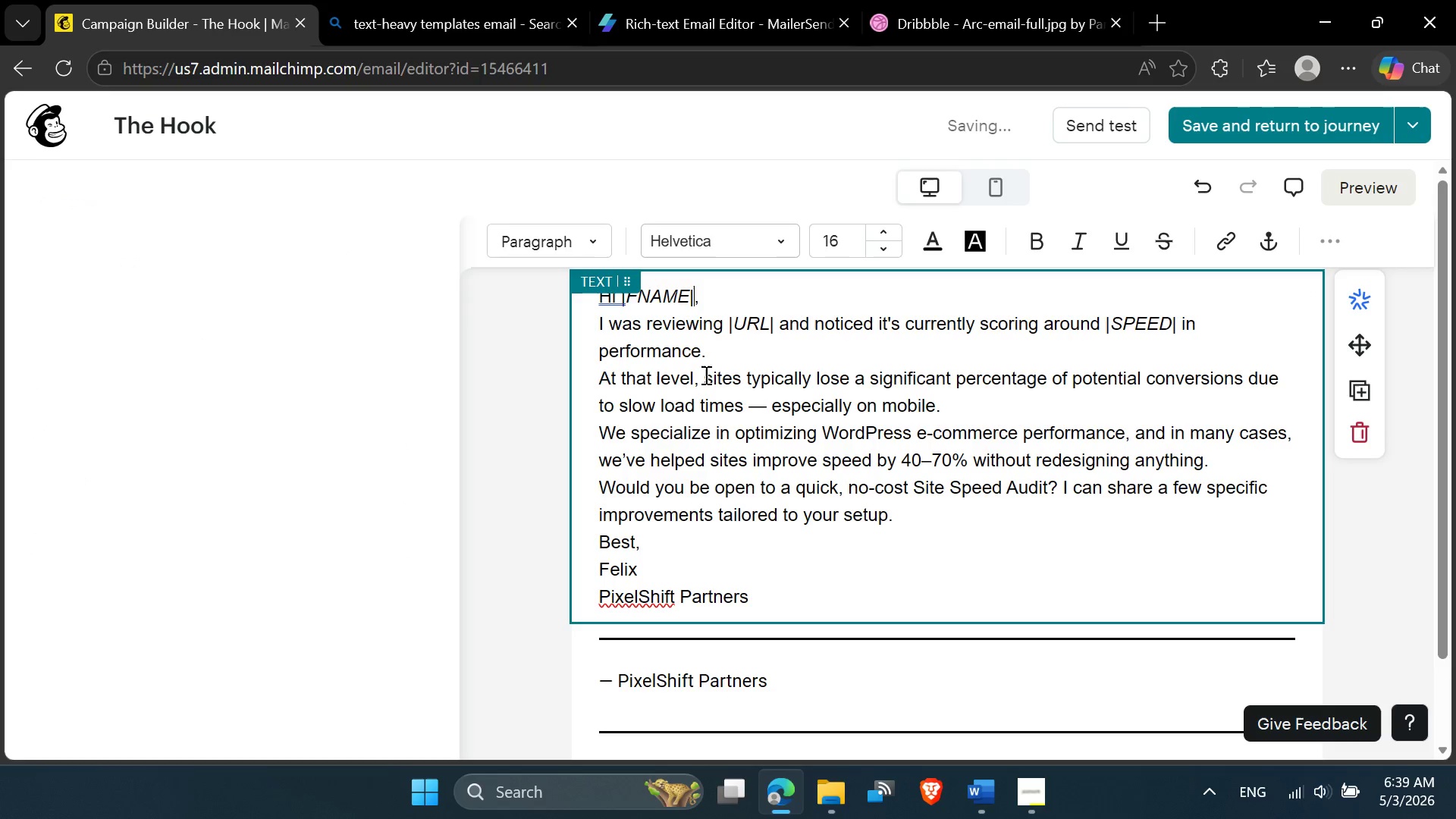 
key(Backspace)
key(Backspace)
key(Backspace)
key(Backspace)
key(Backspace)
key(Backspace)
key(Backspace)
key(Backspace)
type( *|CONTACT)
 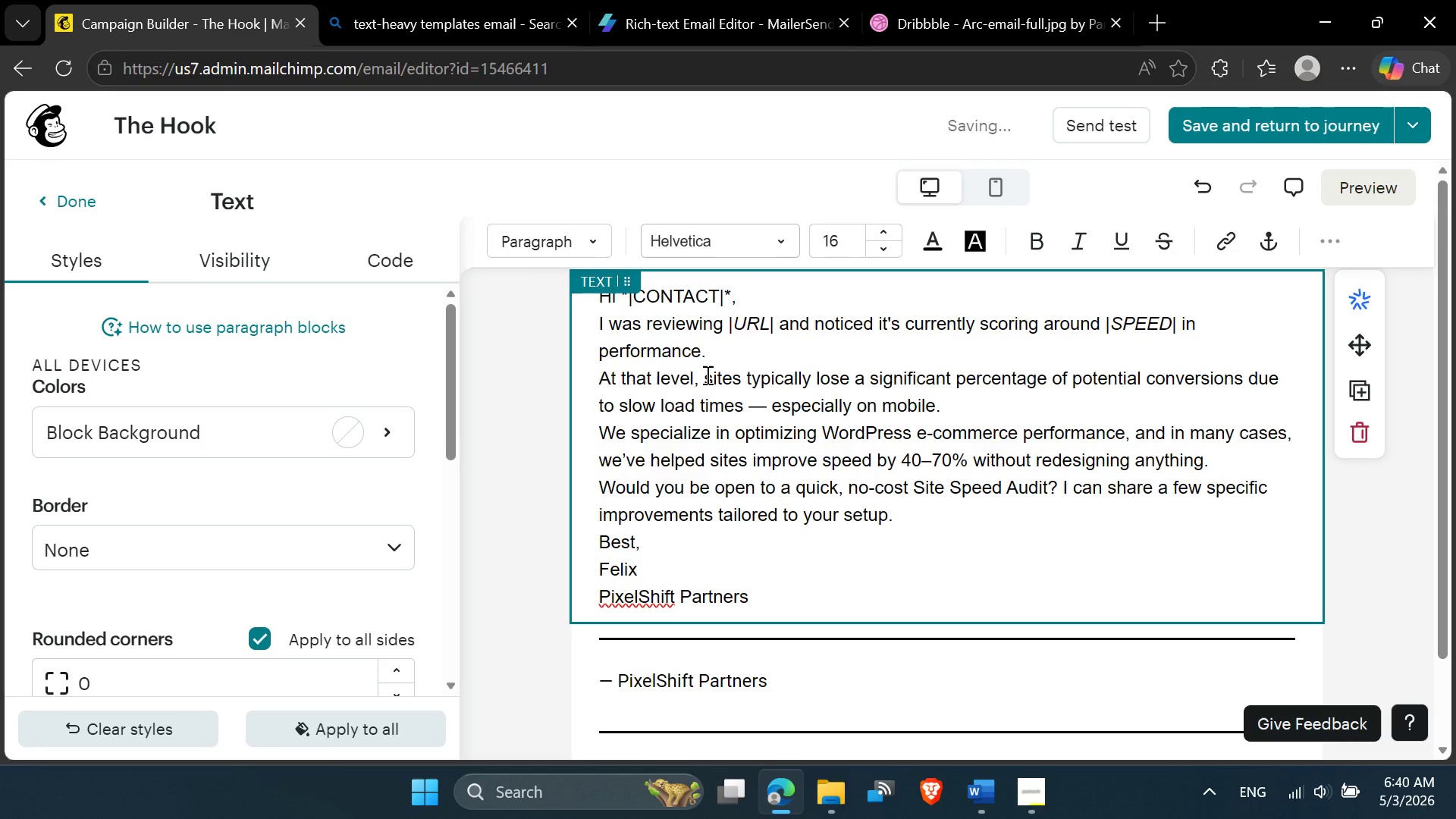 
left_click([930, 340])
 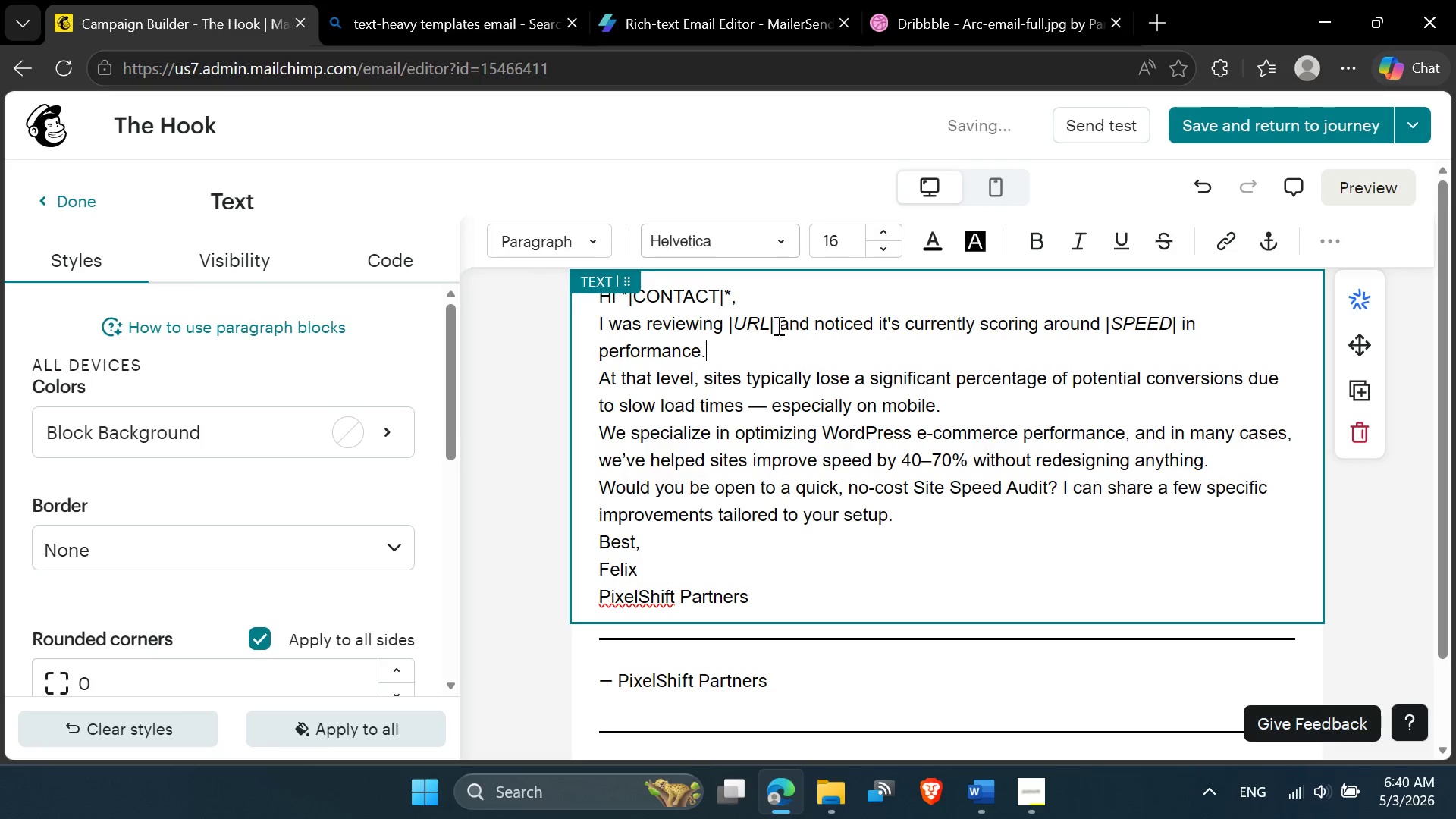 
left_click([776, 325])
 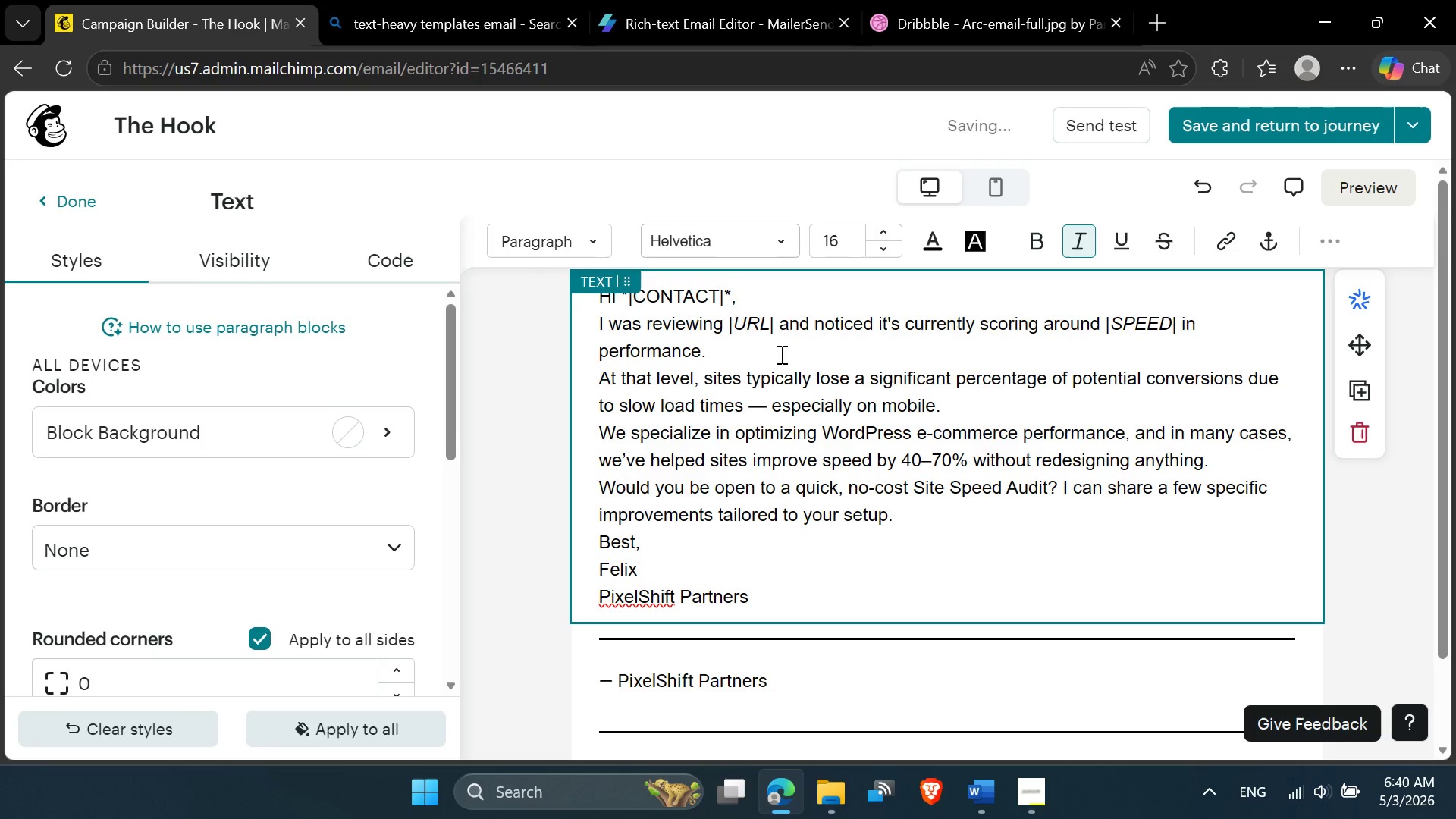 
key(Backspace)
 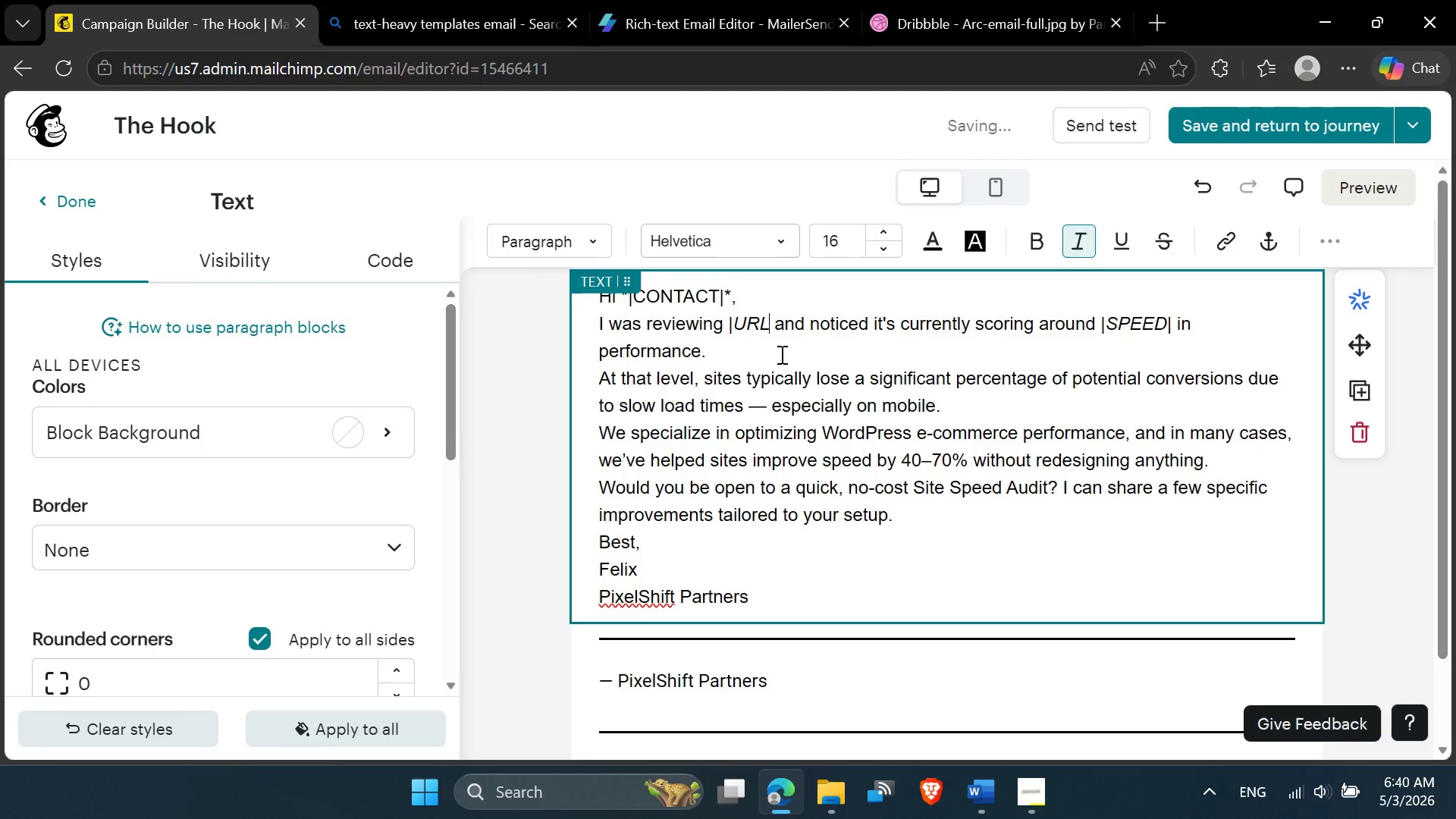 
key(Backspace)
 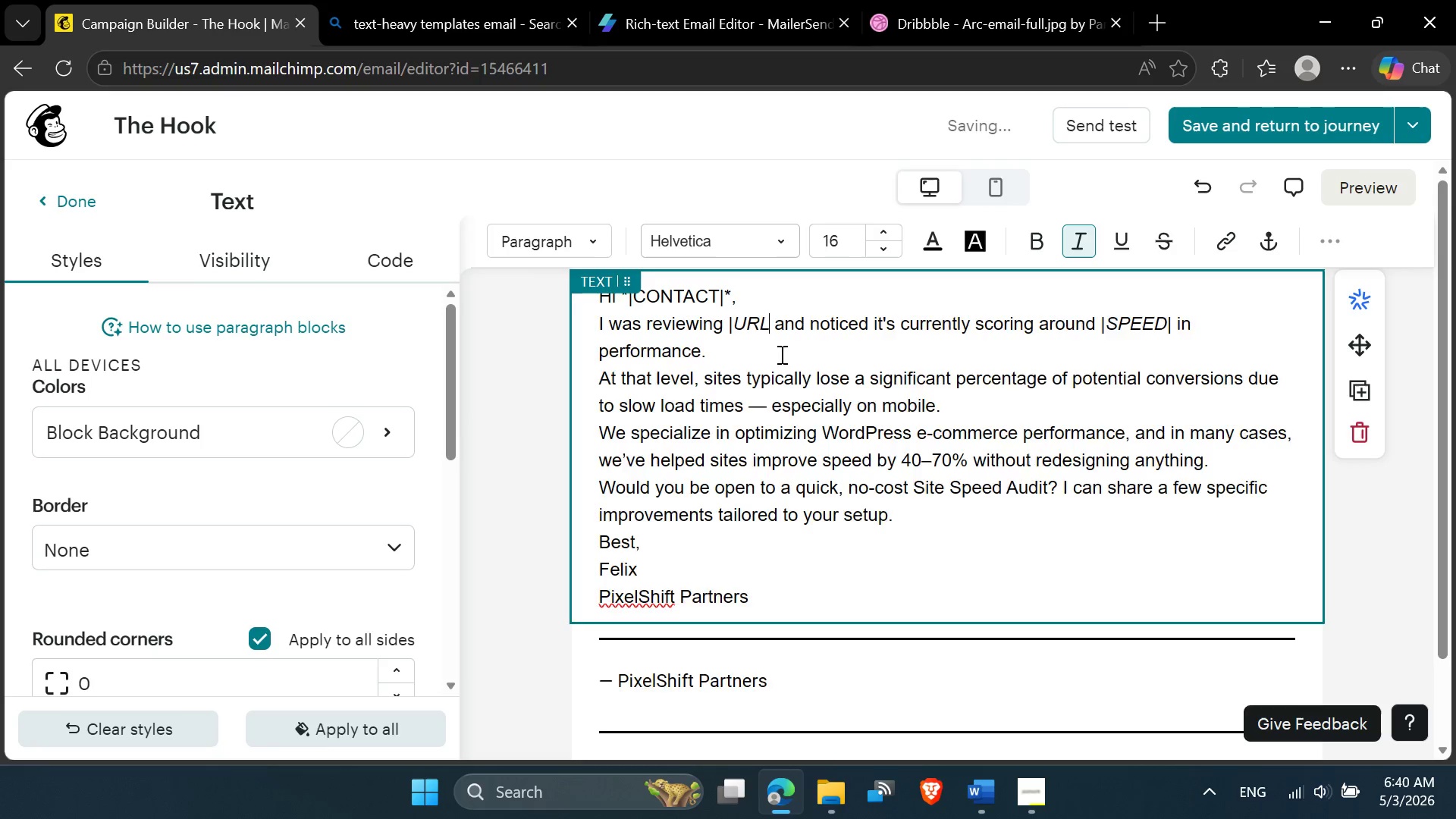 
key(Backspace)
 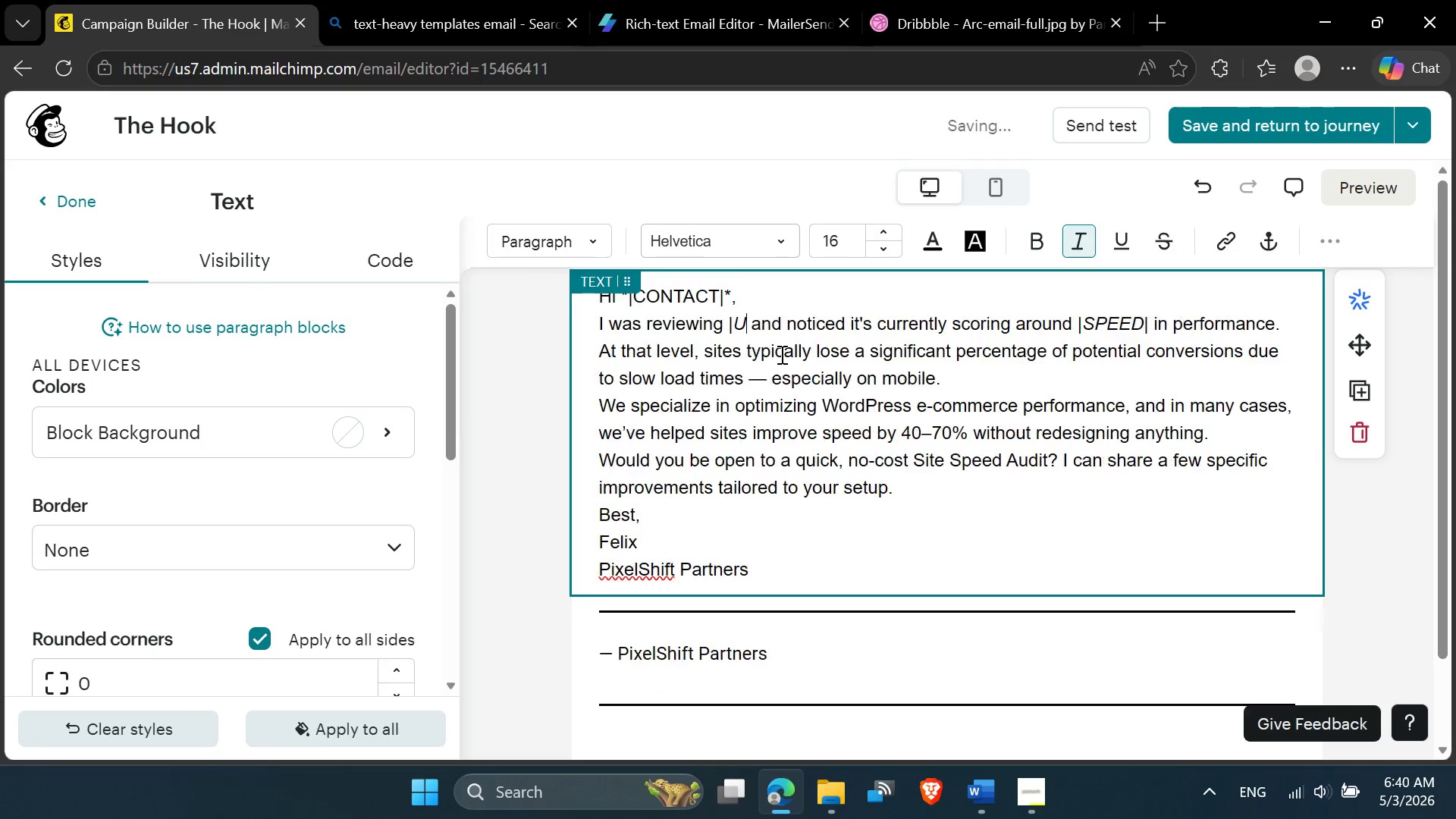 
key(Backspace)
 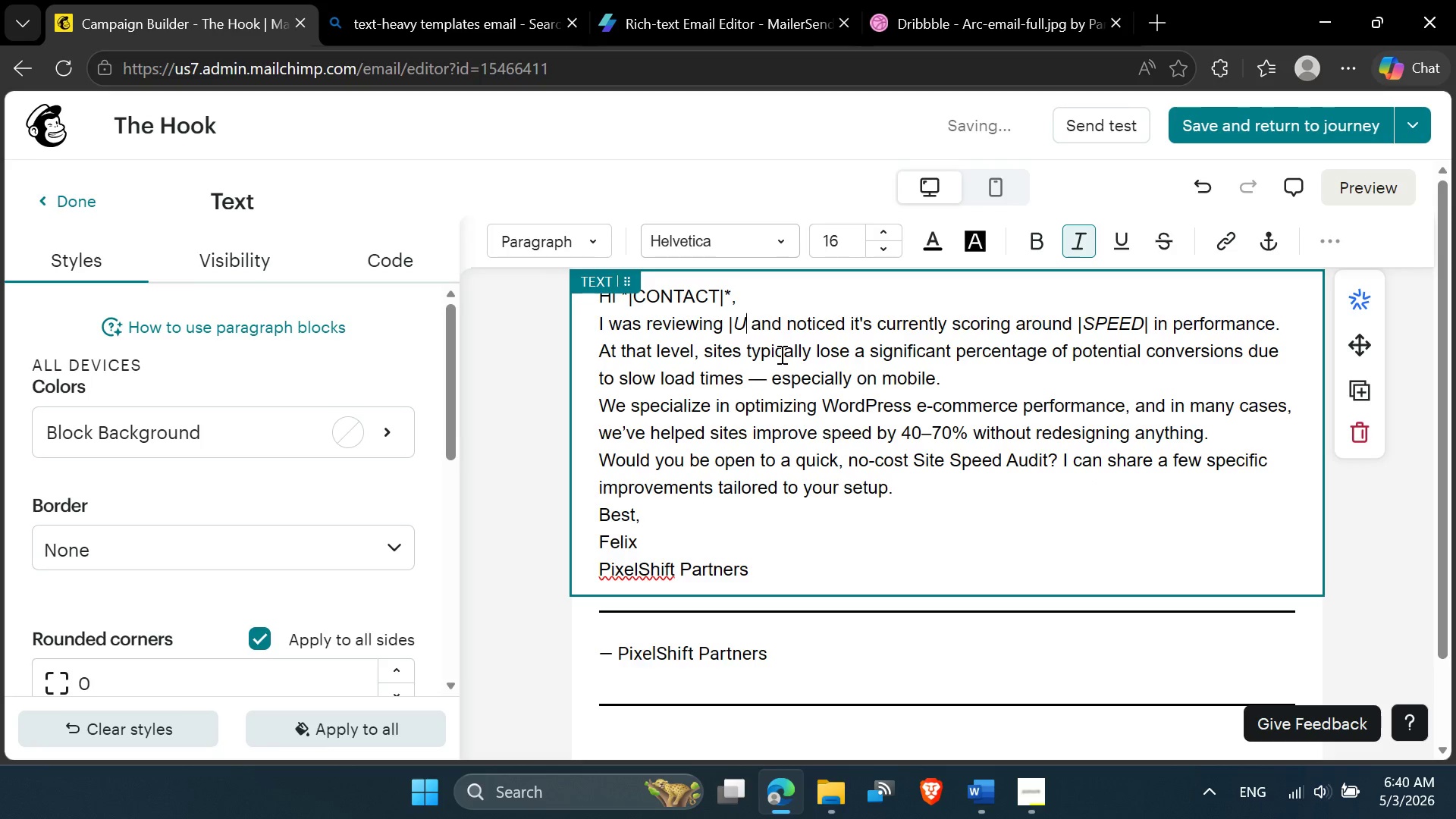 
key(Backspace)
 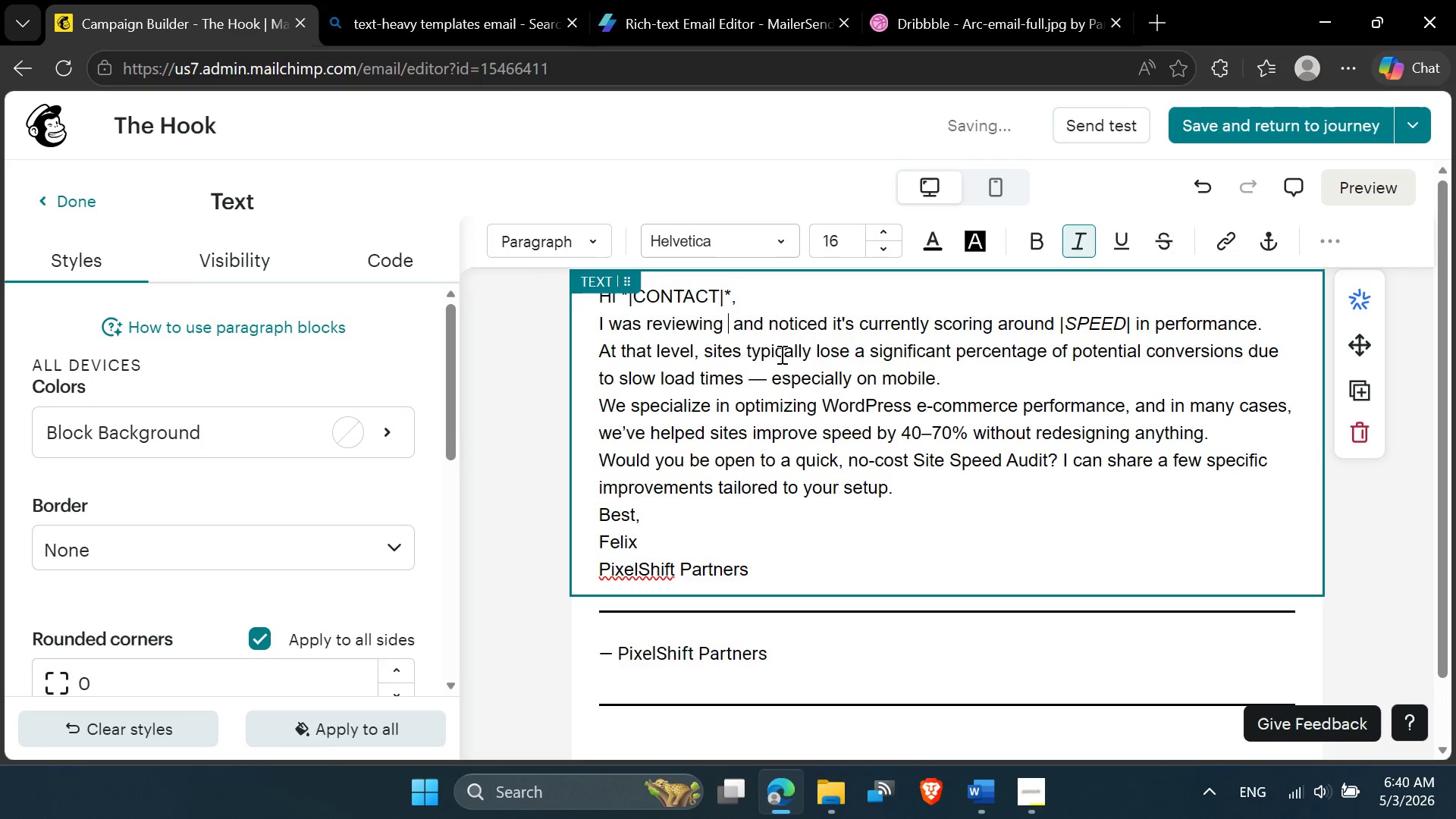 
key(Backspace)
 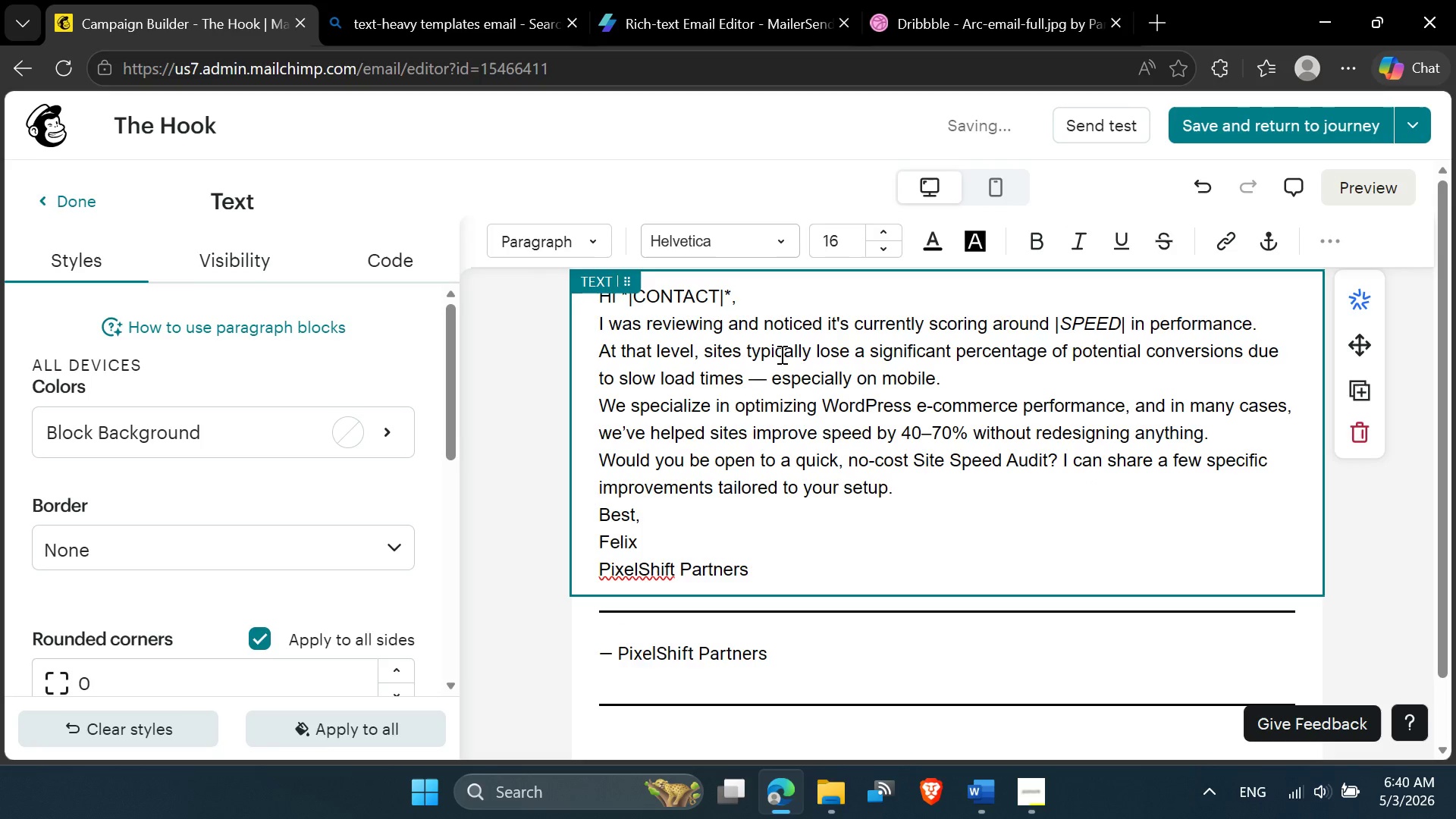 
key(Space)
 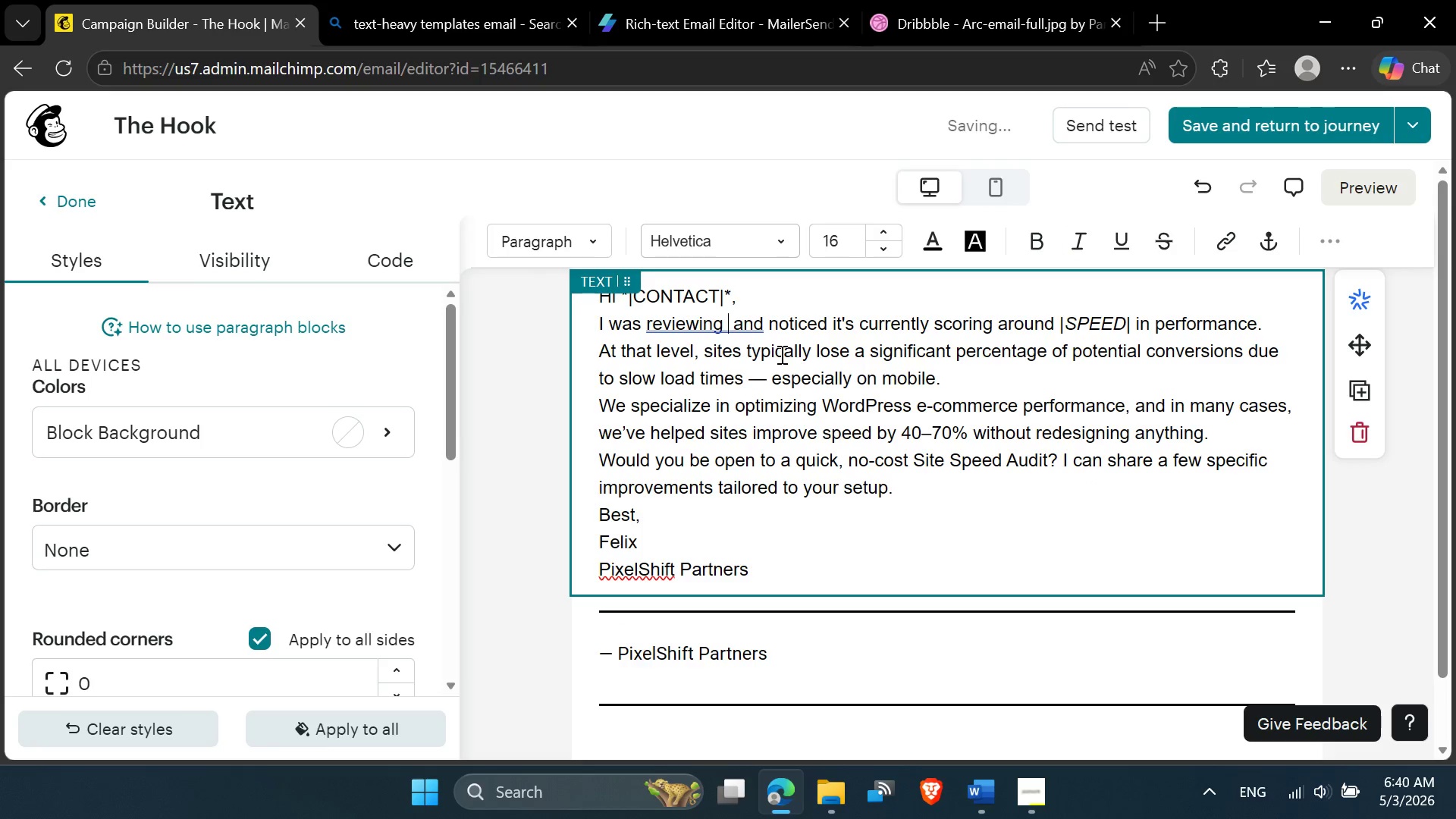 
key(Shift+8)
 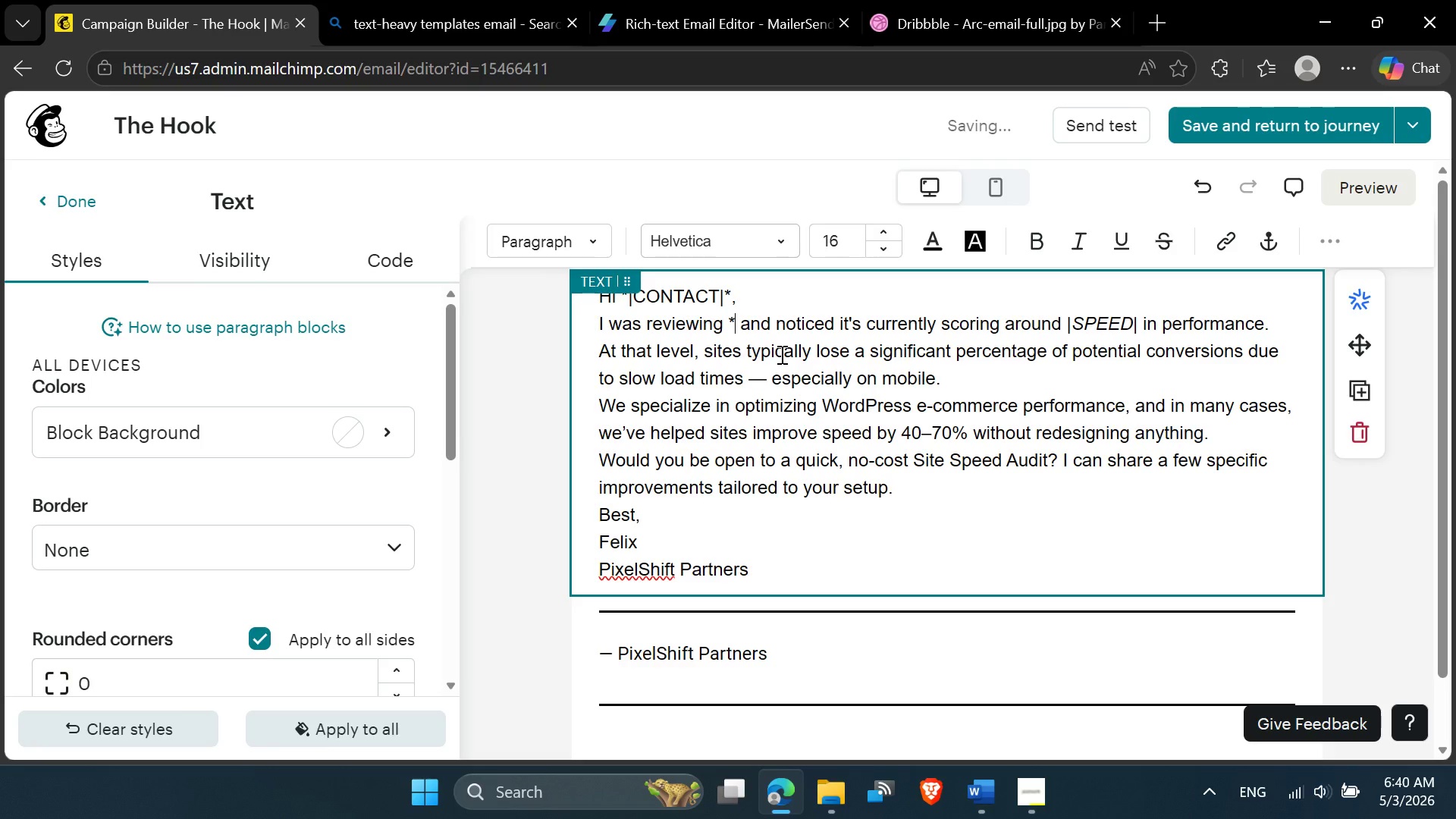 
key(Shift+Backslash)
 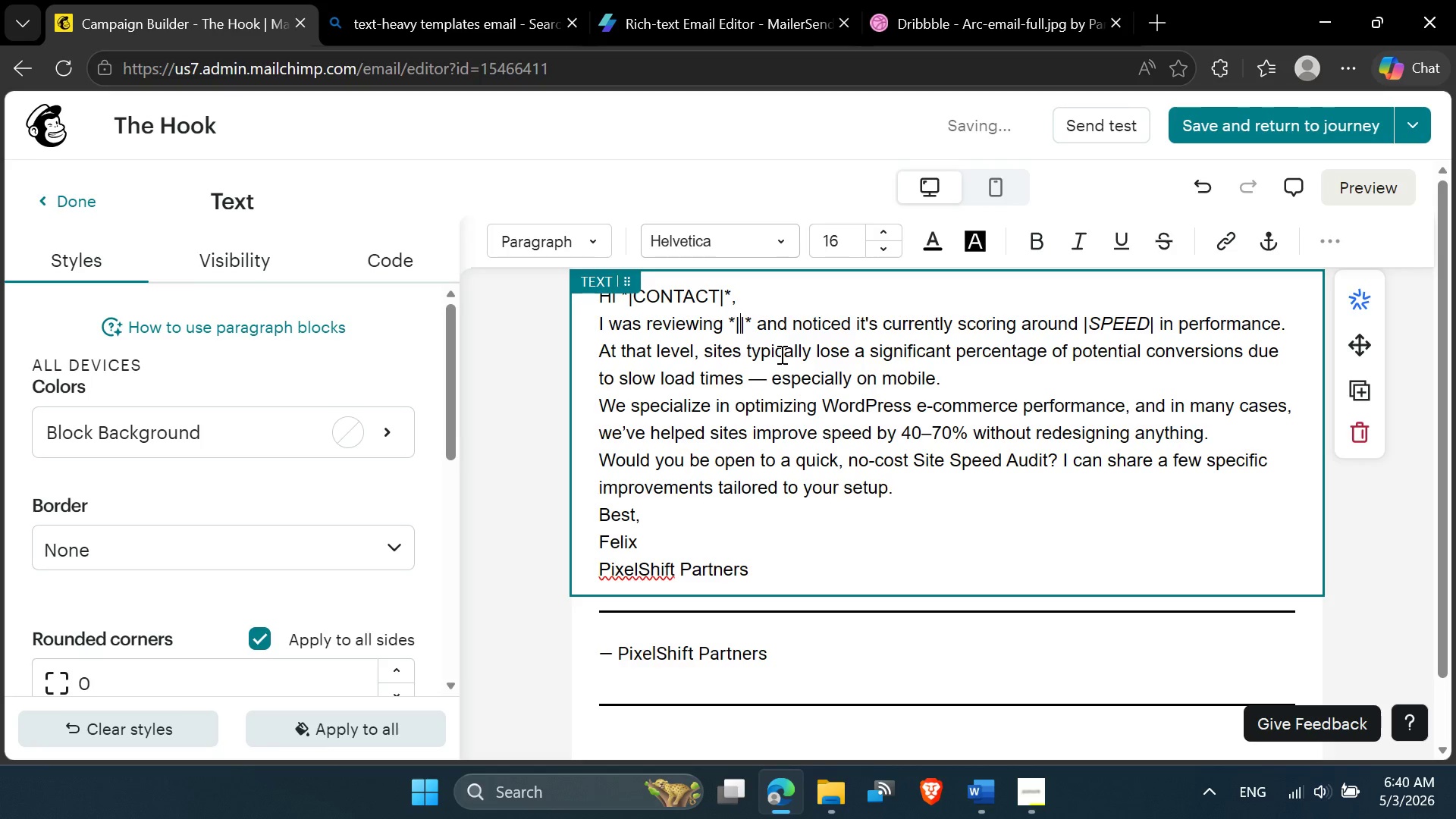 
type(UR)
key(Backspace)
key(Backspace)
type(r)
key(Backspace)
type(url)
 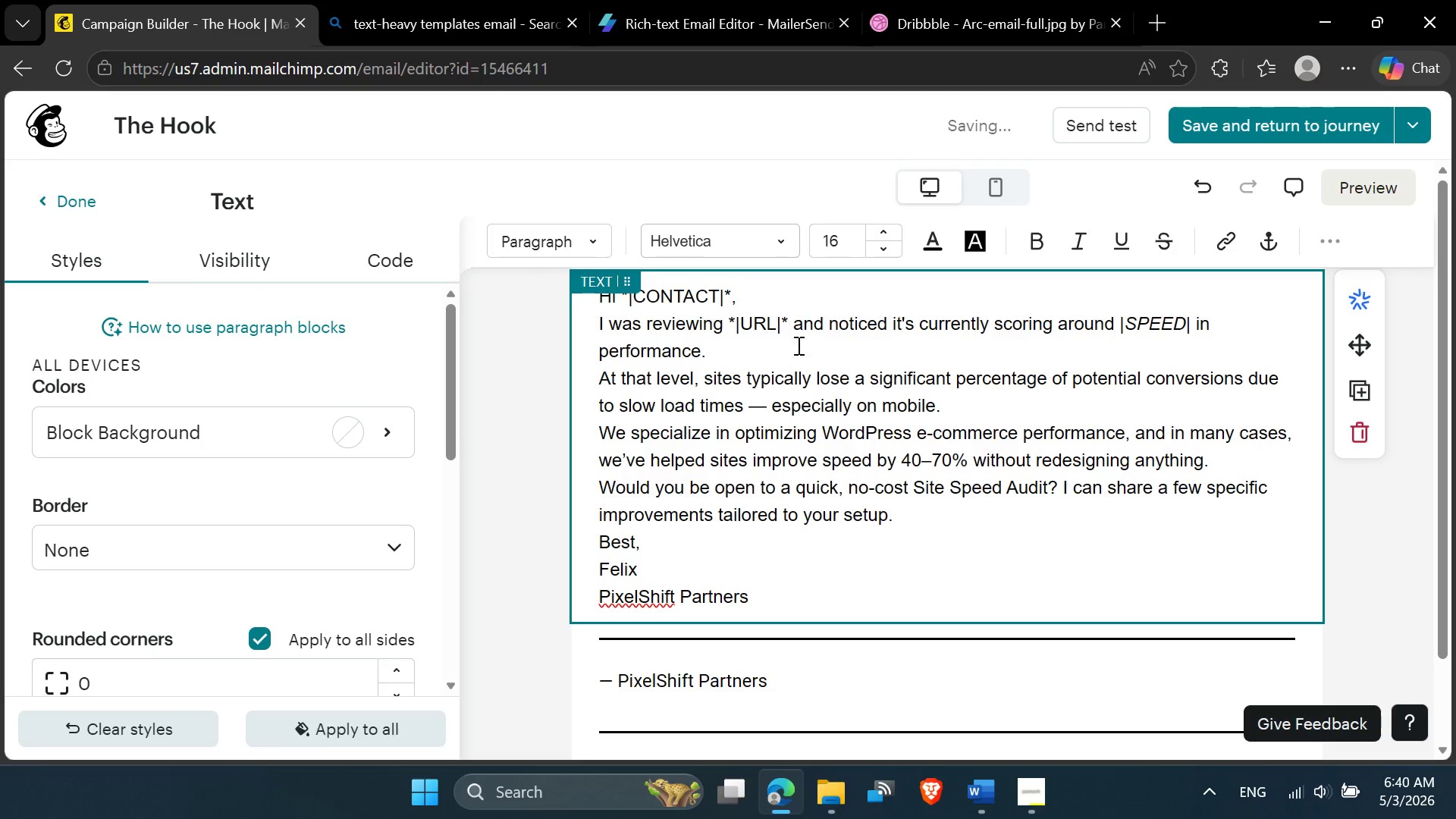 
left_click([827, 331])
 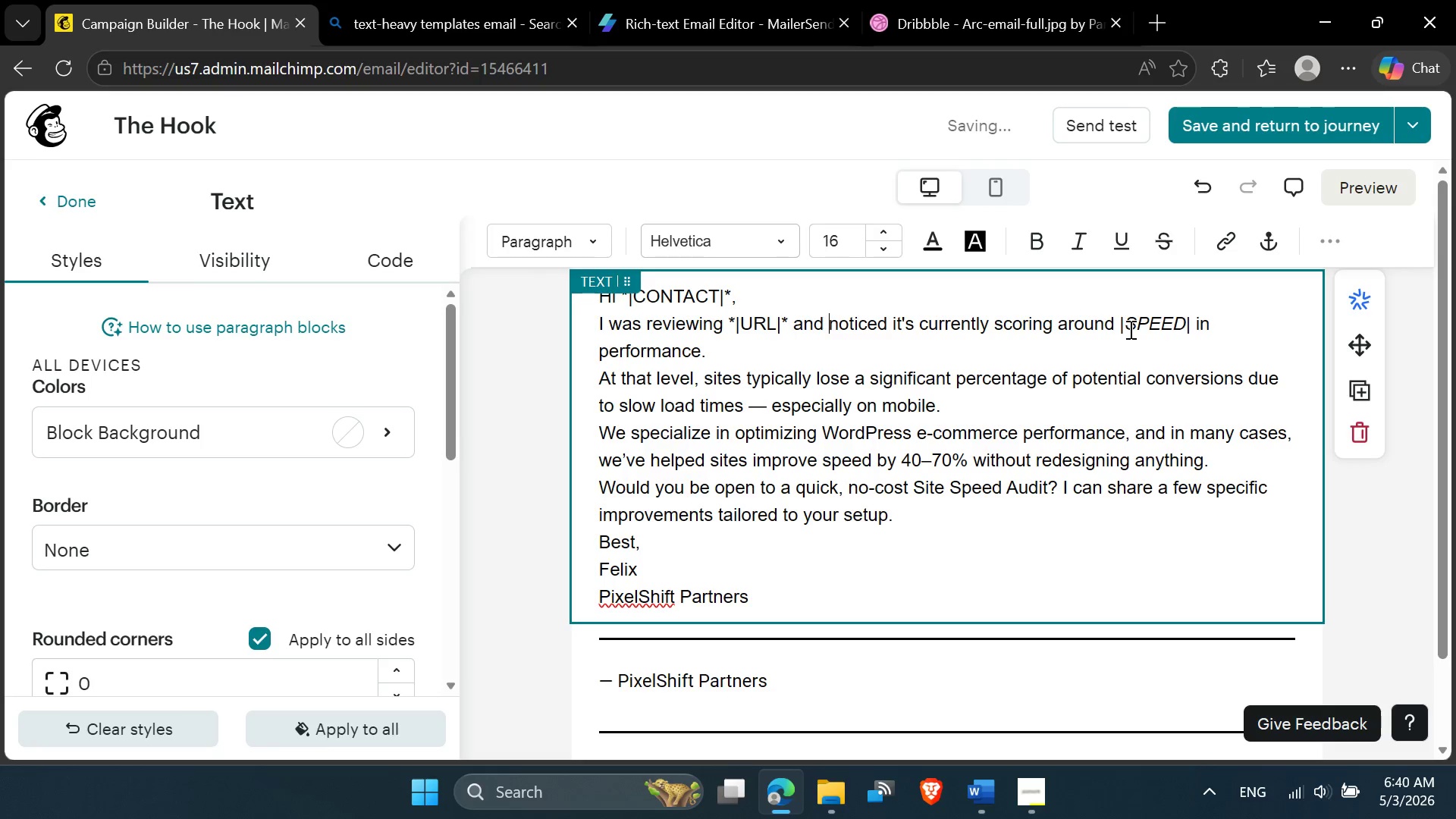 
left_click([1129, 328])
 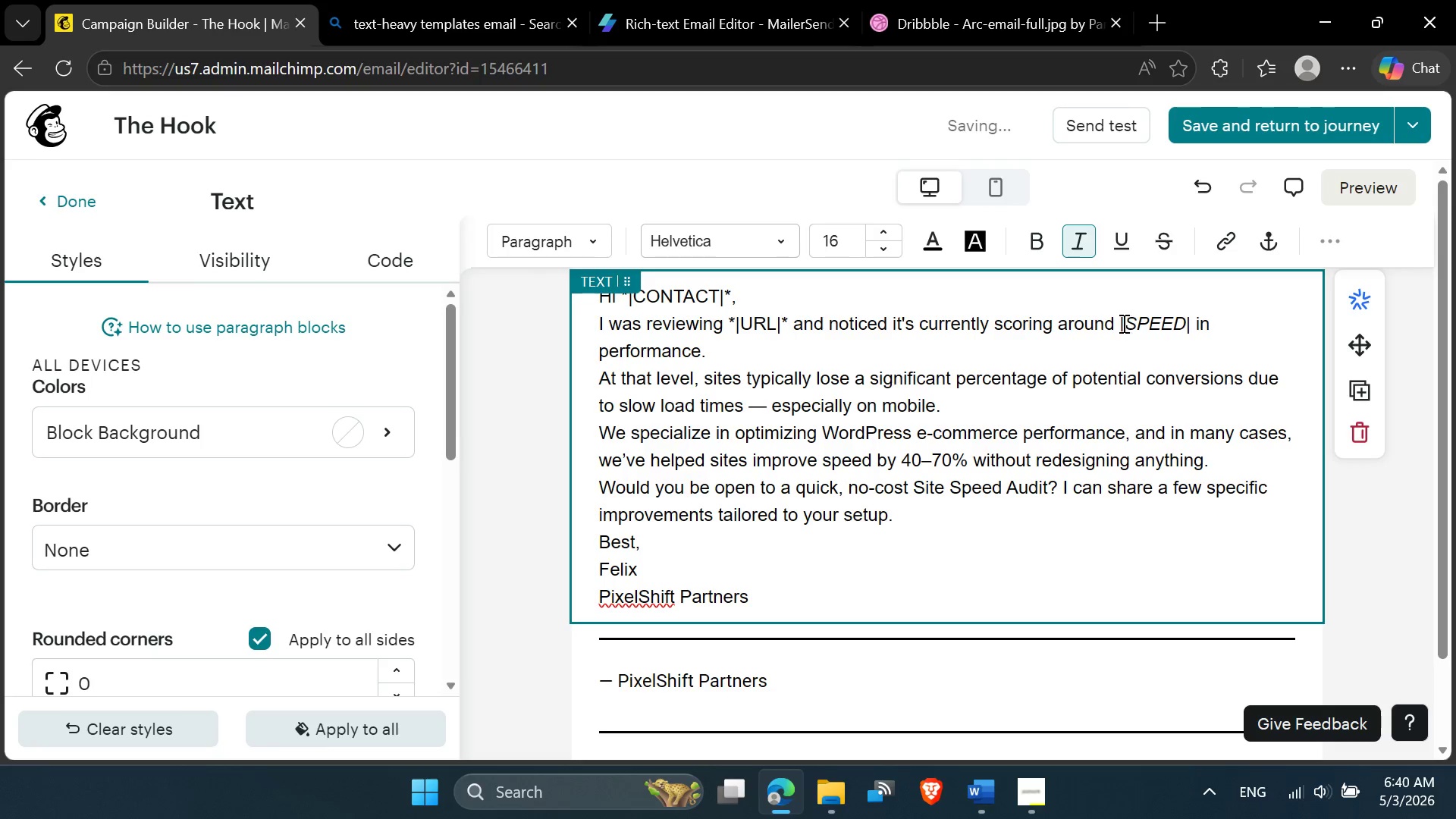 
left_click([1121, 325])
 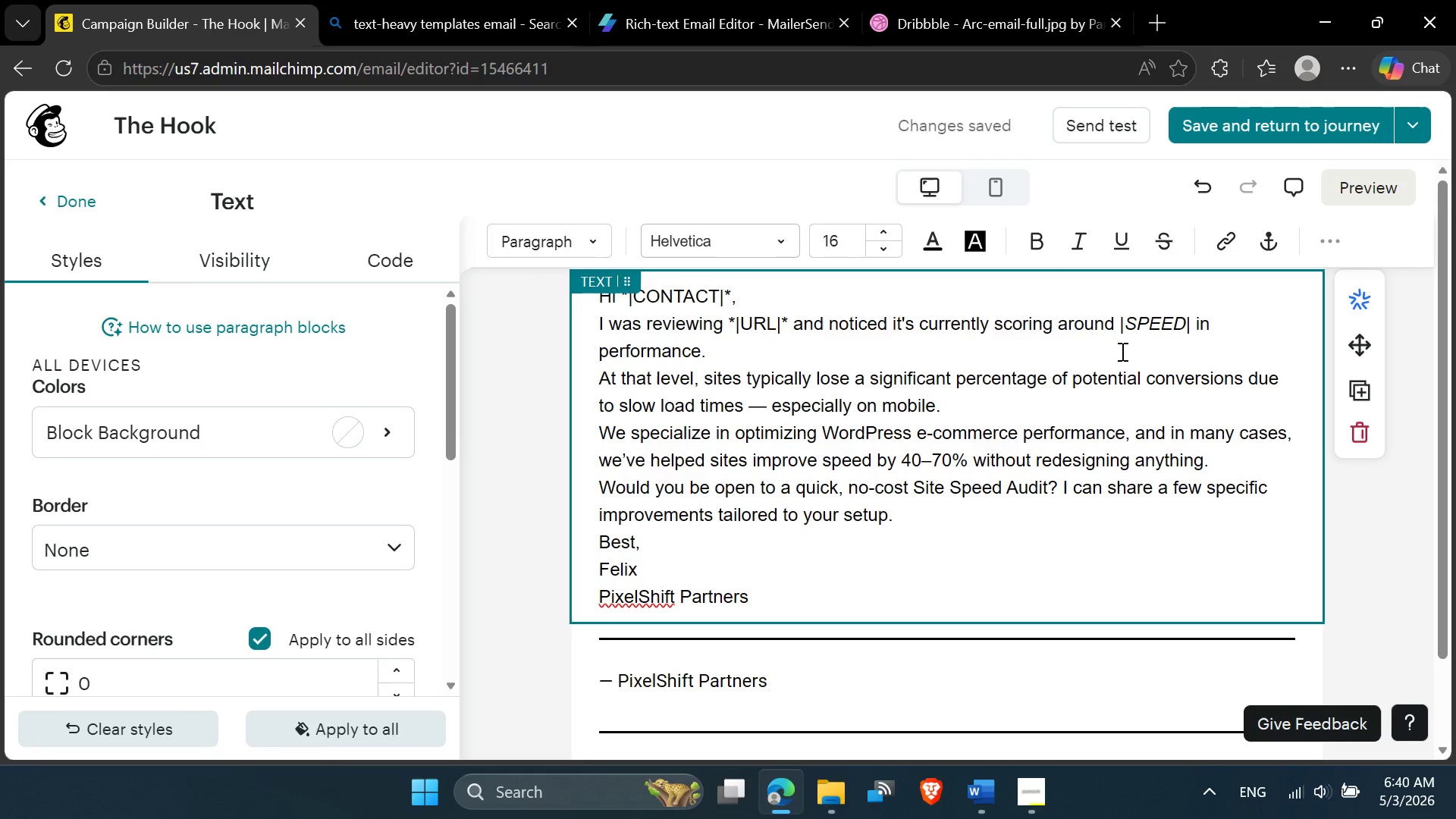 
key(Shift+ShiftRight)
 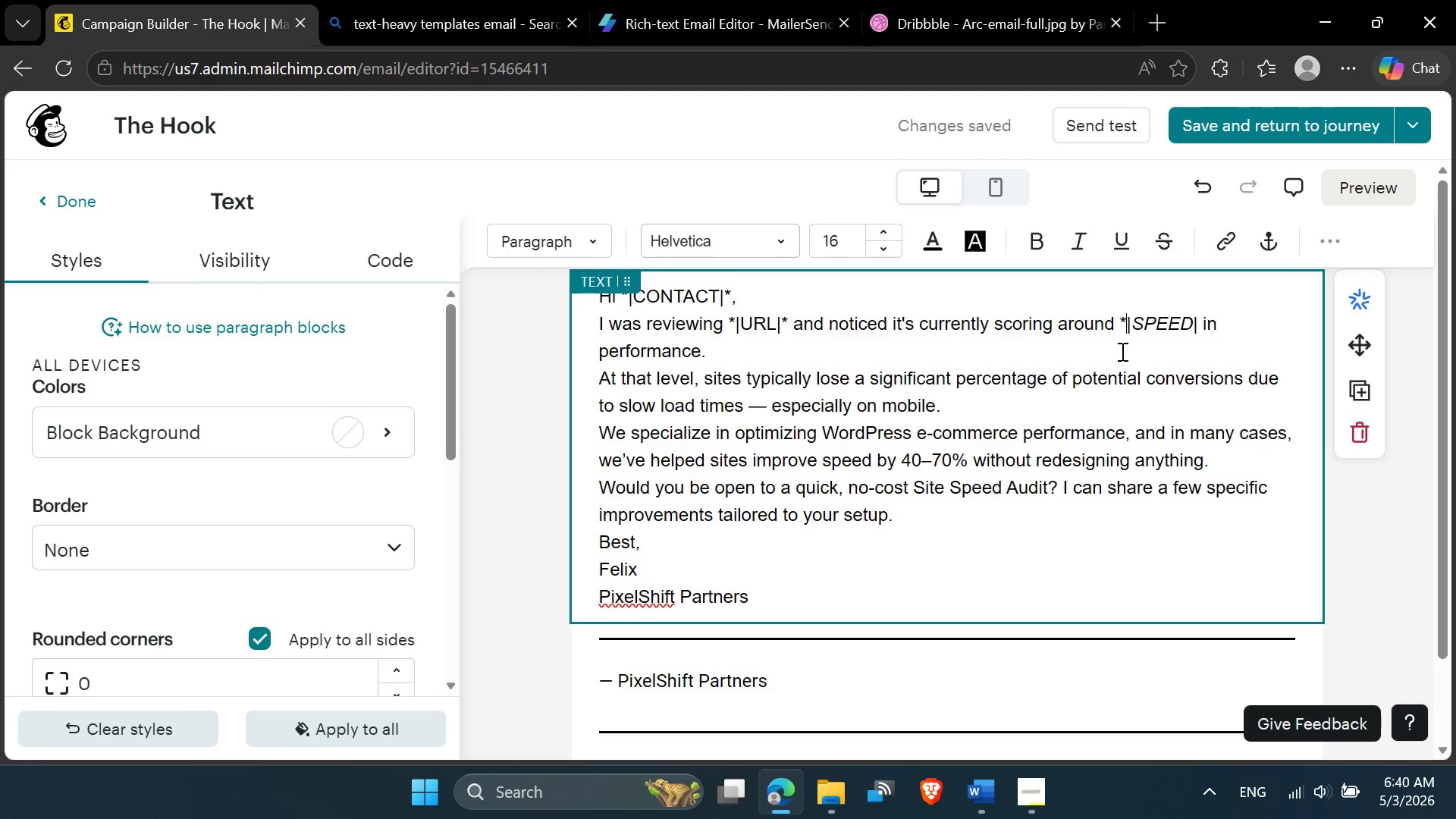 
key(Shift+8)
 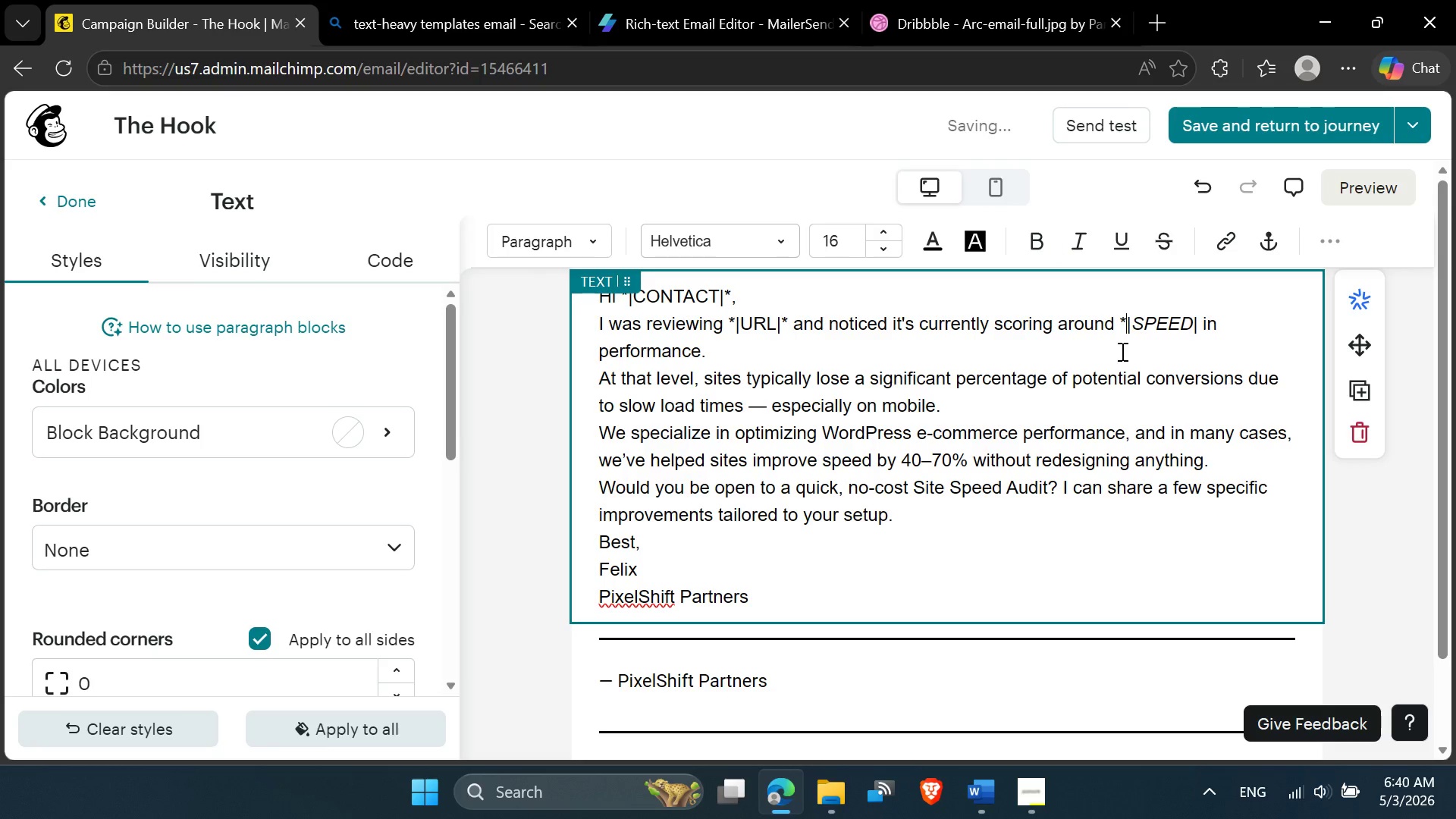 
key(ArrowRight)
 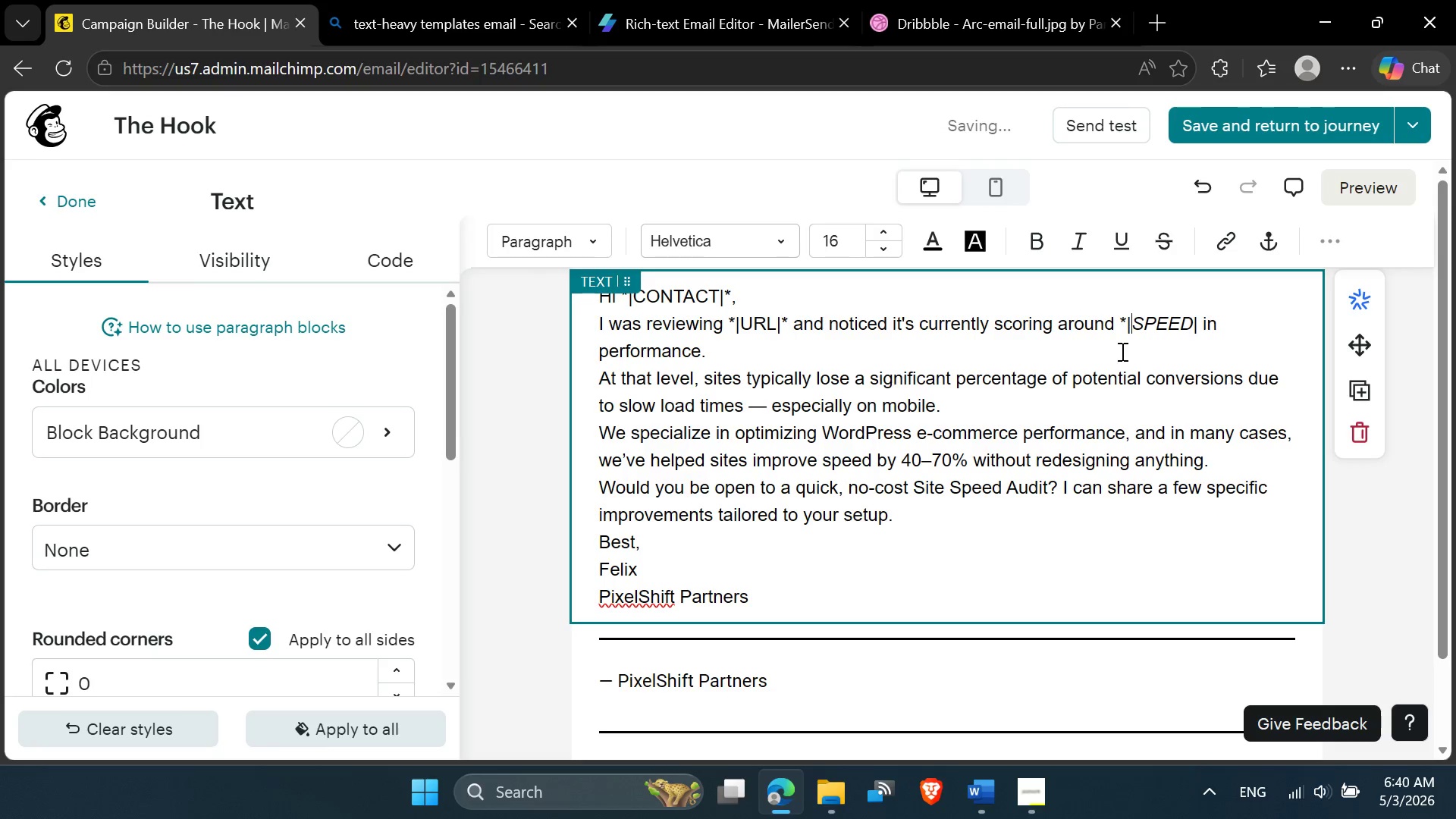 
key(ArrowRight)
 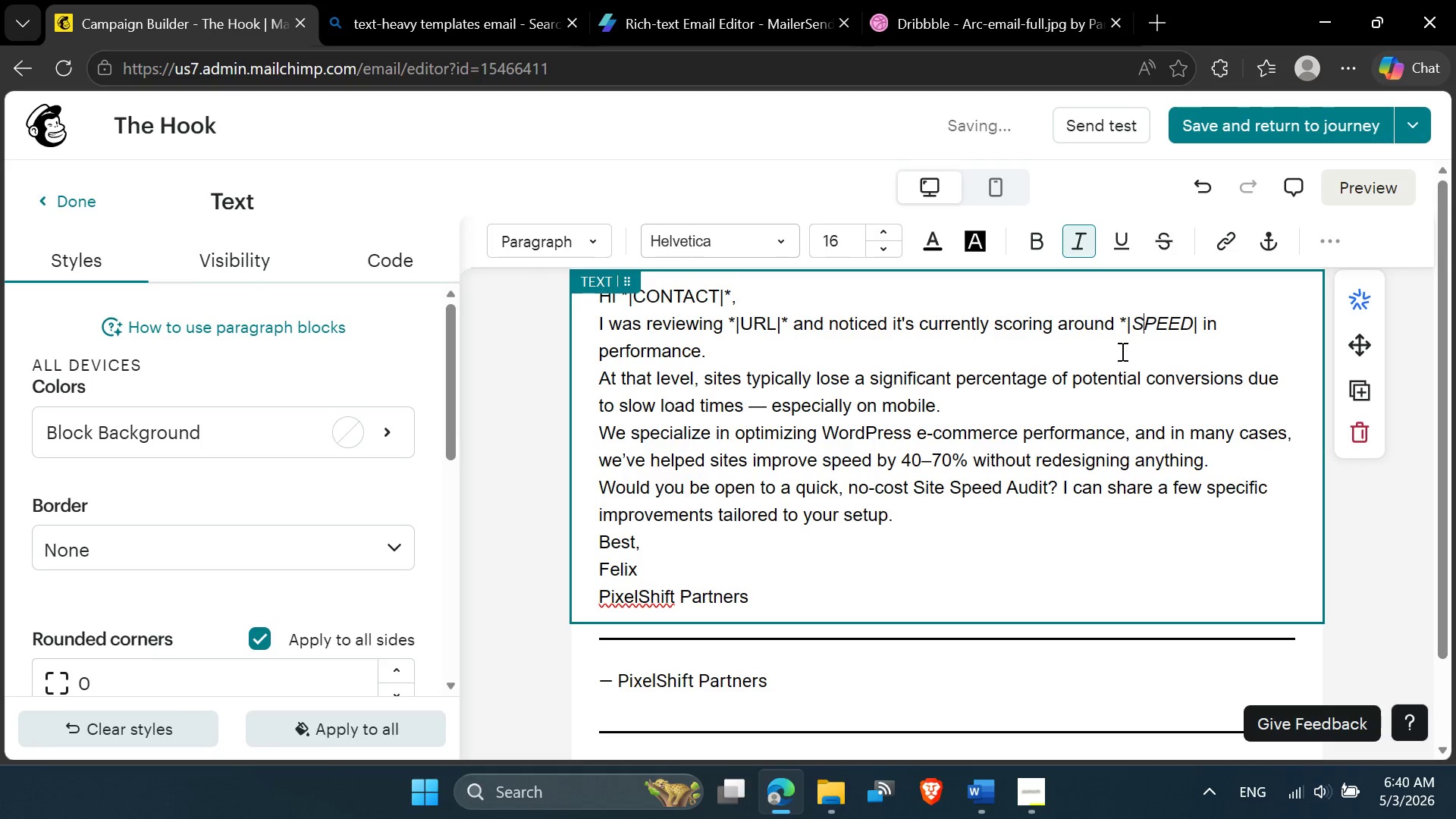 
key(ArrowRight)
 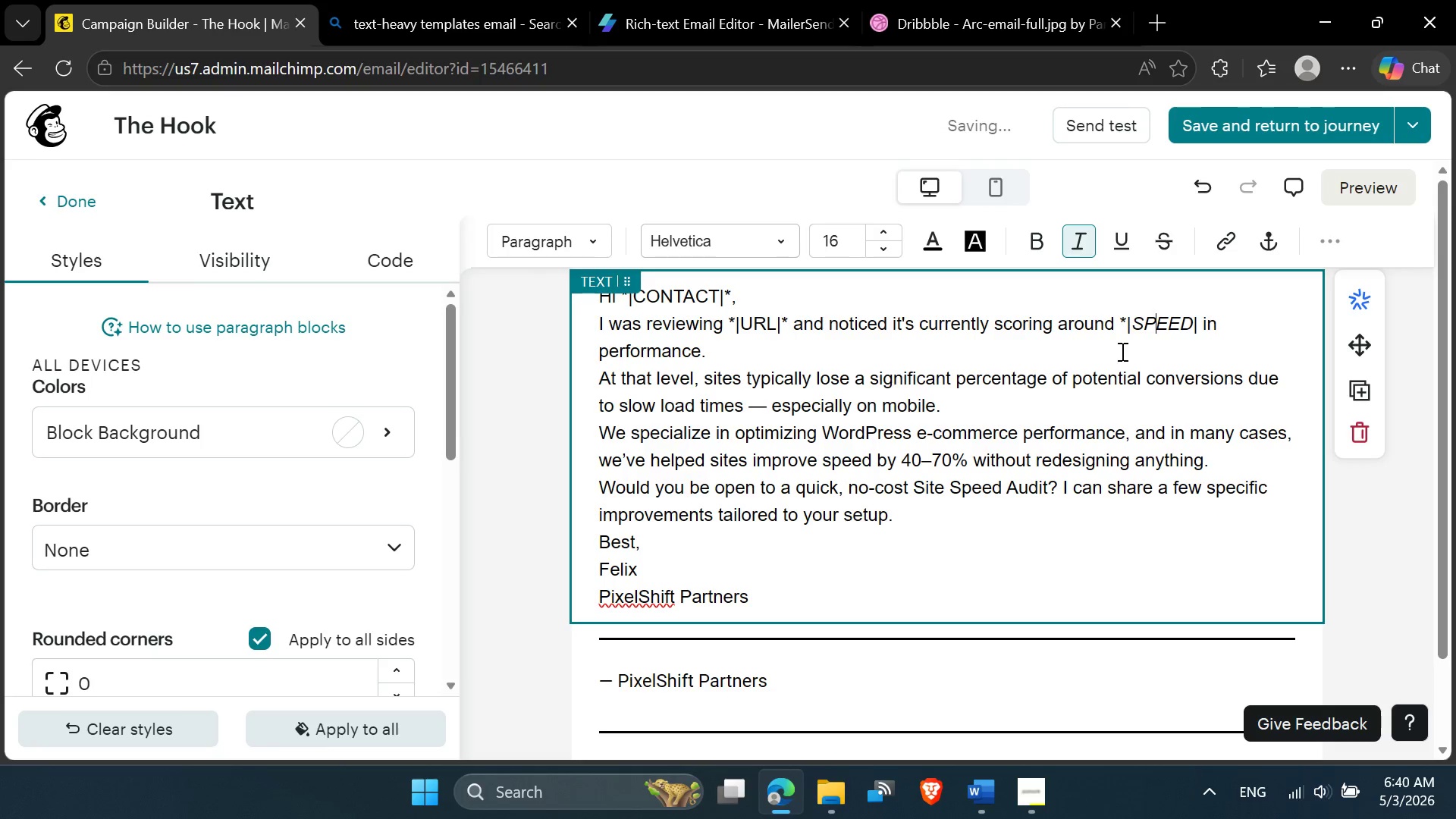 
key(ArrowRight)
 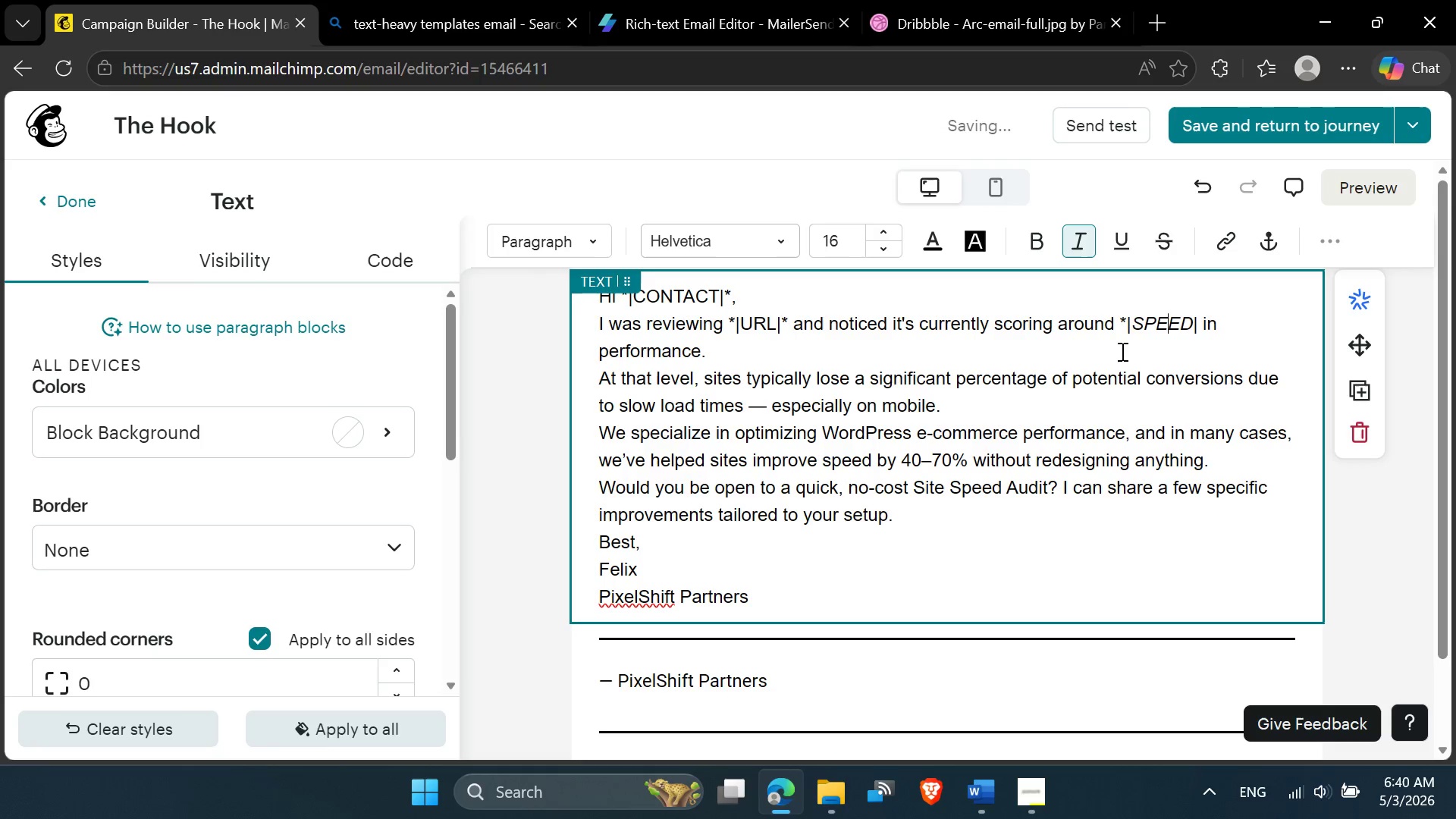 
key(ArrowRight)
 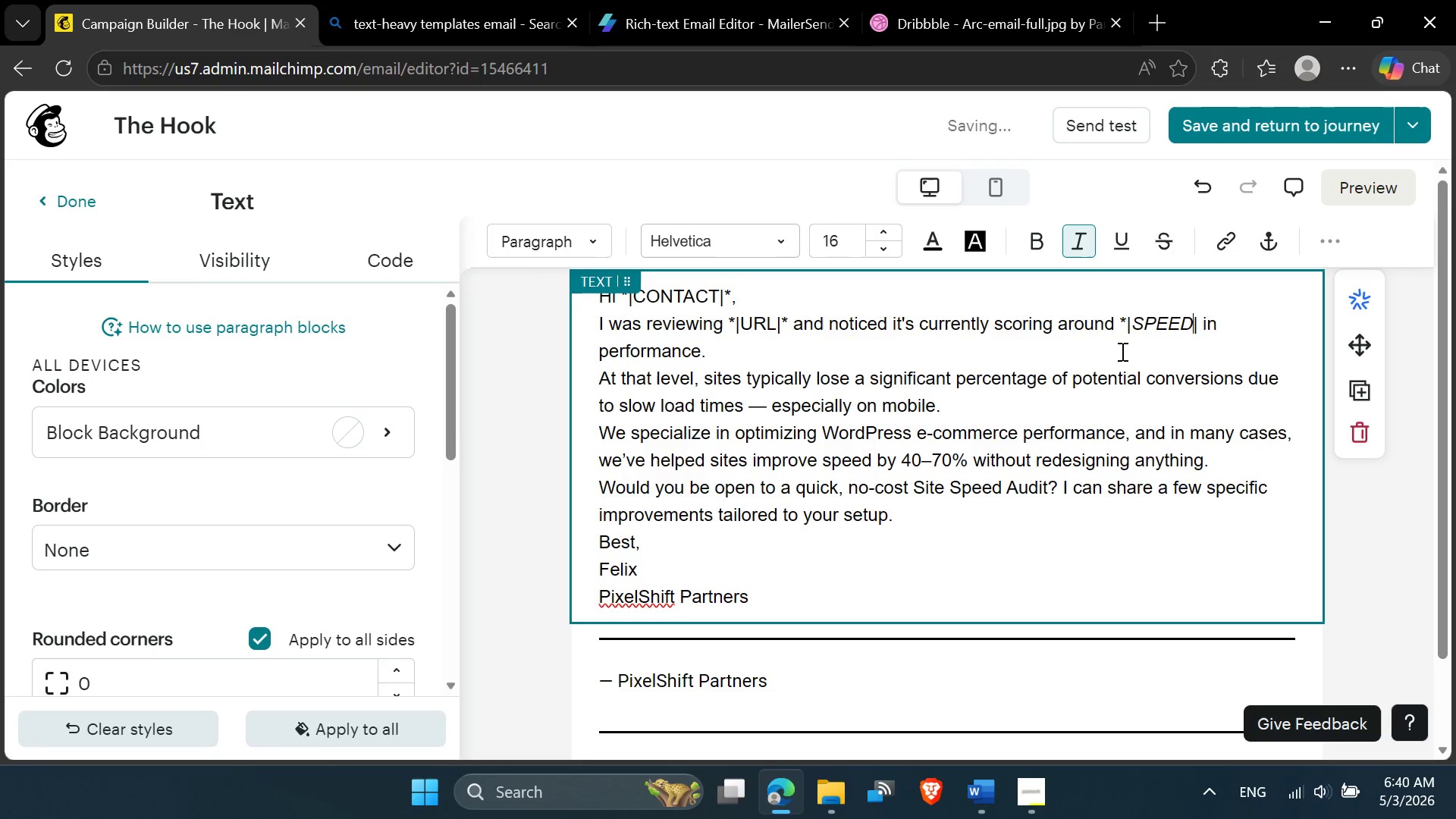 
key(ArrowRight)
 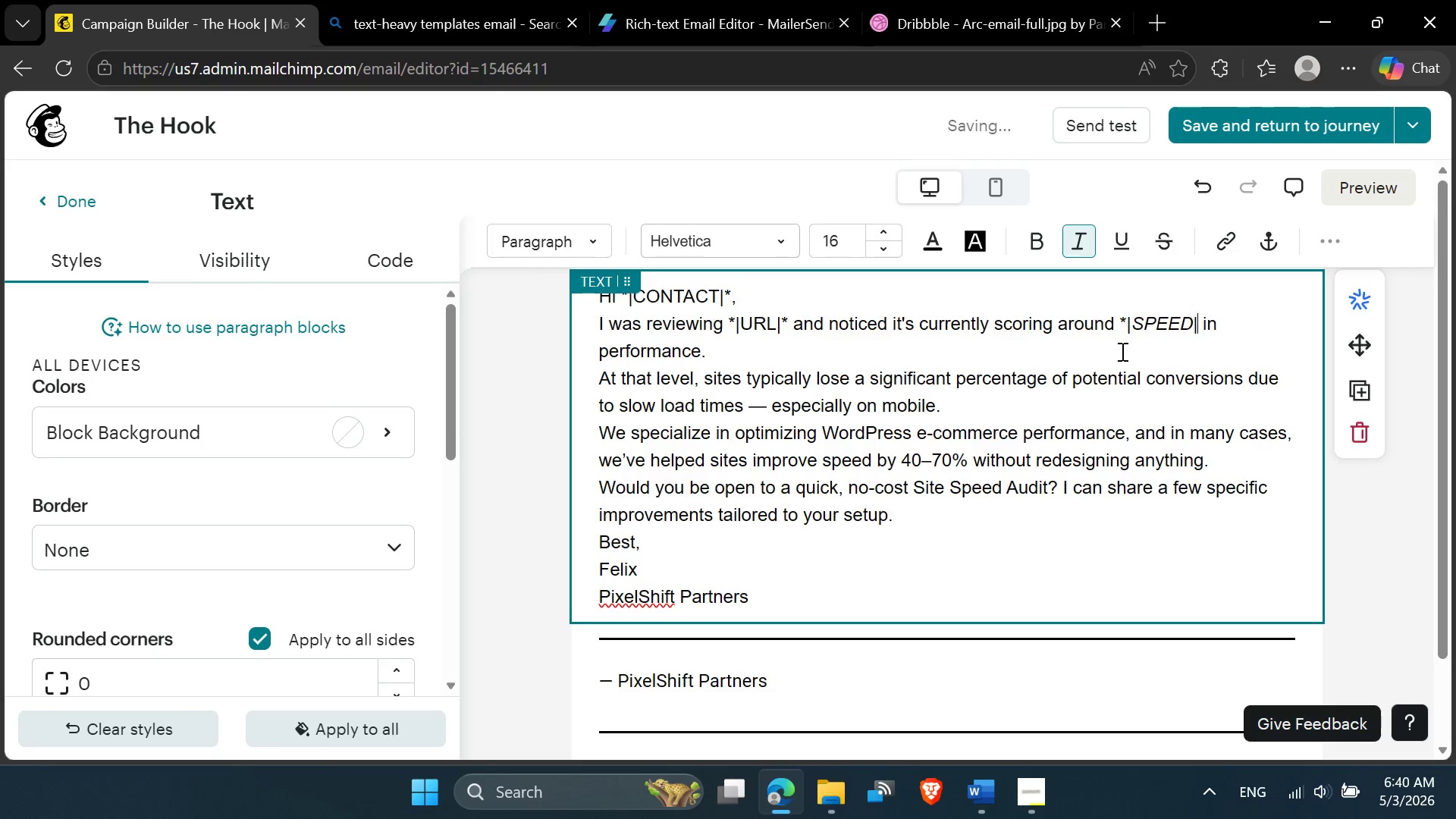 
key(ArrowRight)
 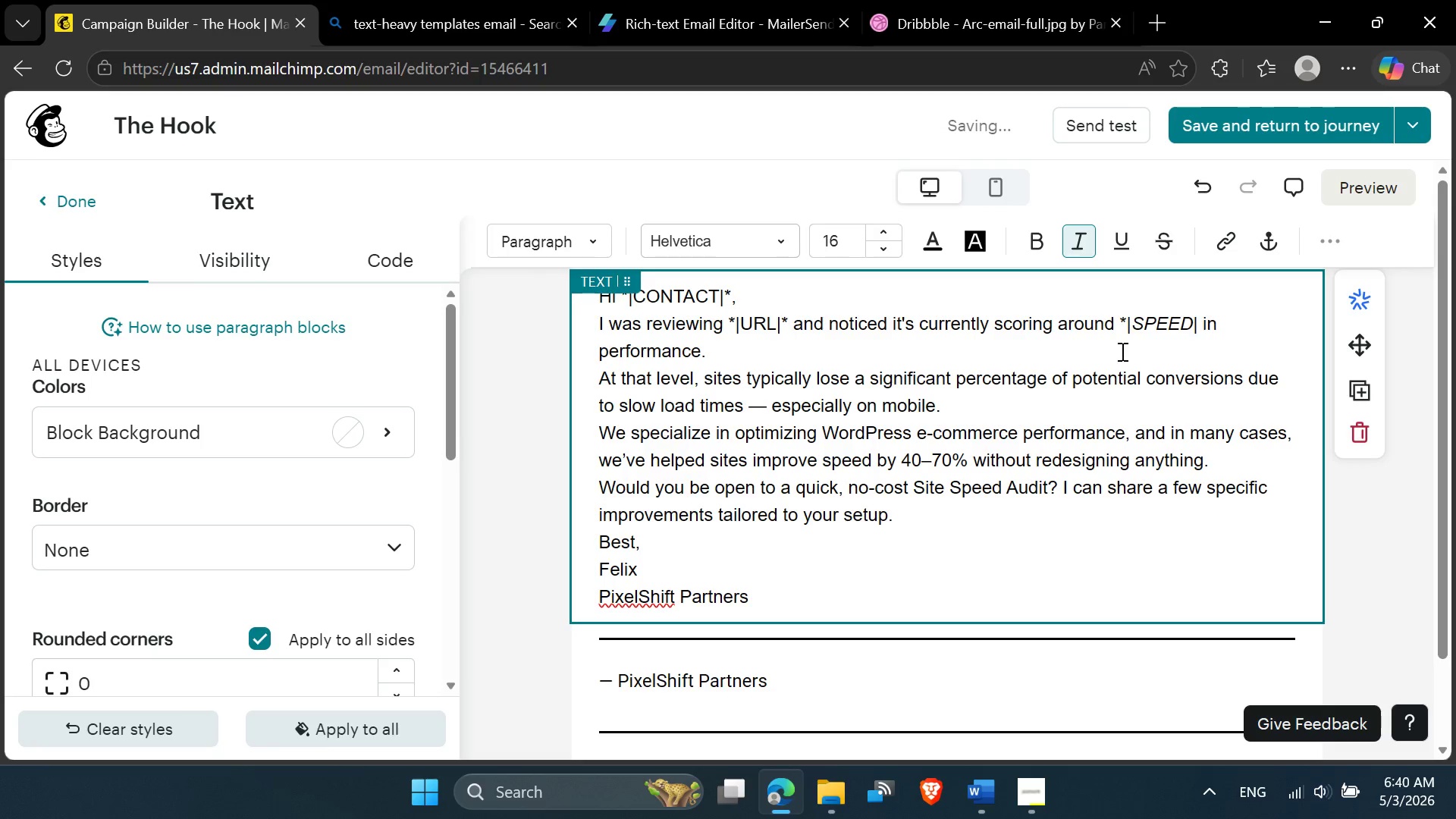 
key(Shift+8)
 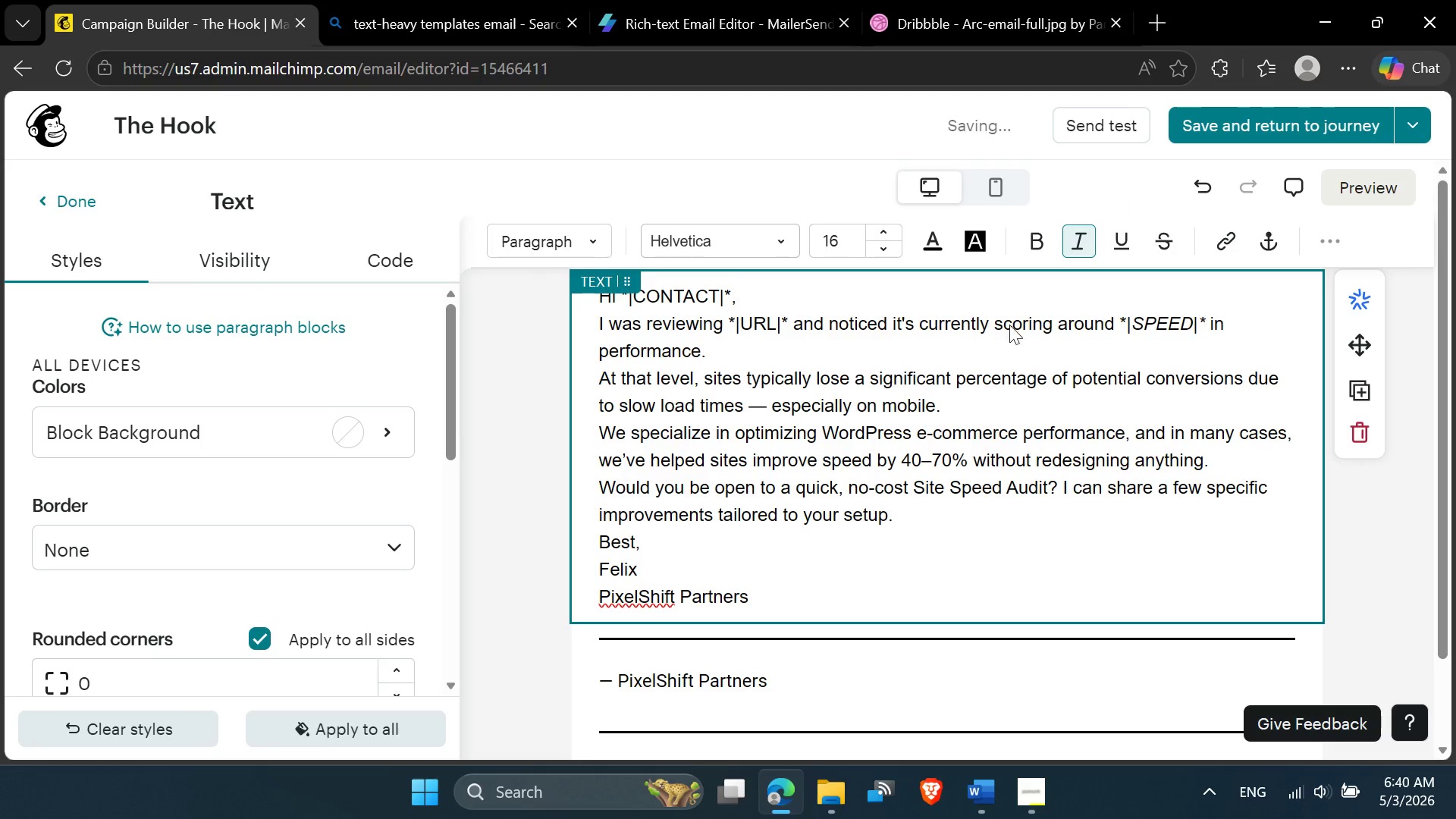 
left_click([845, 457])
 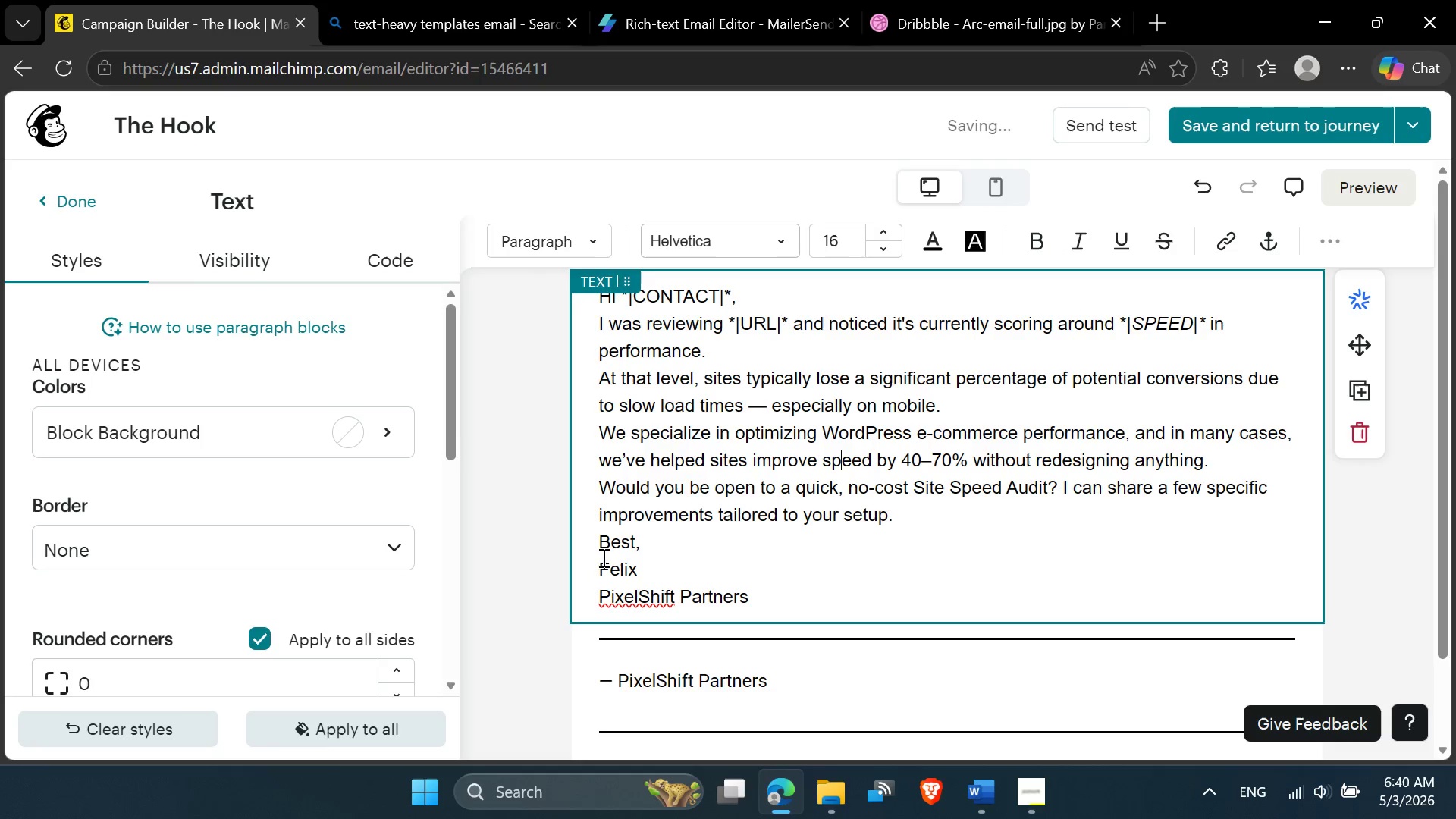 
left_click_drag(start_coordinate=[756, 598], to_coordinate=[560, 598])
 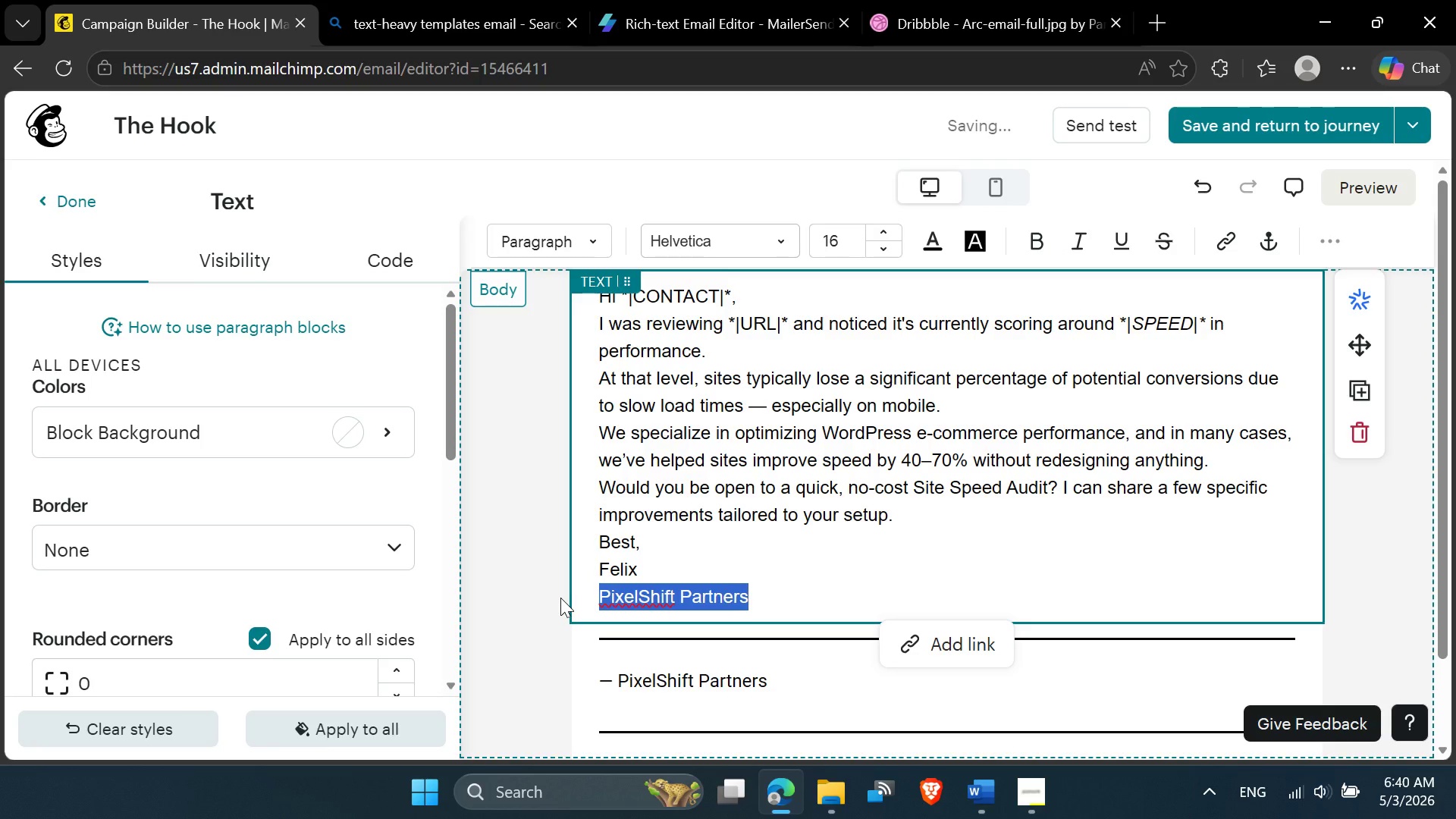 
key(Delete)
 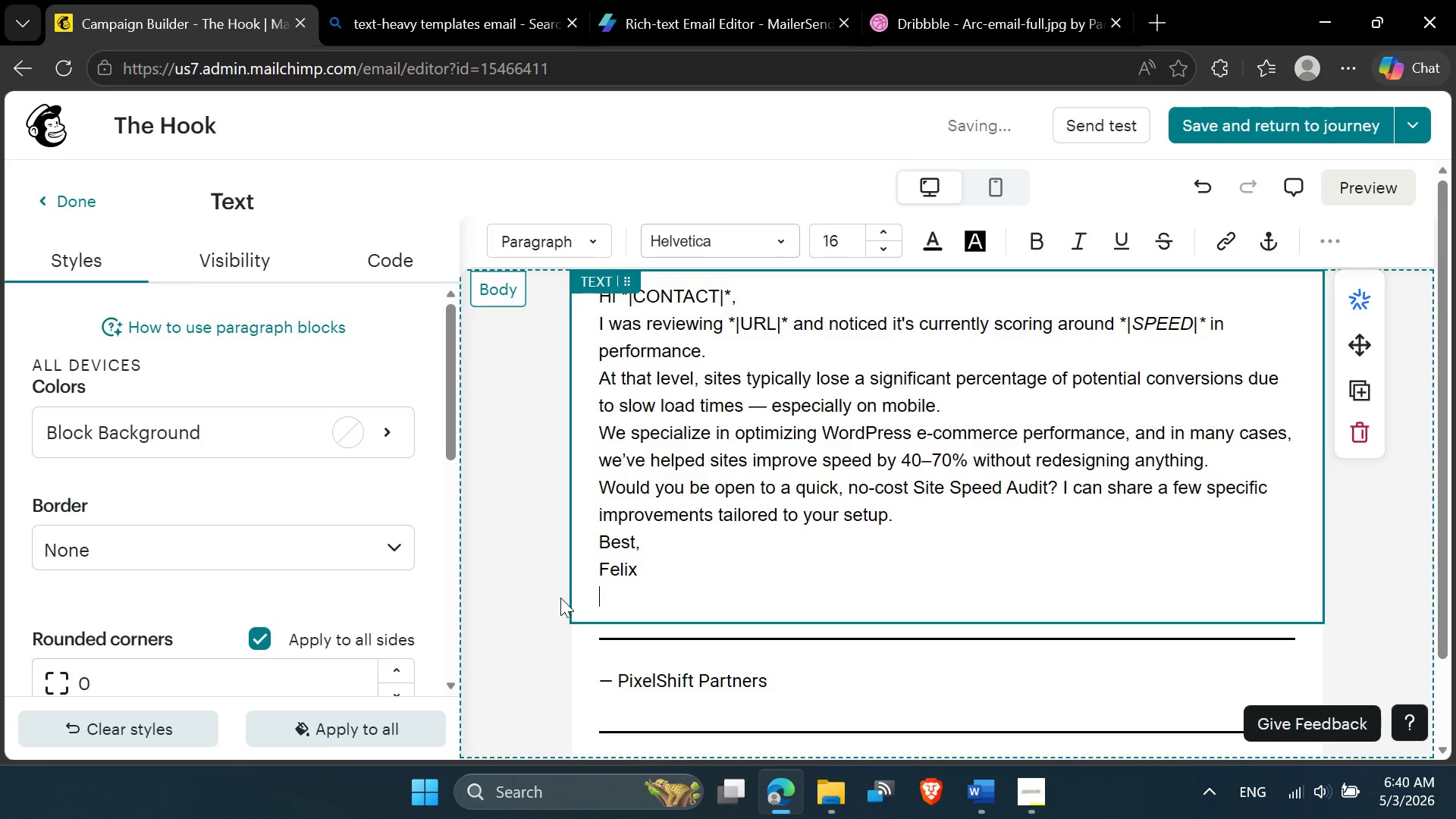 
key(Delete)
 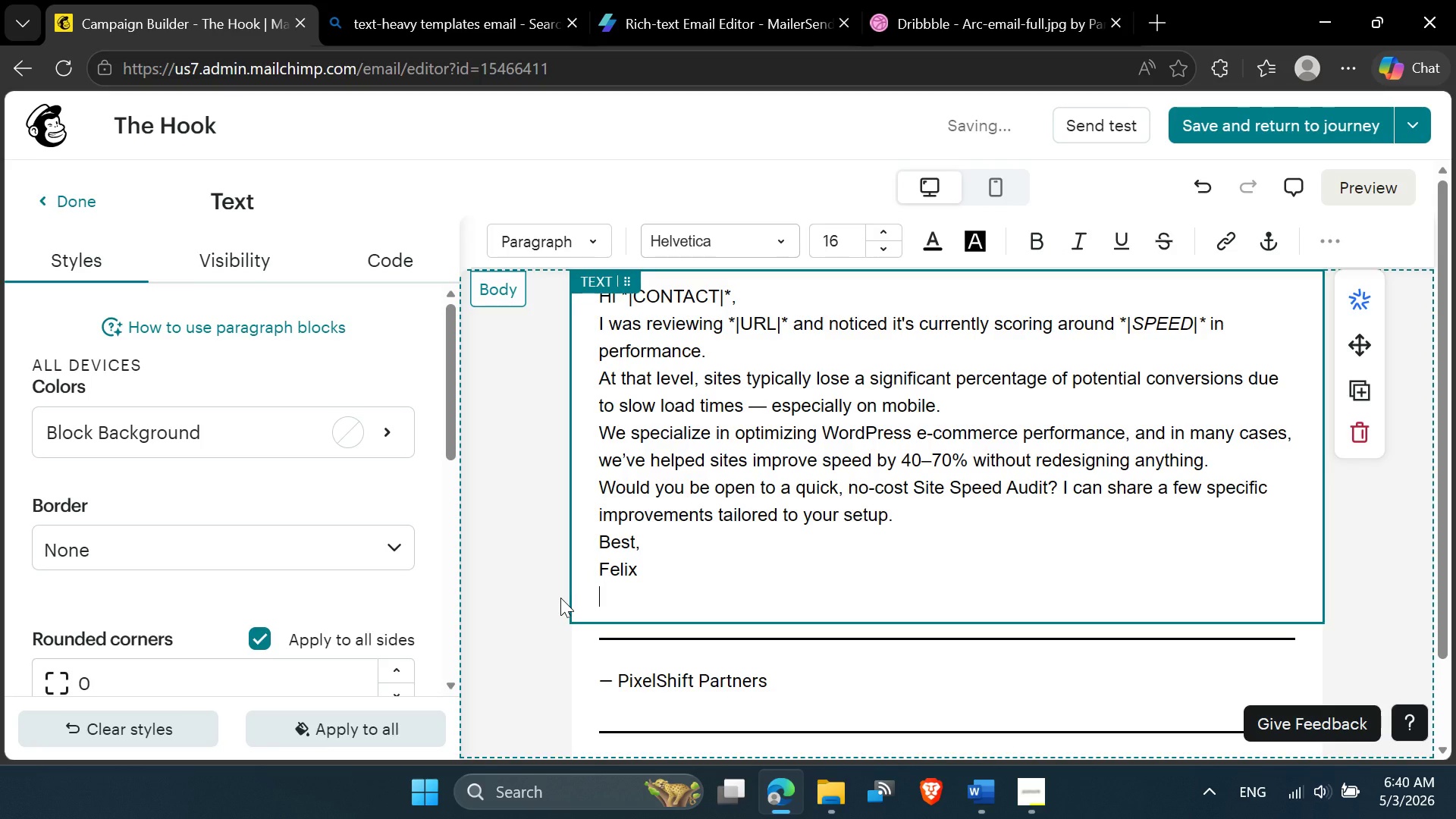 
key(Backspace)
 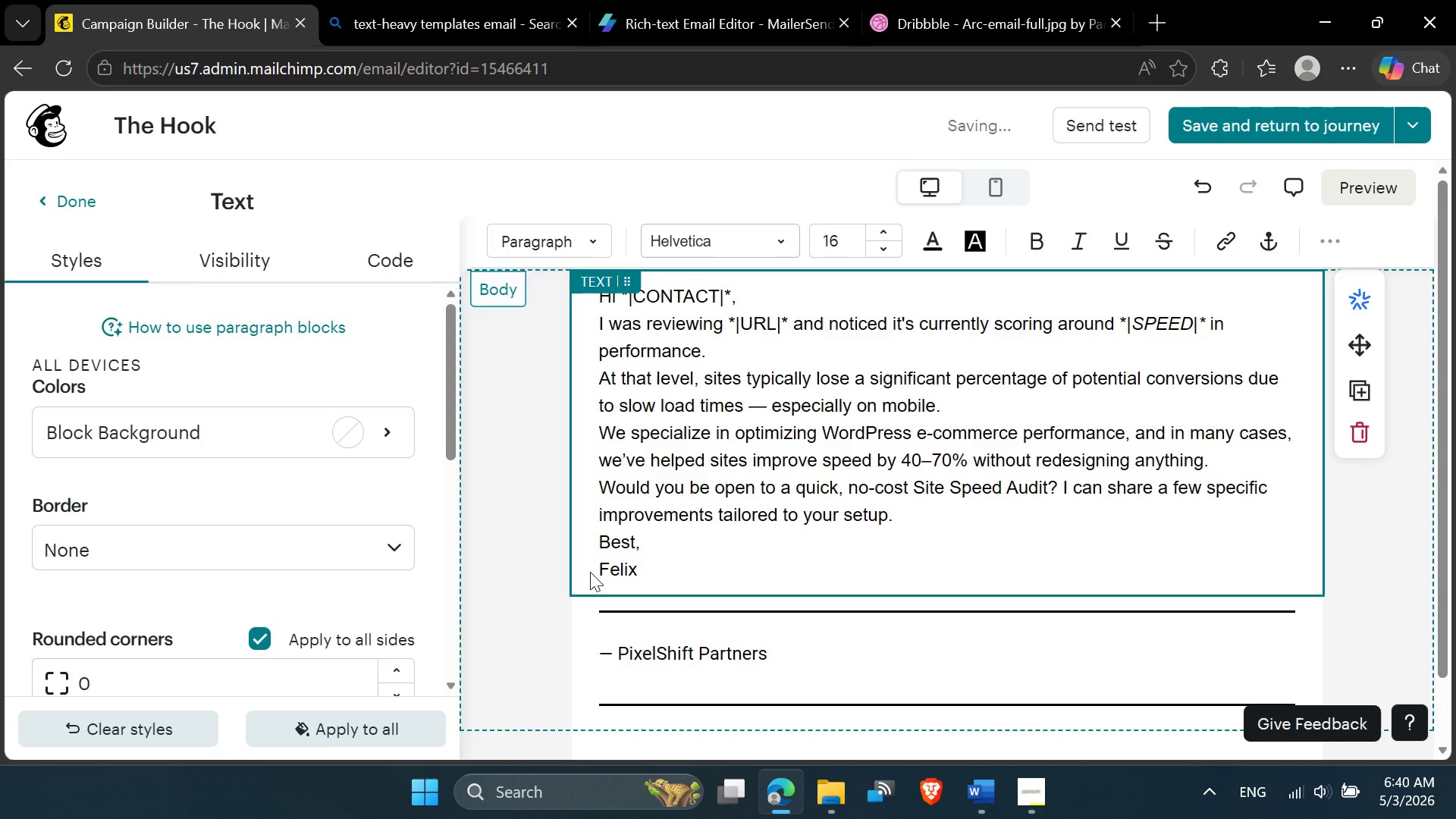 
left_click([657, 573])
 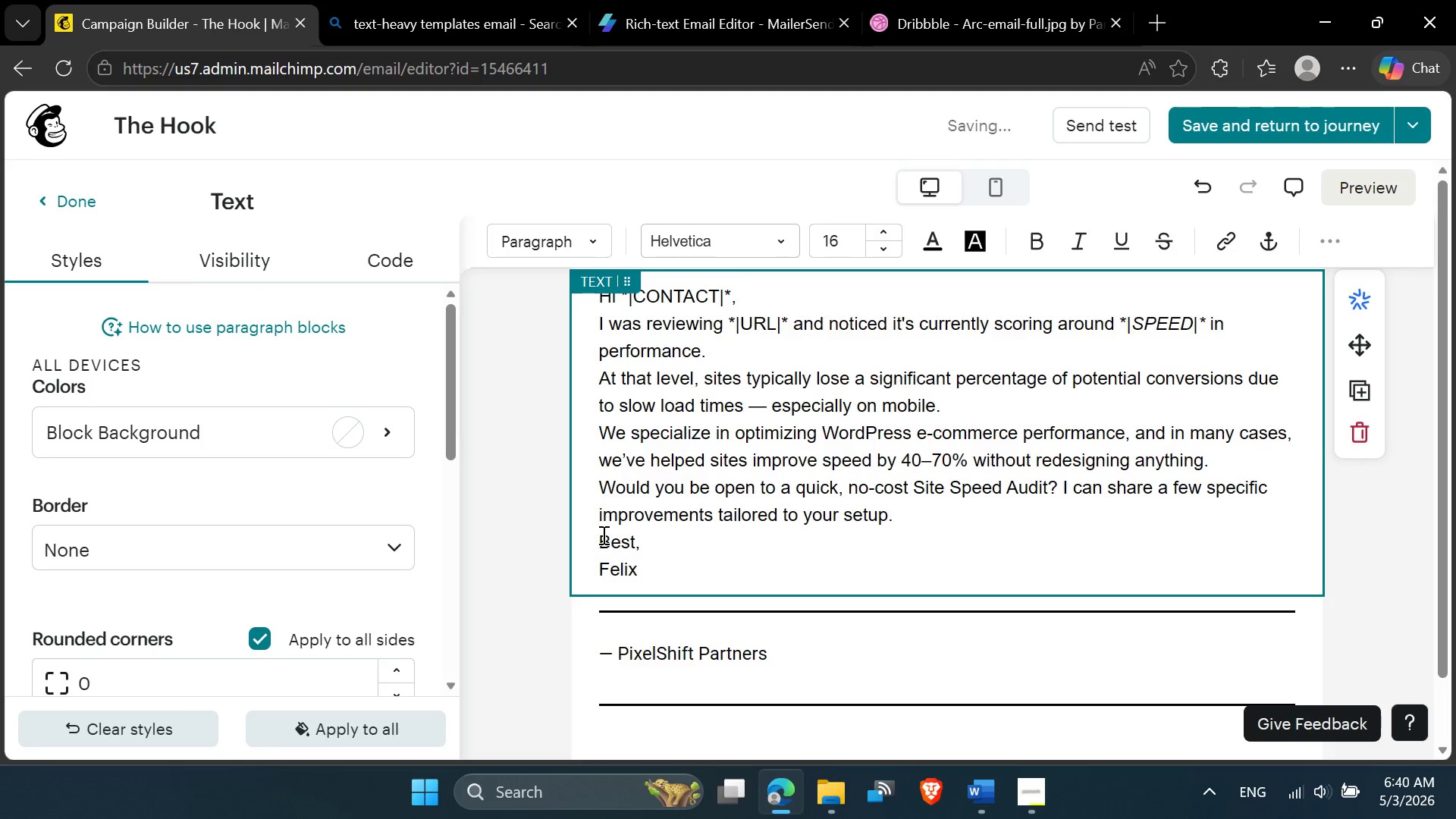 
left_click([601, 535])
 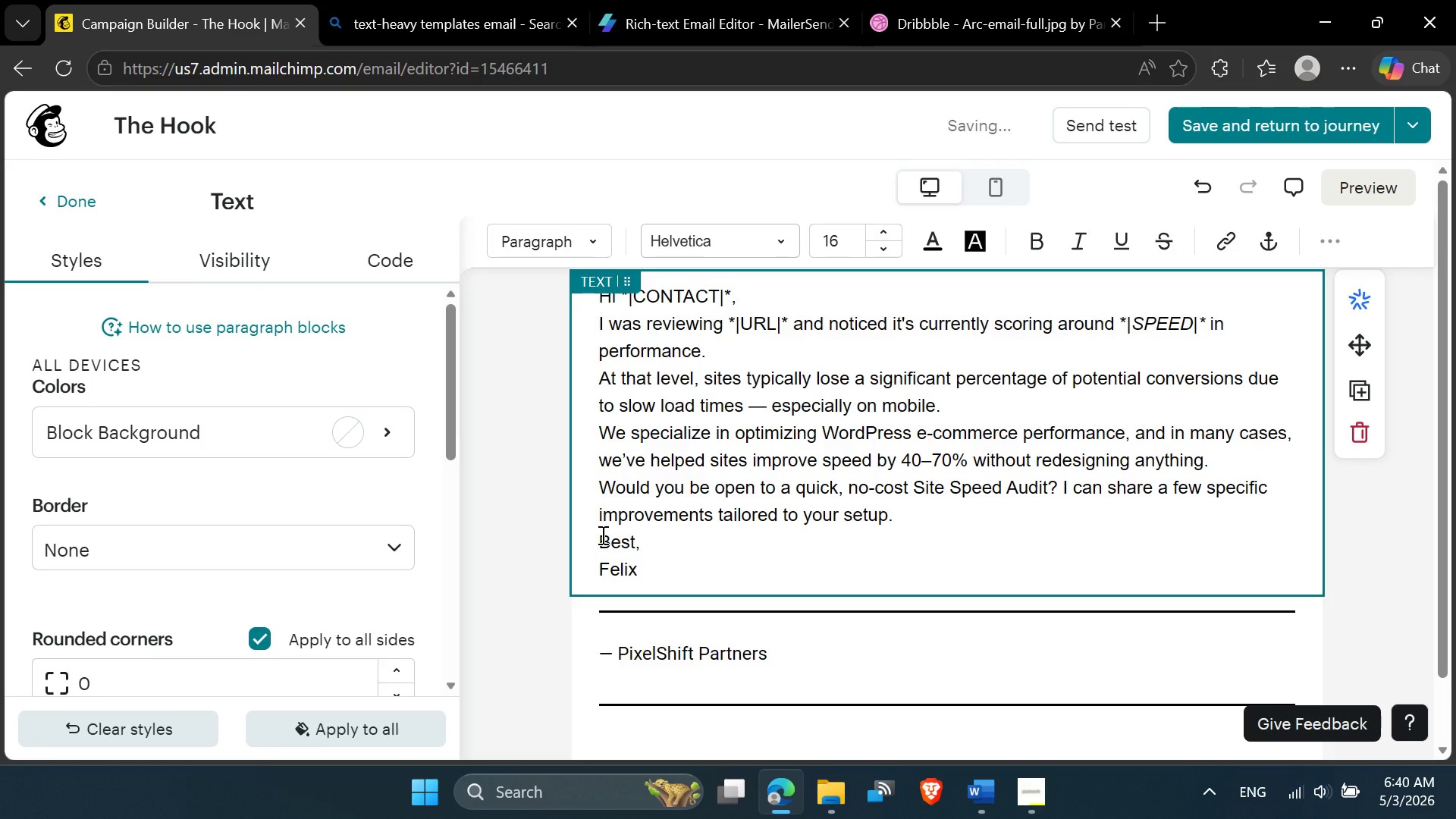 
key(Enter)
 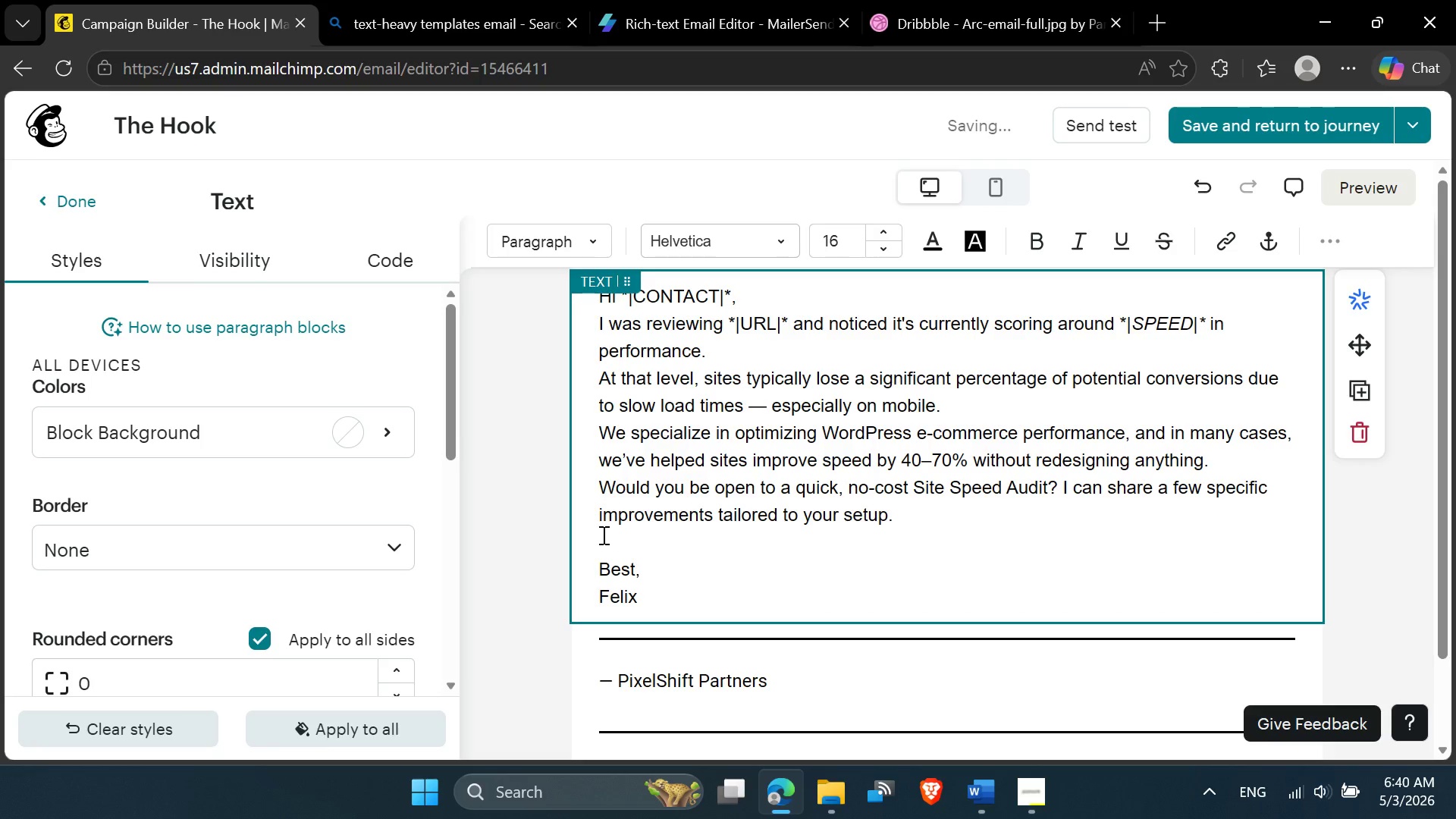 
left_click([601, 483])
 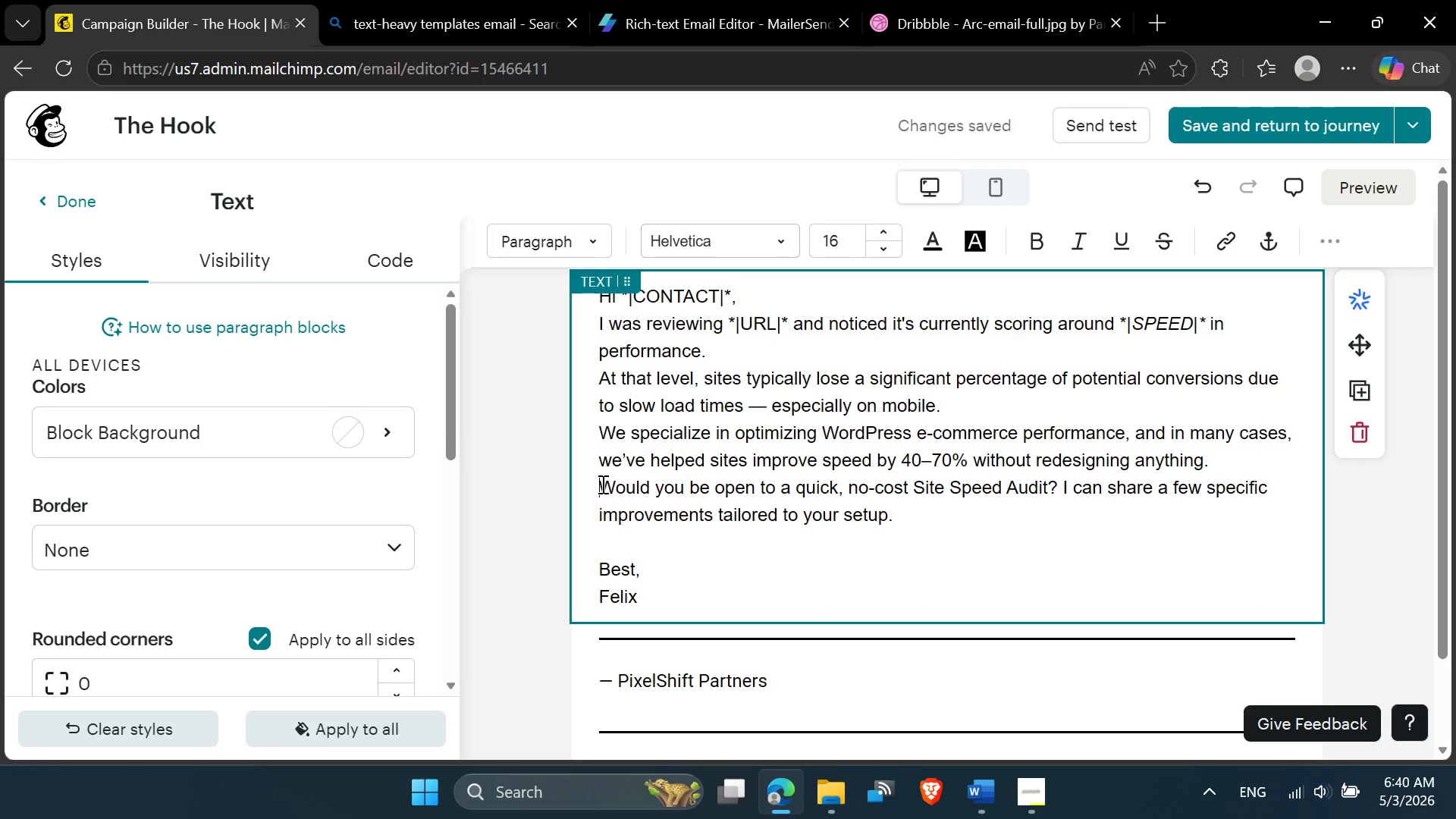 
key(Enter)
 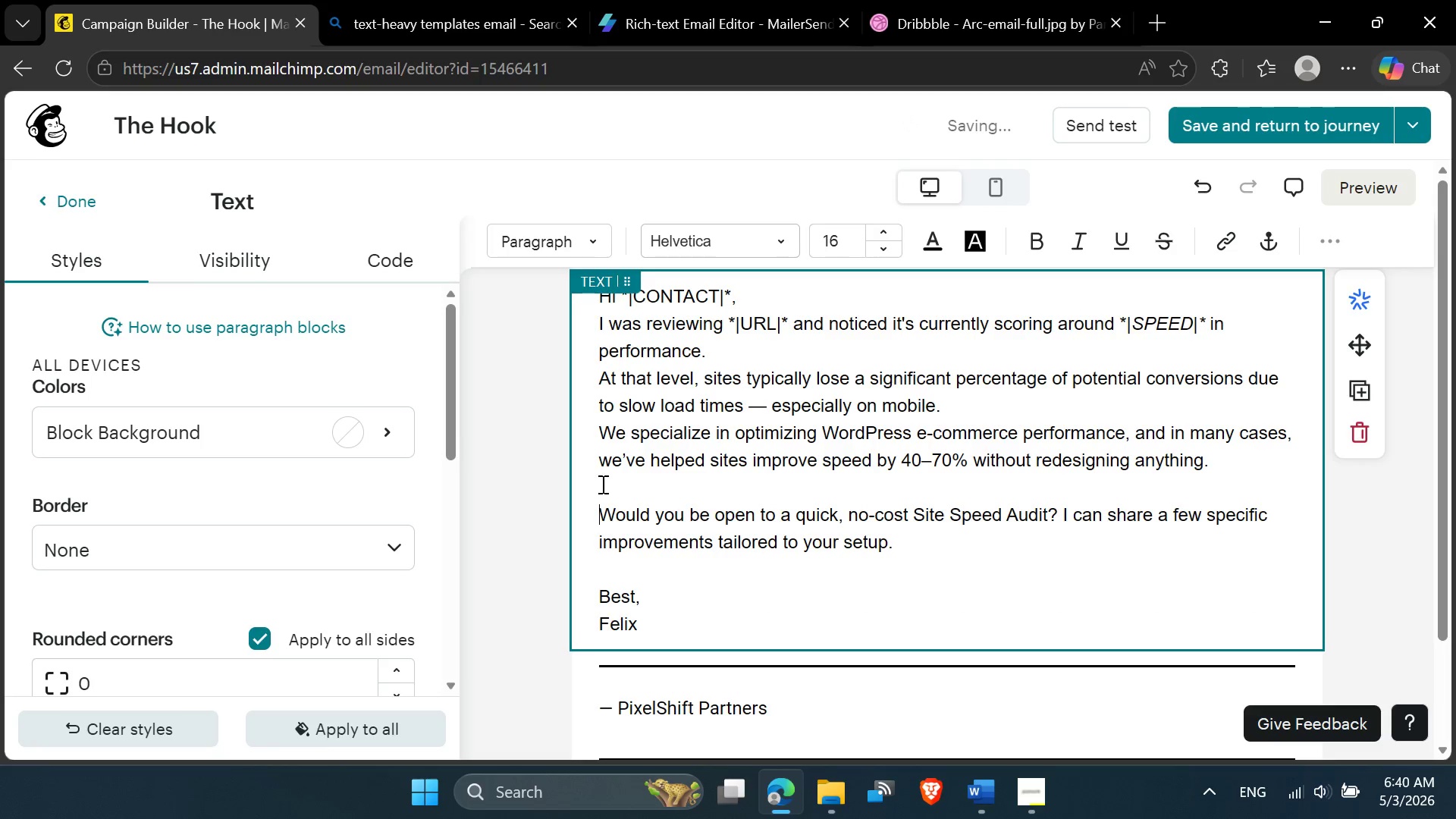 
key(ArrowUp)
 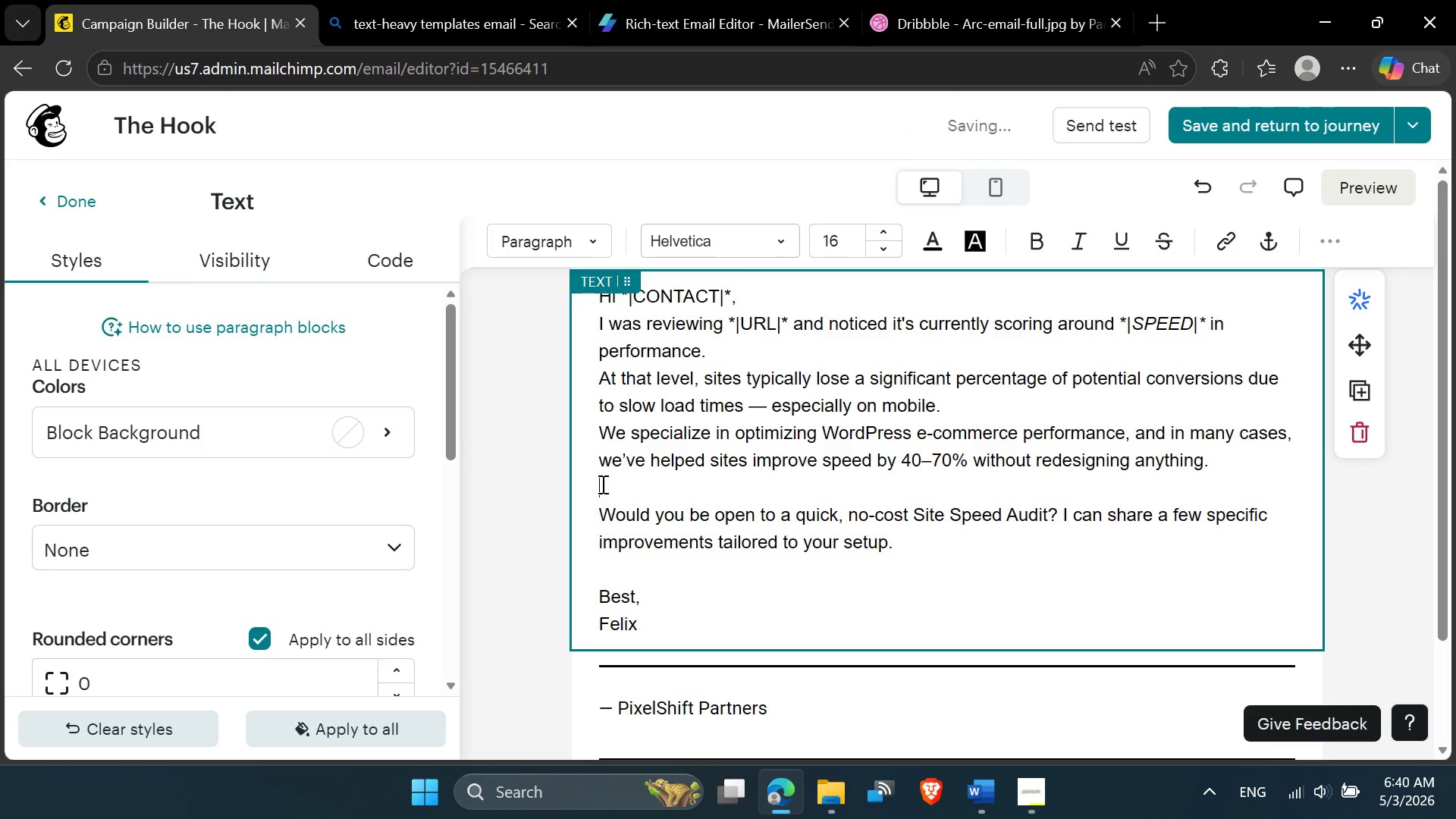 
key(ArrowUp)
 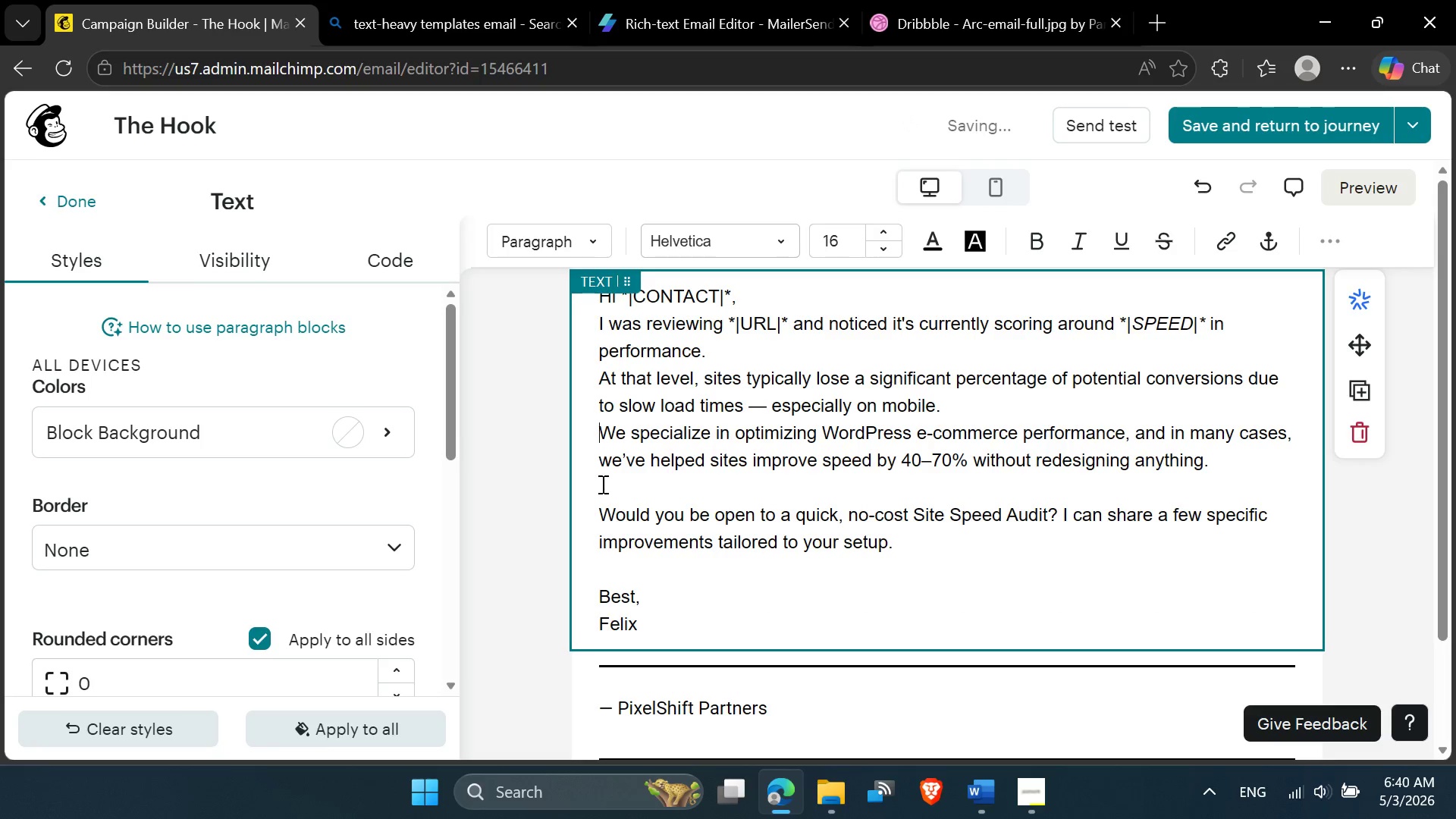 
key(ArrowUp)
 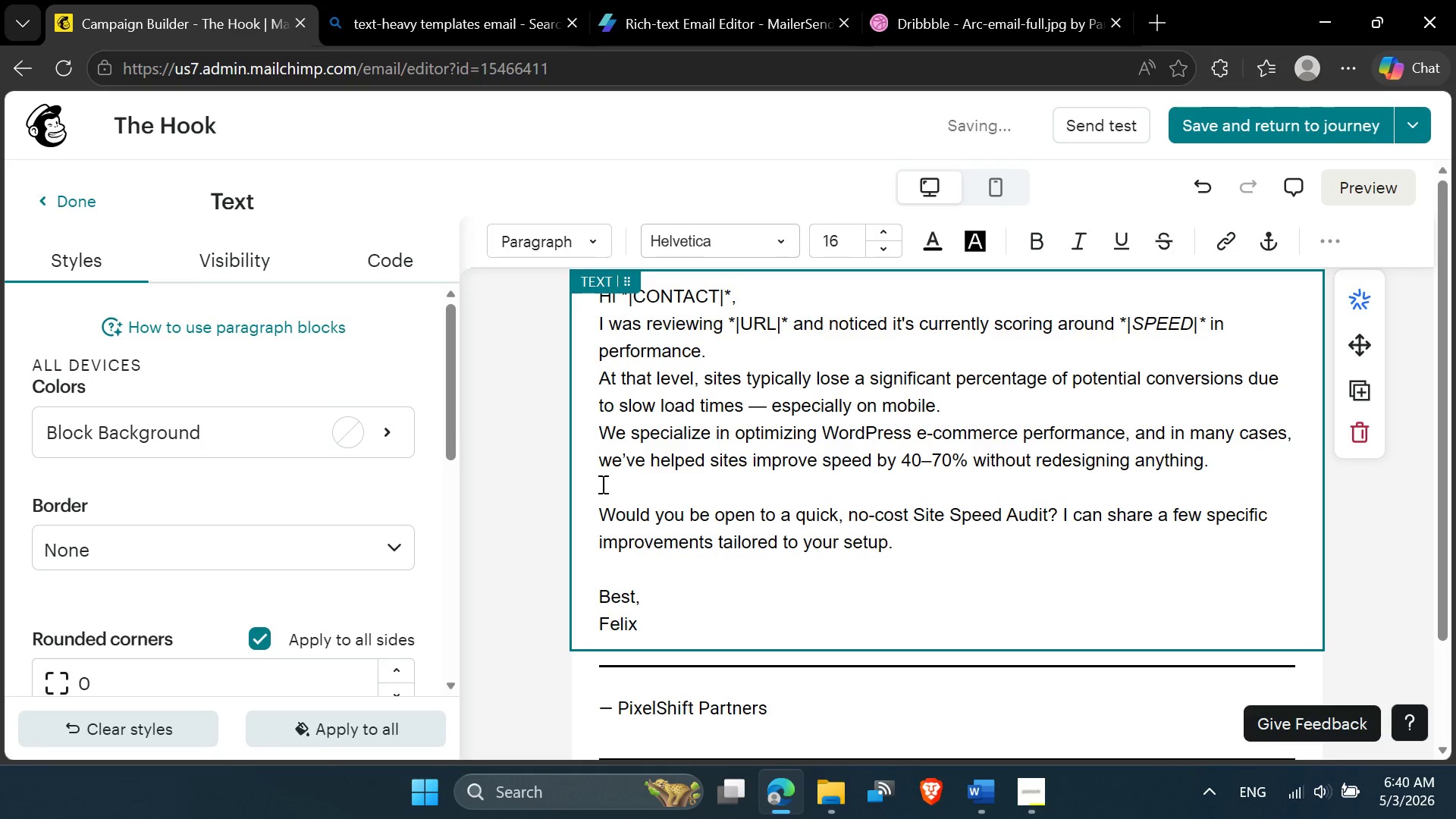 
key(Enter)
 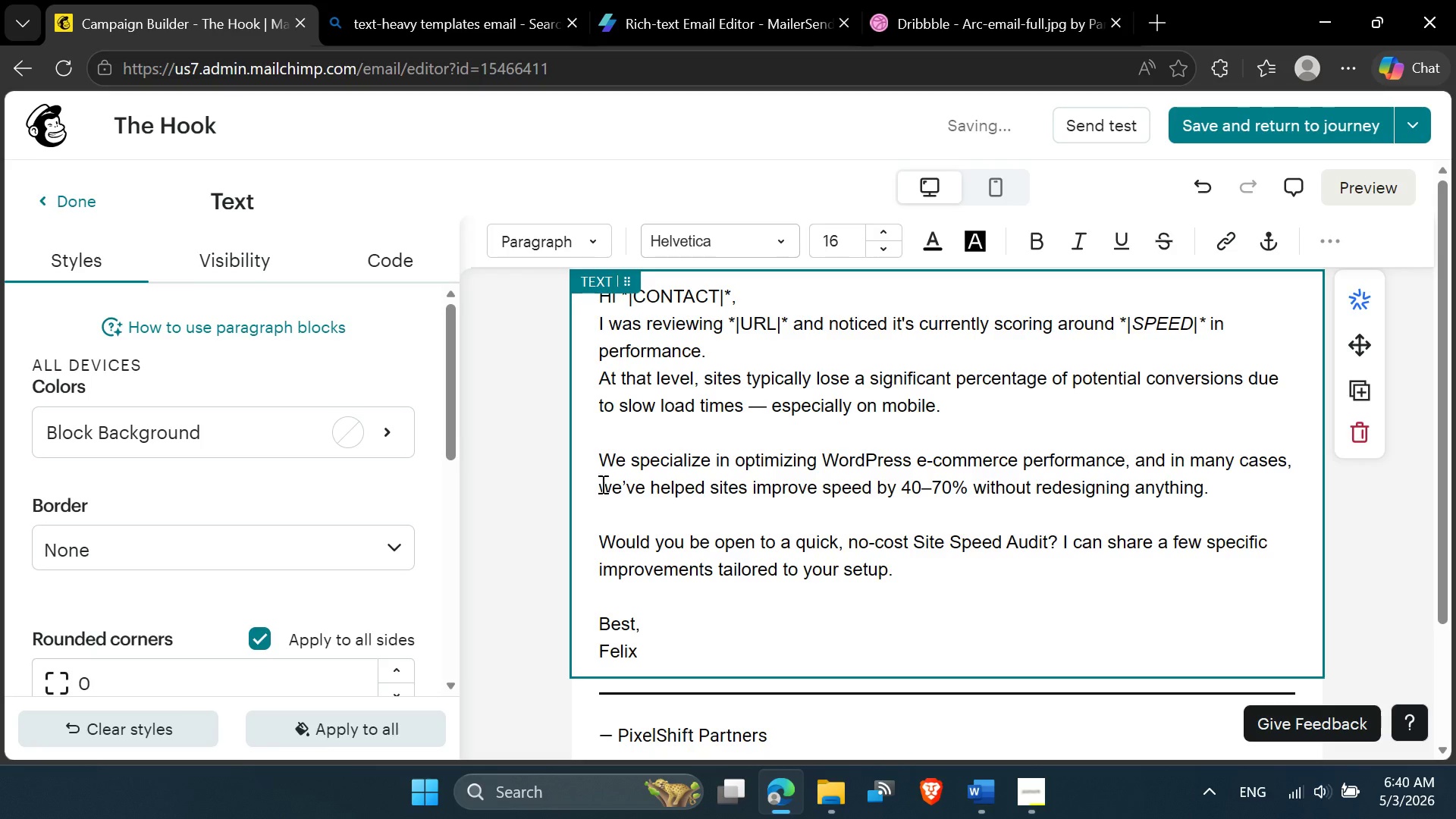 
key(ArrowUp)
 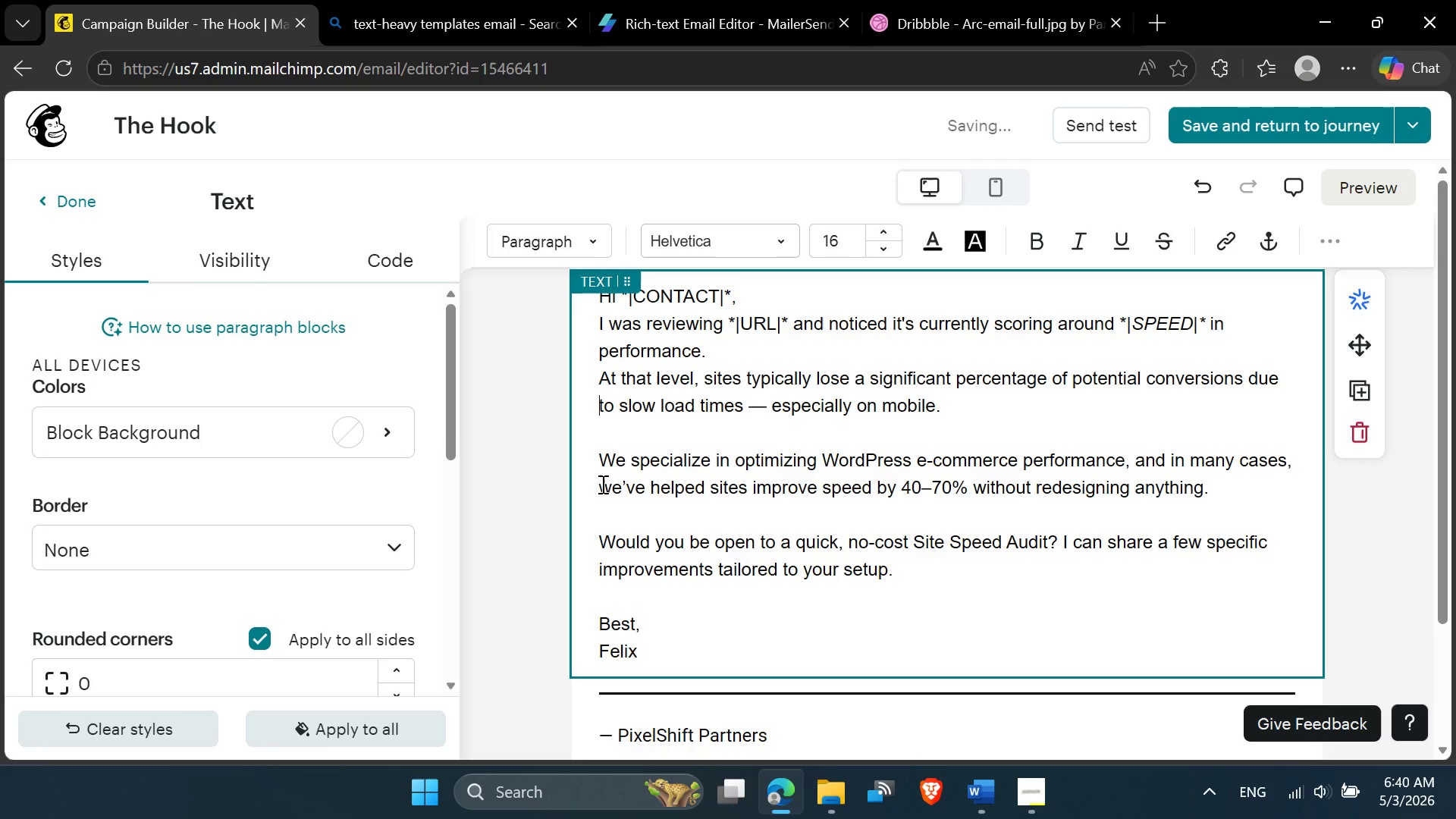 
key(ArrowUp)
 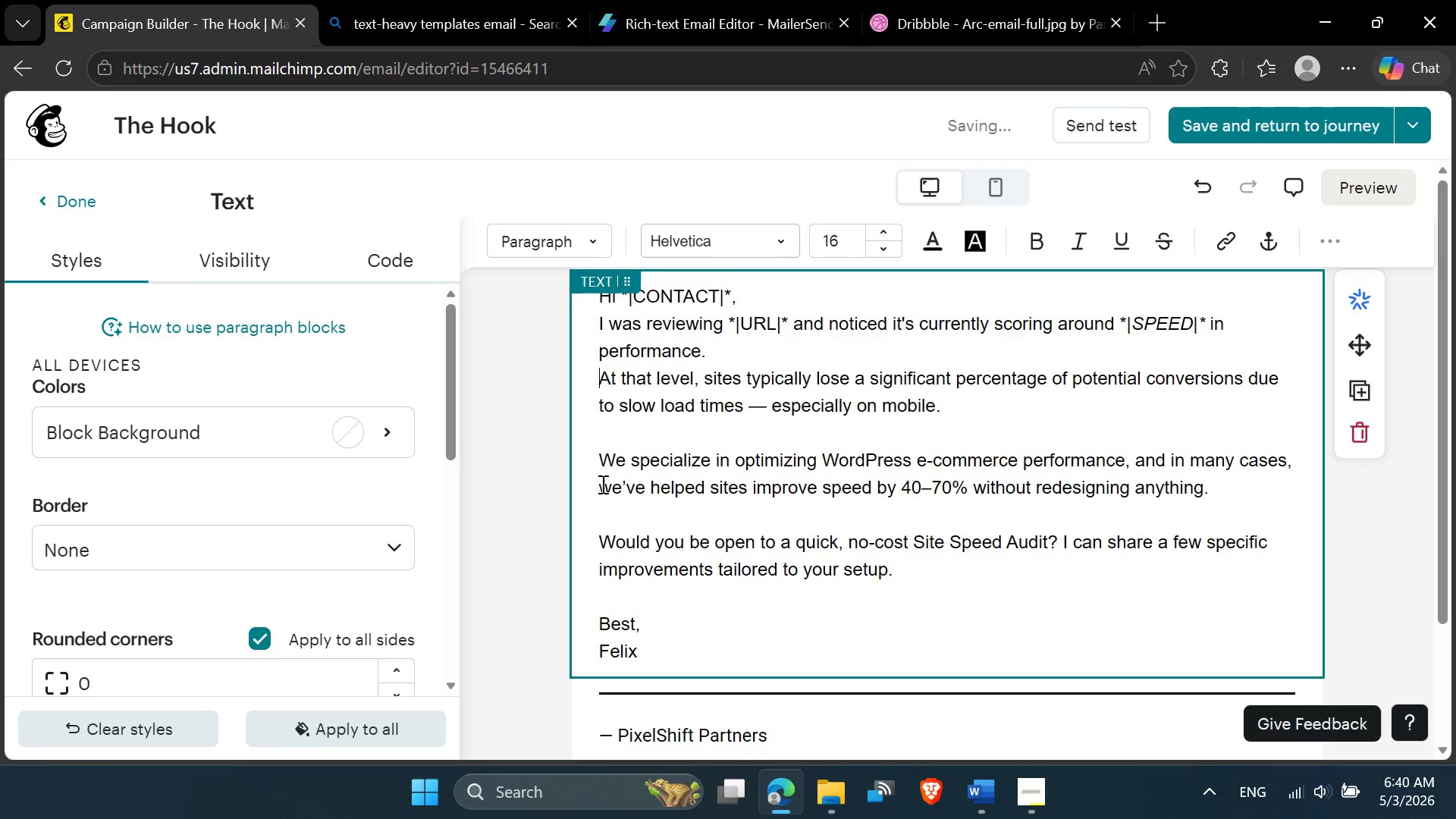 
key(ArrowUp)
 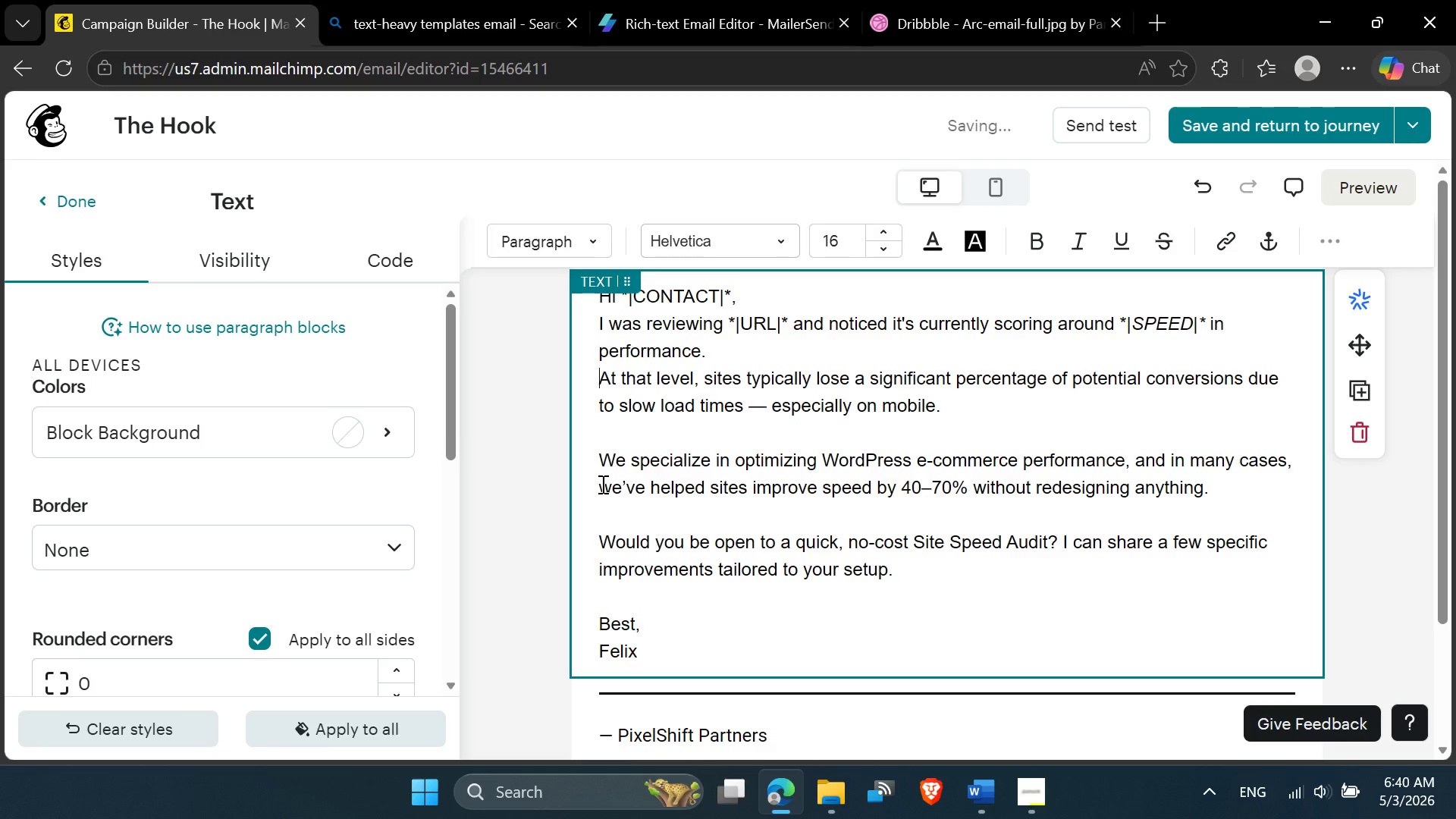 
key(Enter)
 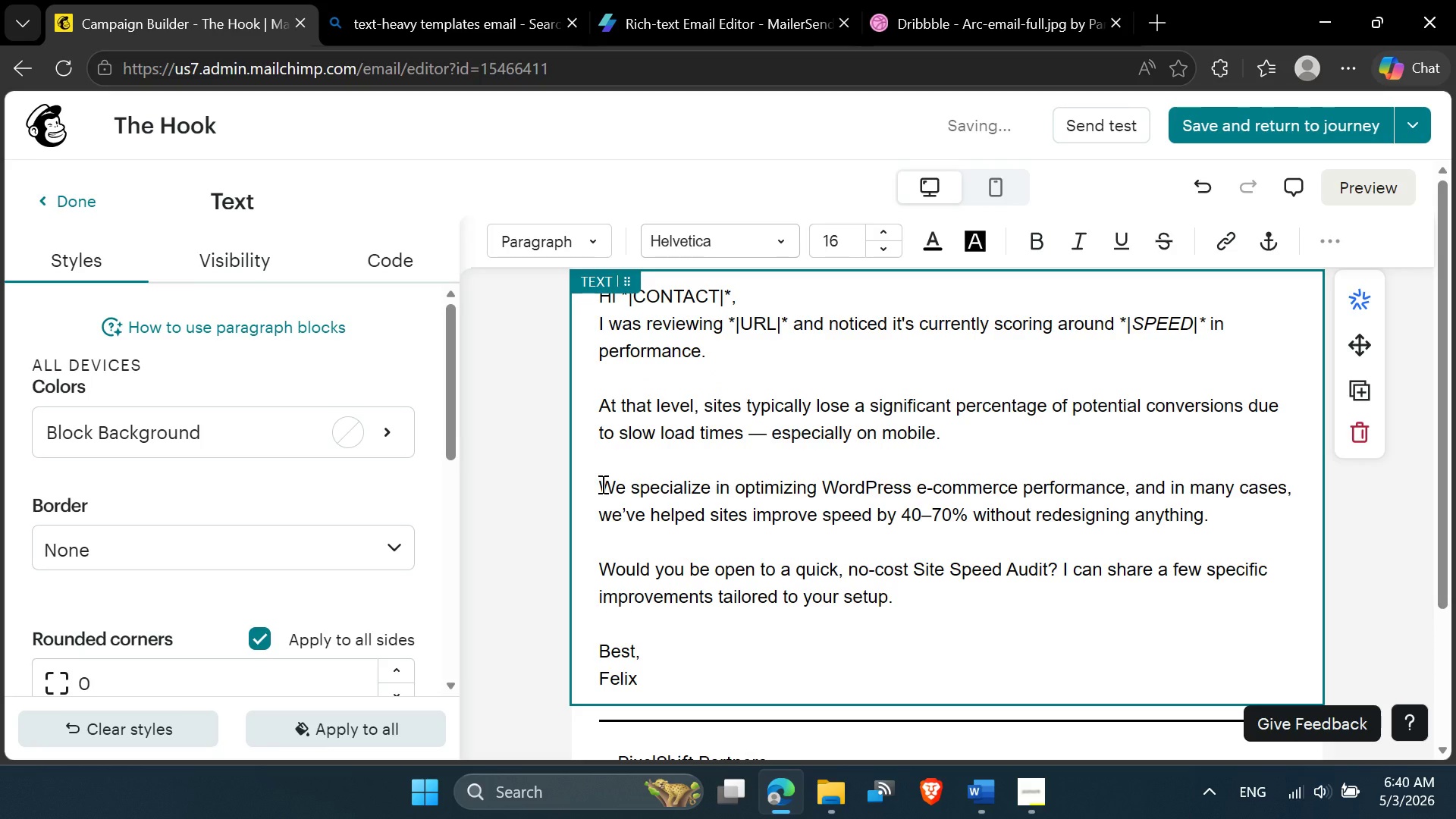 
key(ArrowUp)
 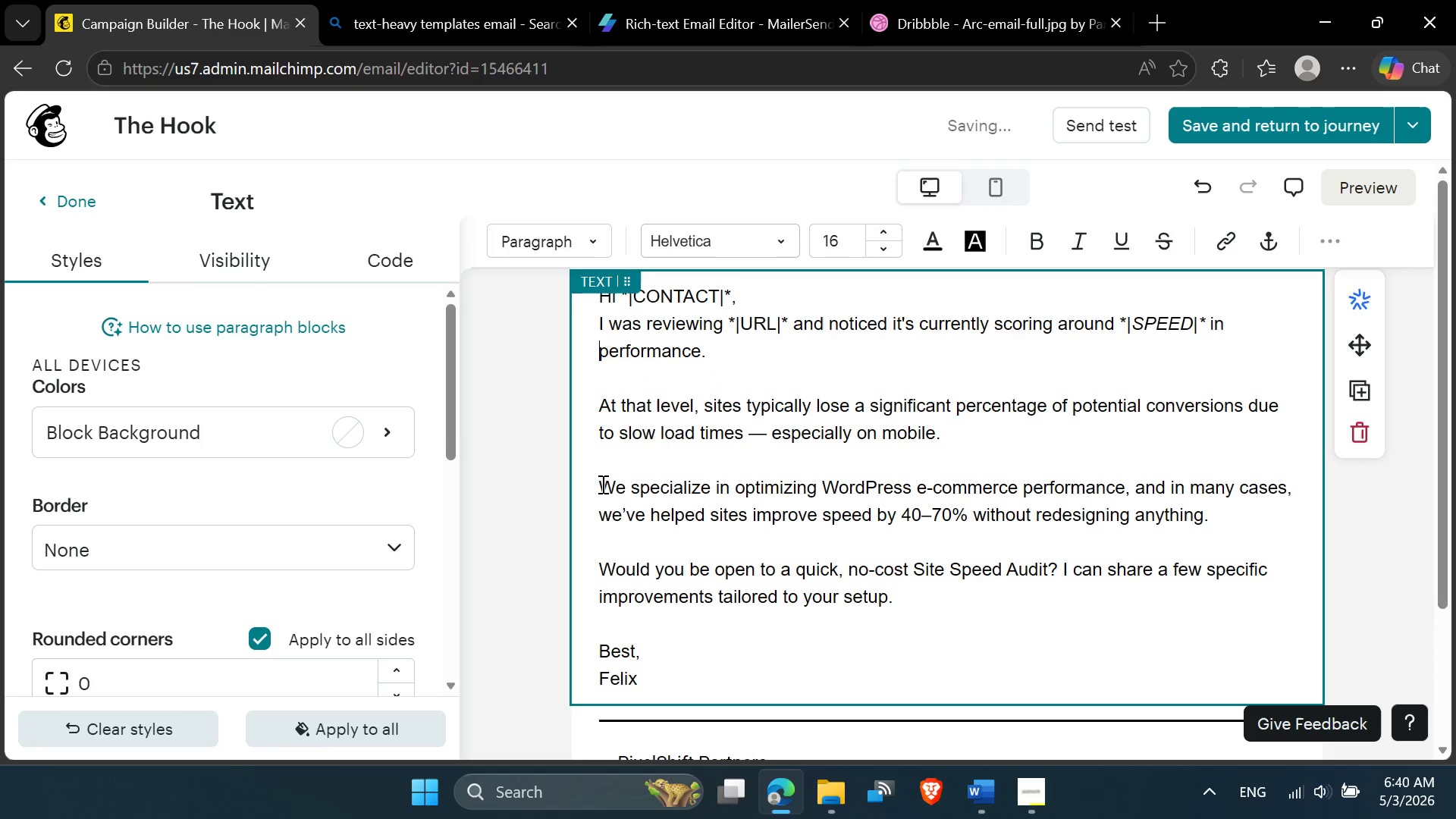 
key(ArrowUp)
 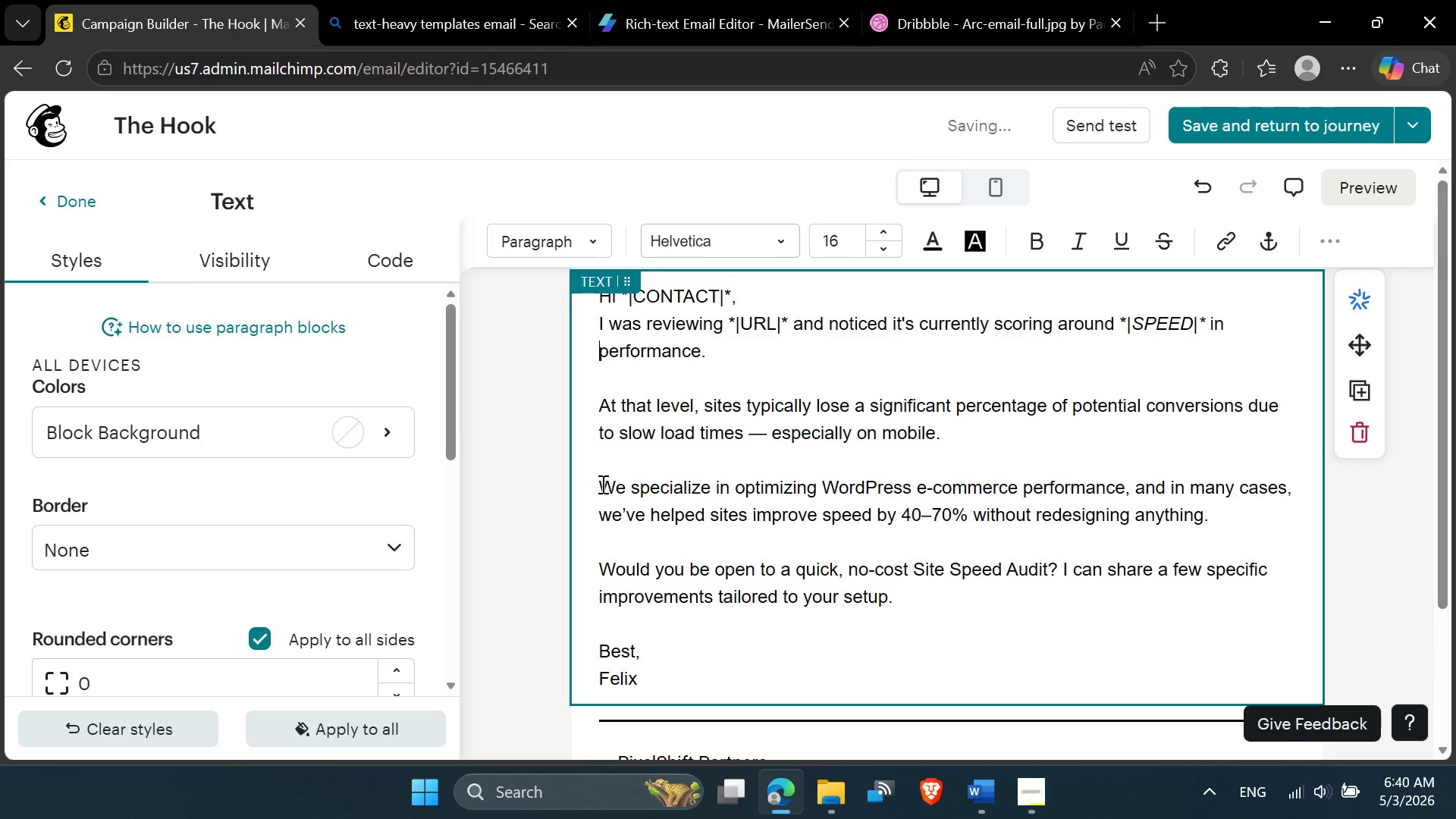 
key(ArrowUp)
 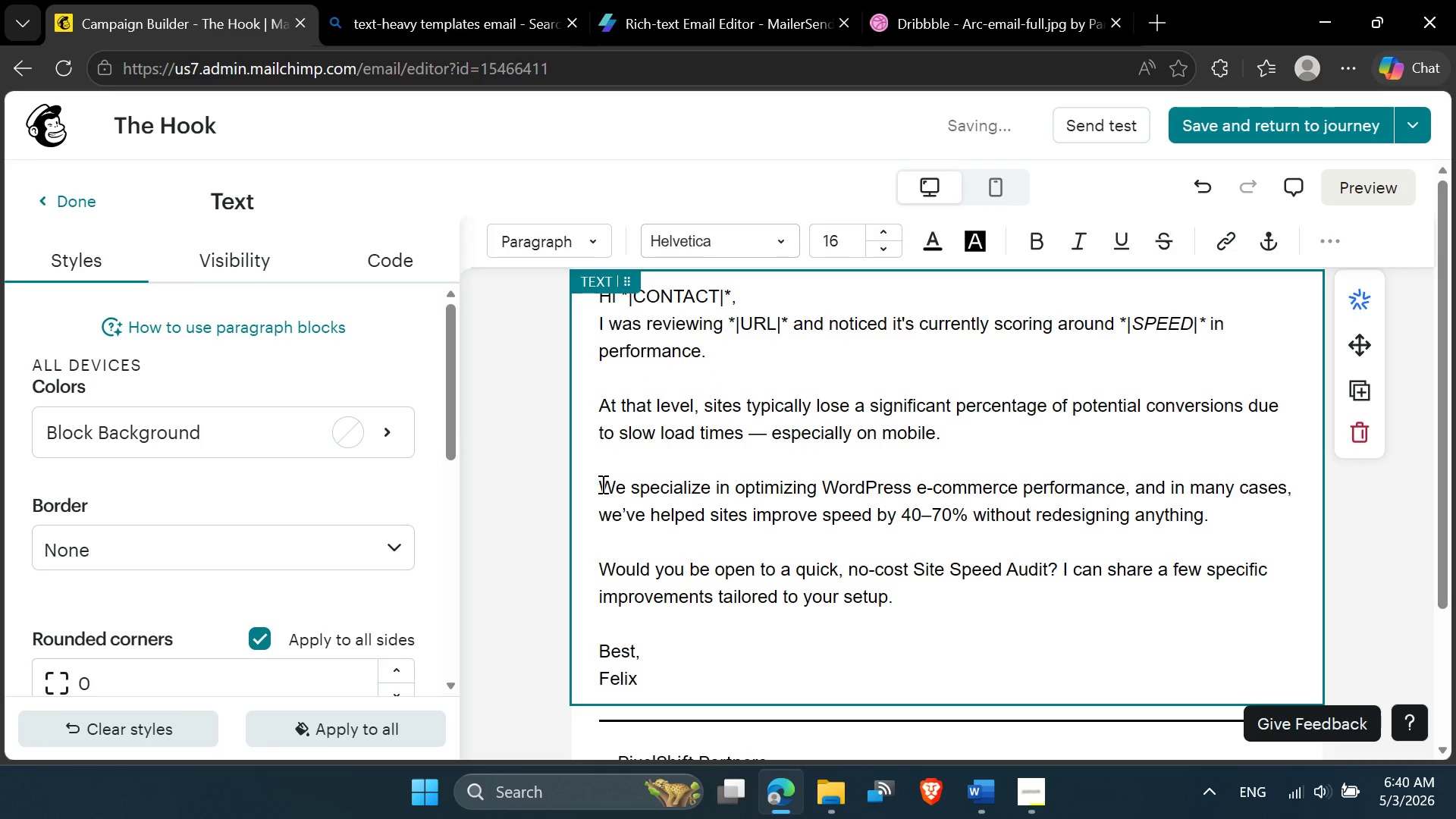 
key(Enter)
 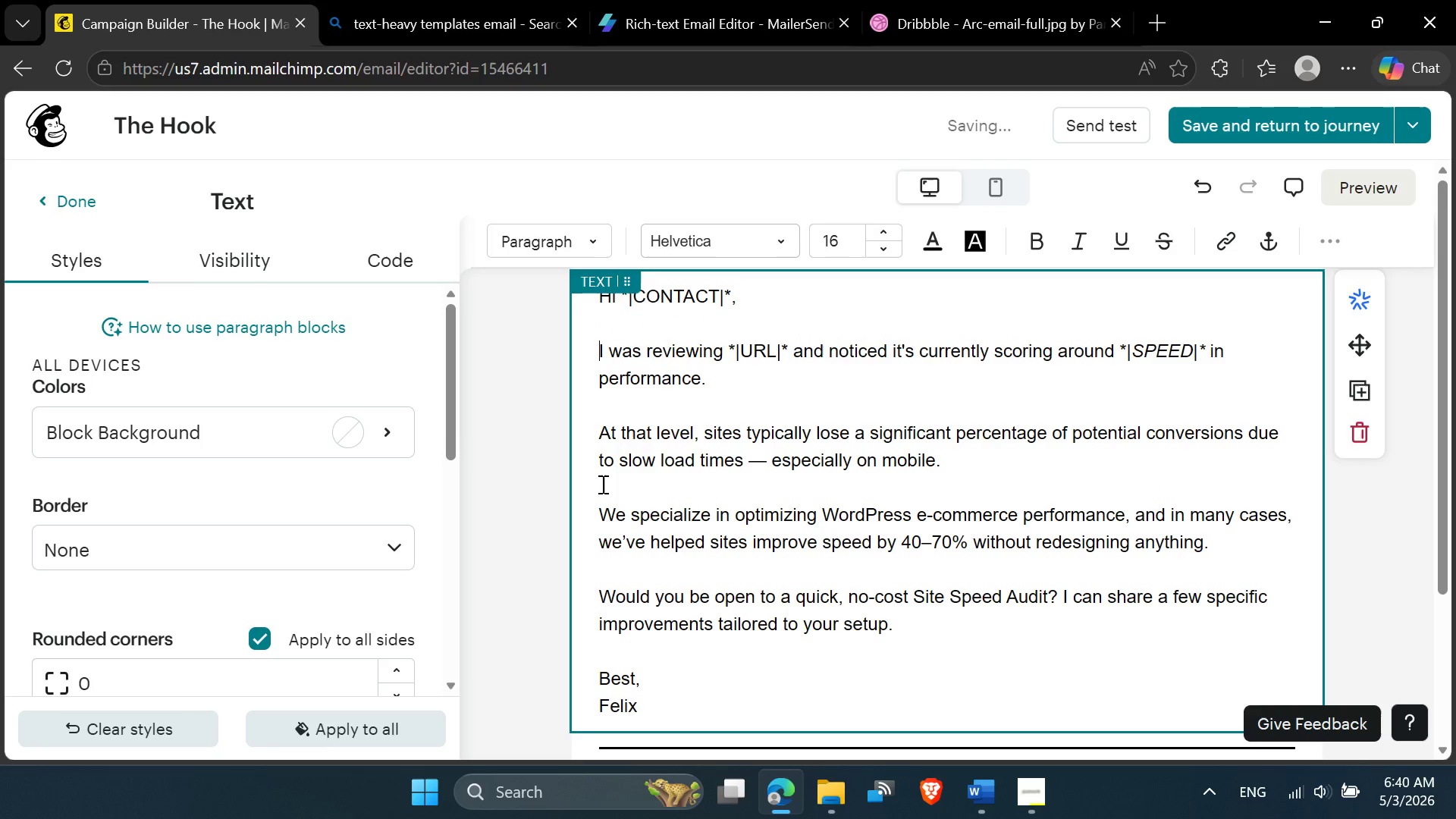 
scroll: coordinate [598, 516], scroll_direction: down, amount: 3.0
 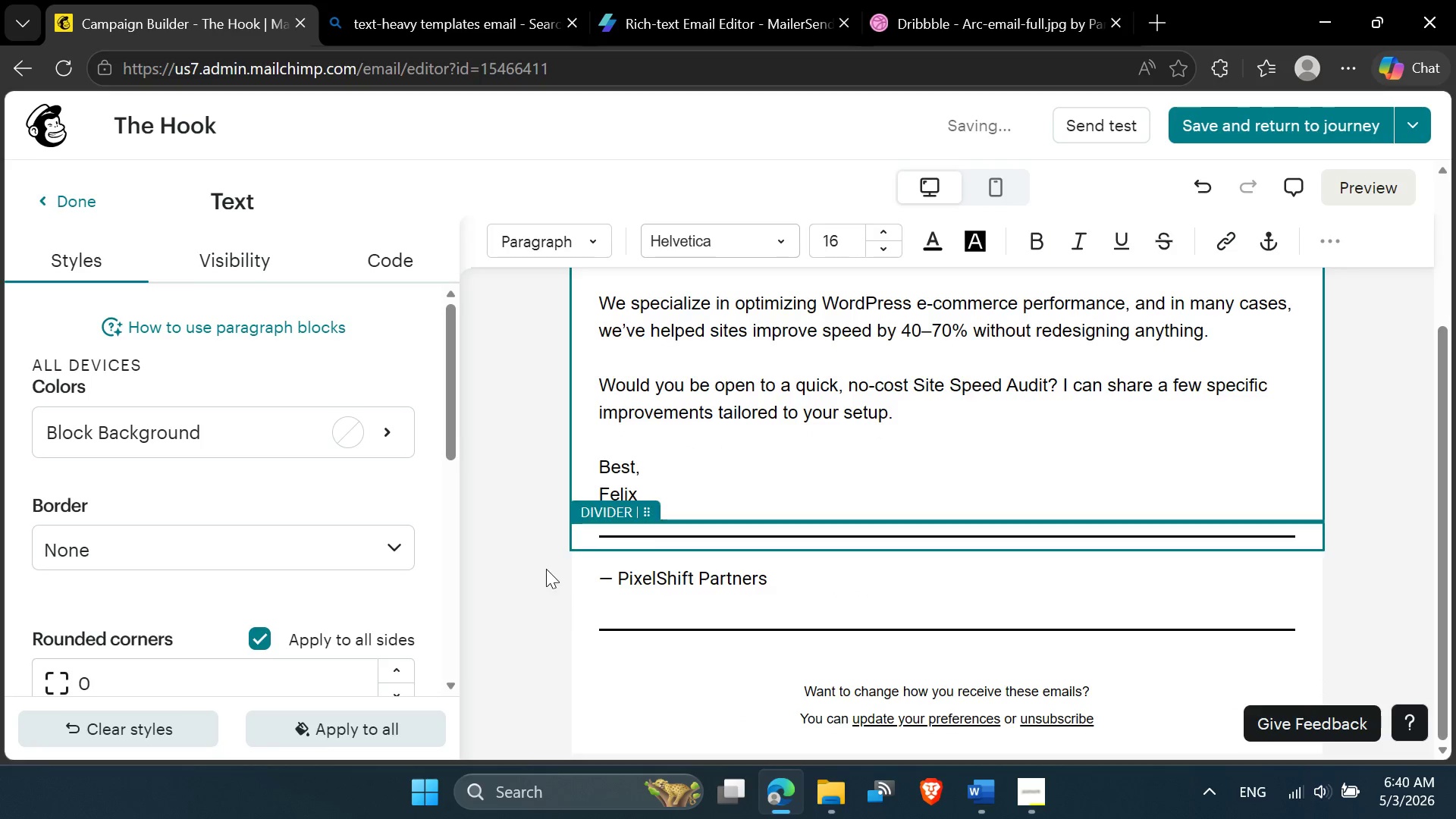 
left_click([546, 569])
 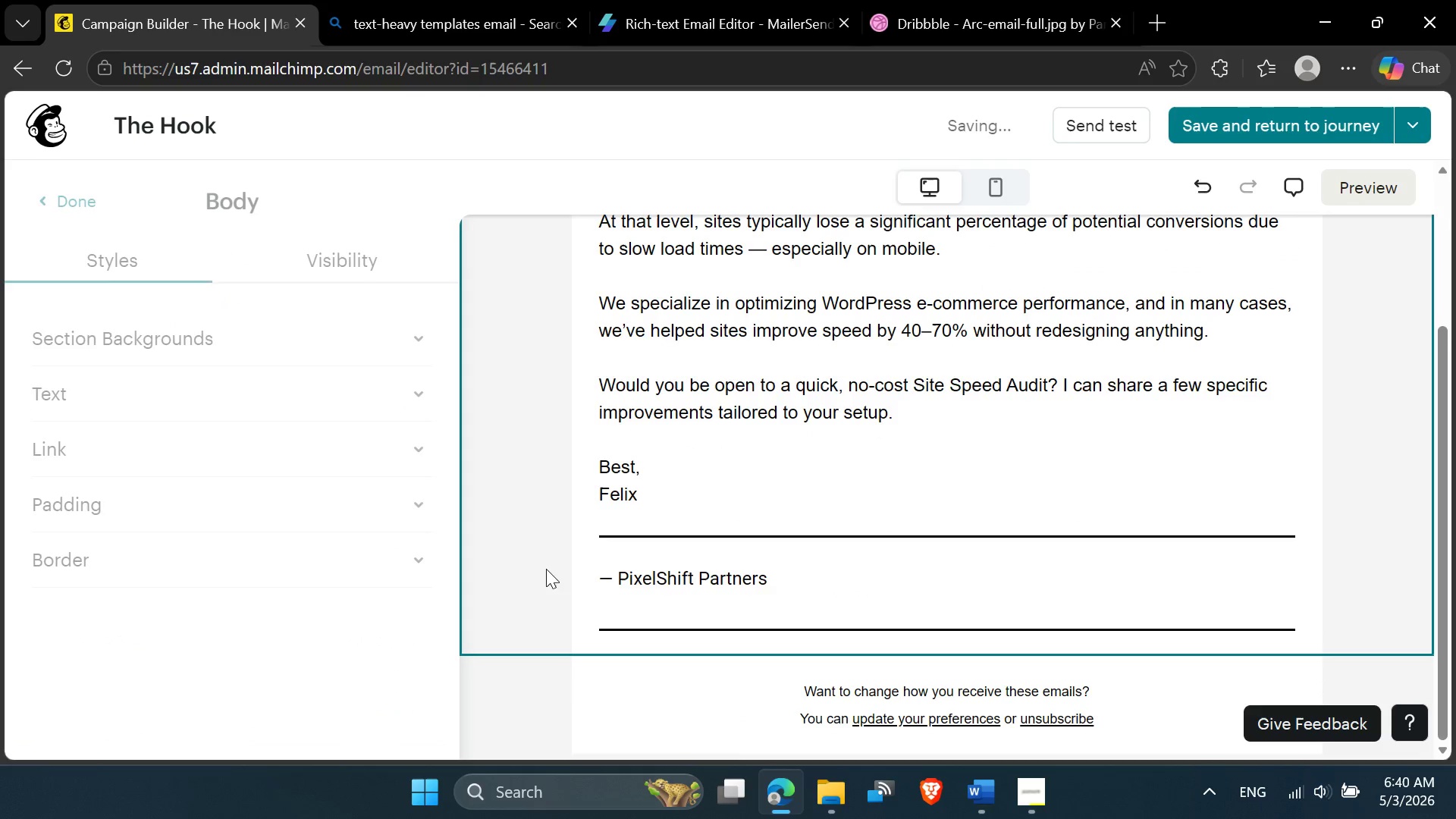 
scroll: coordinate [546, 572], scroll_direction: up, amount: 6.0
 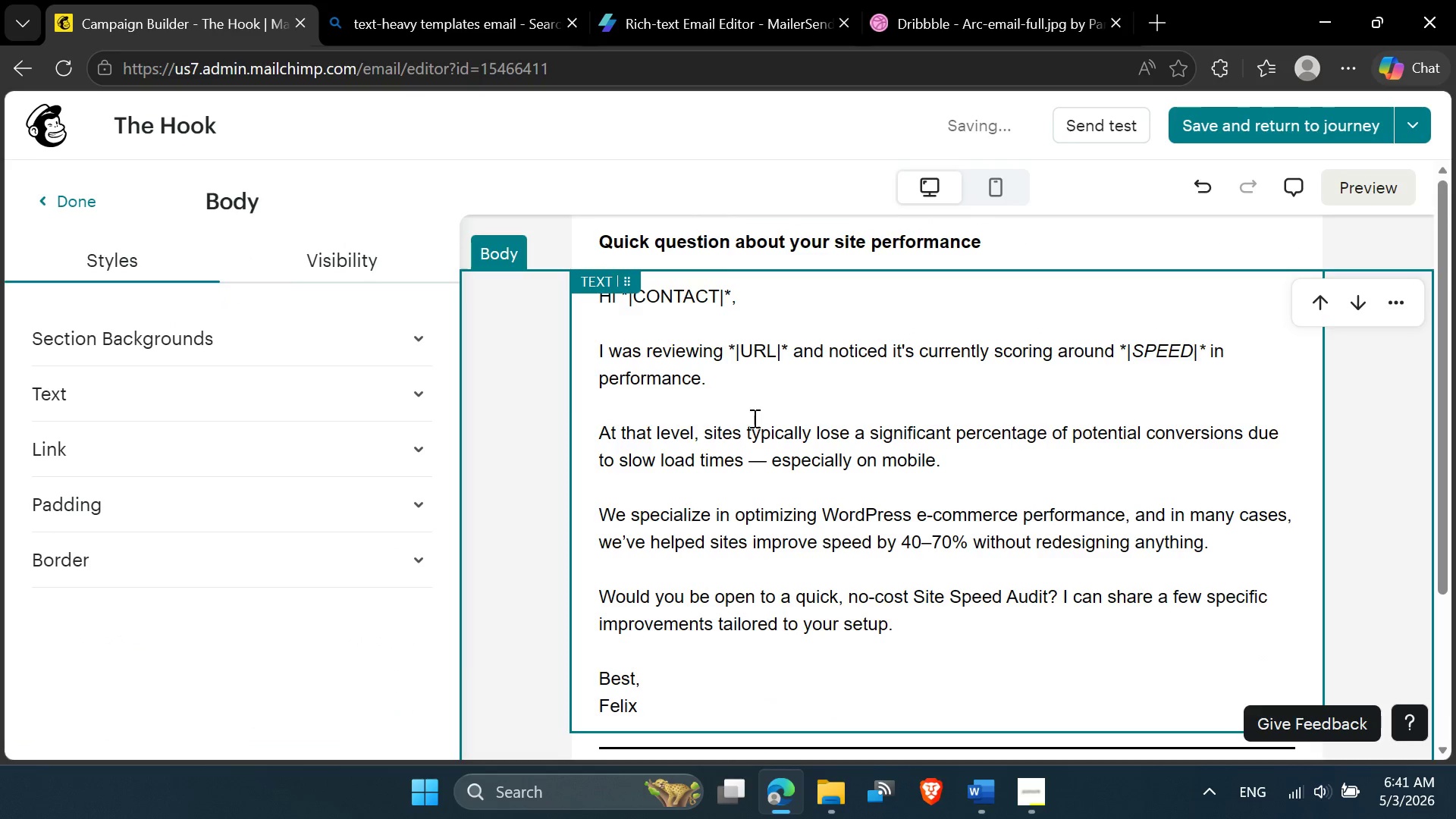 
left_click([753, 418])
 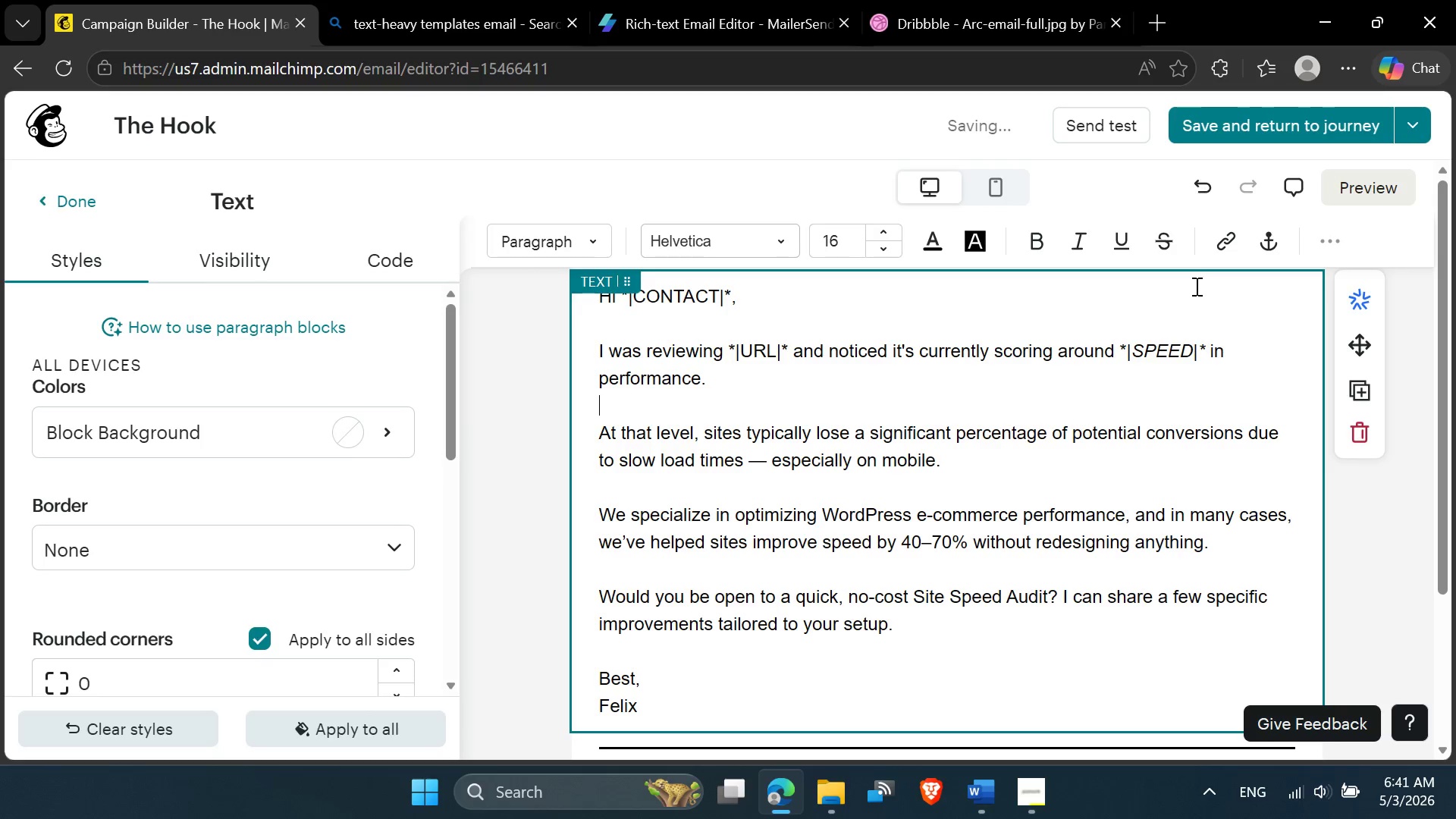 
left_click([1345, 180])
 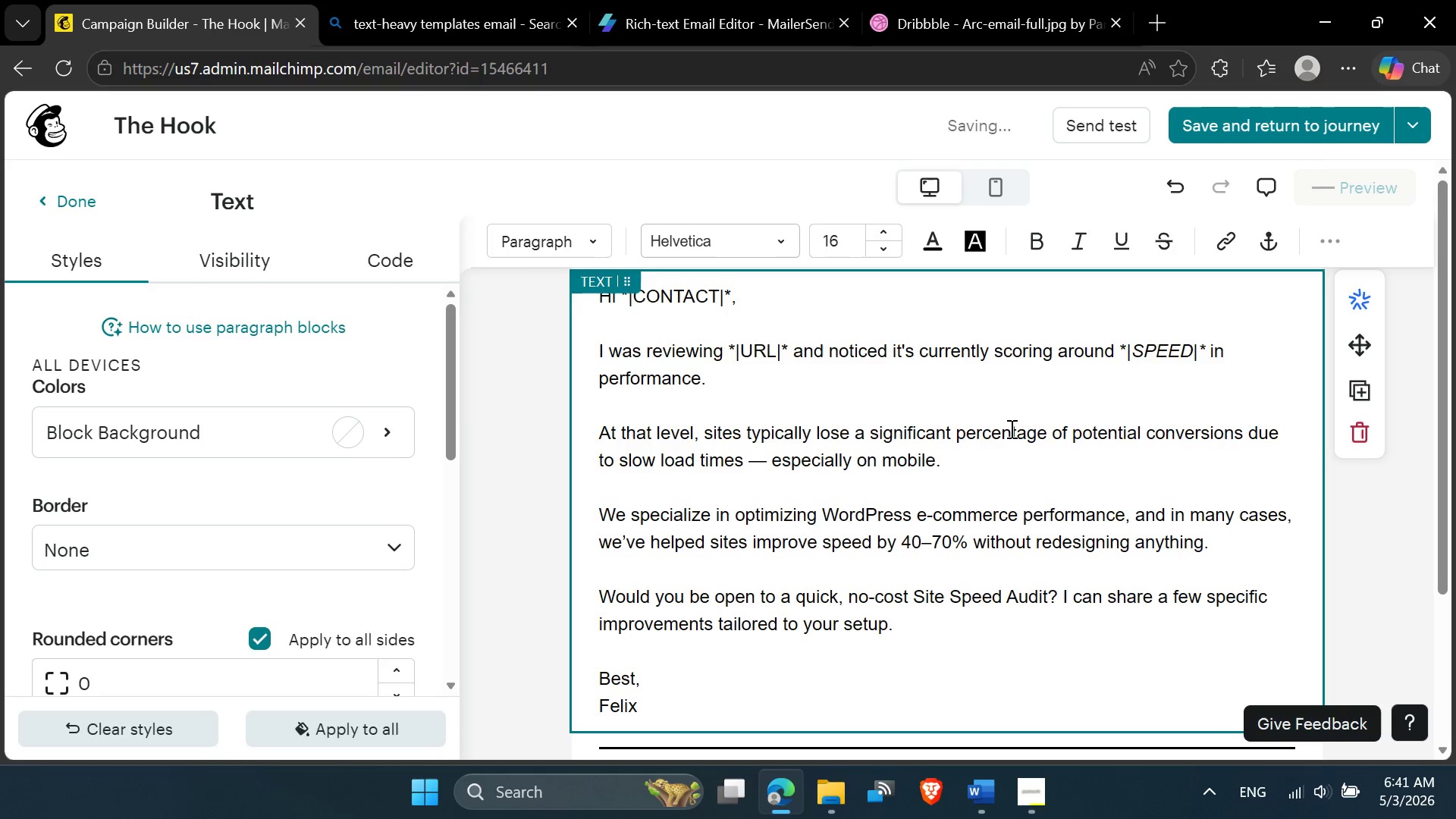 
wait(8.81)
 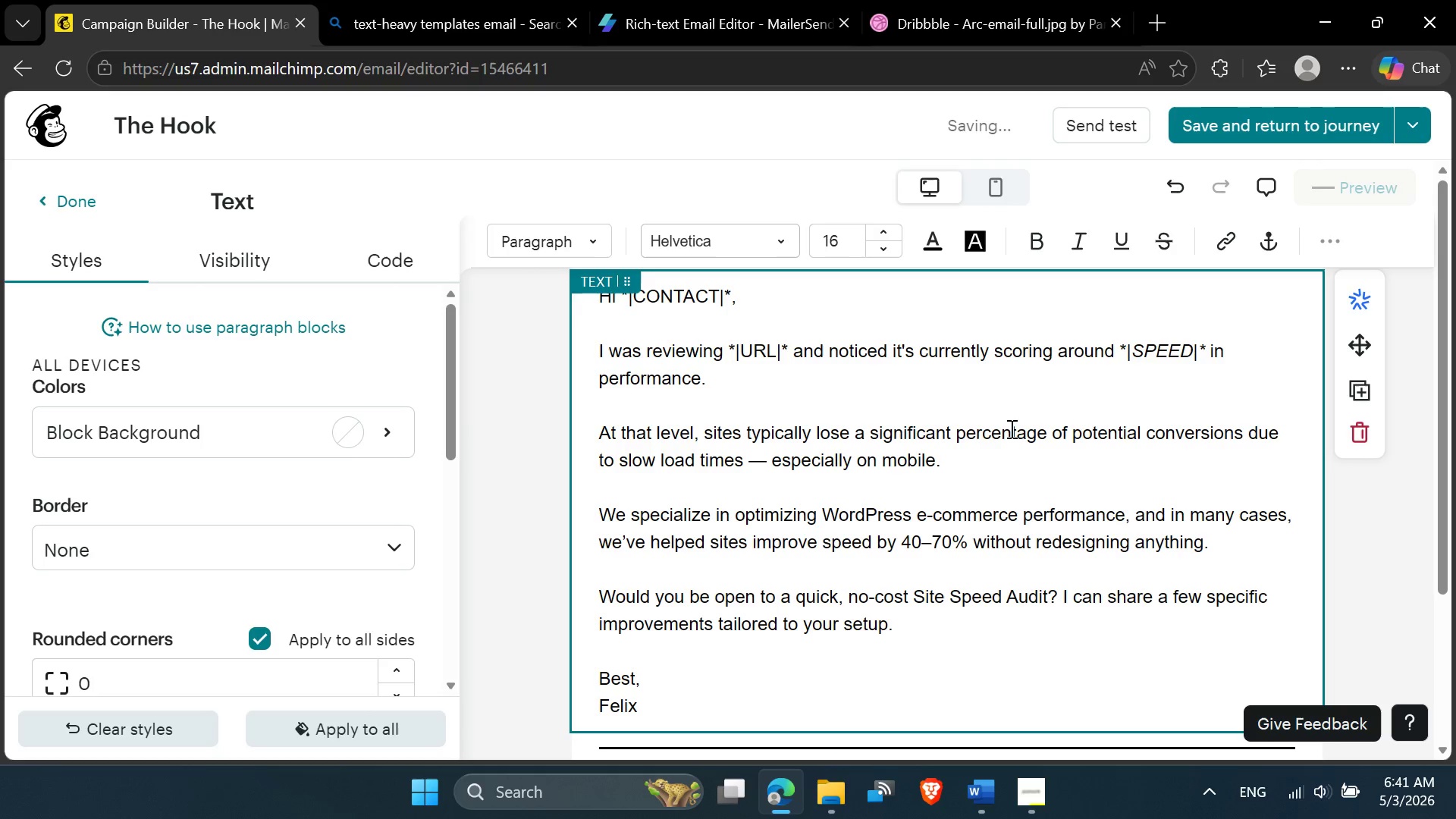 
left_click([220, 515])
 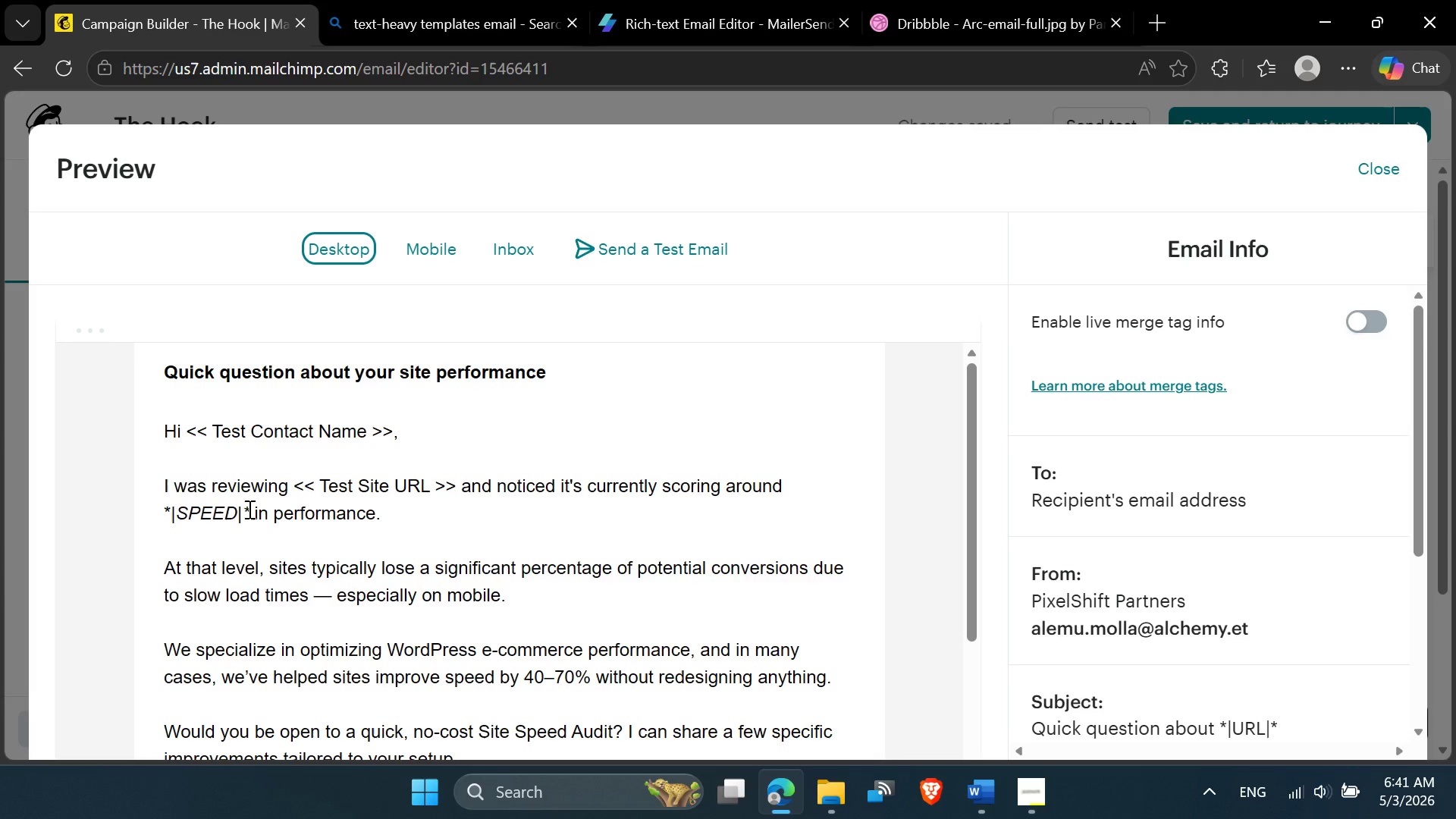 
left_click_drag(start_coordinate=[248, 509], to_coordinate=[146, 510])
 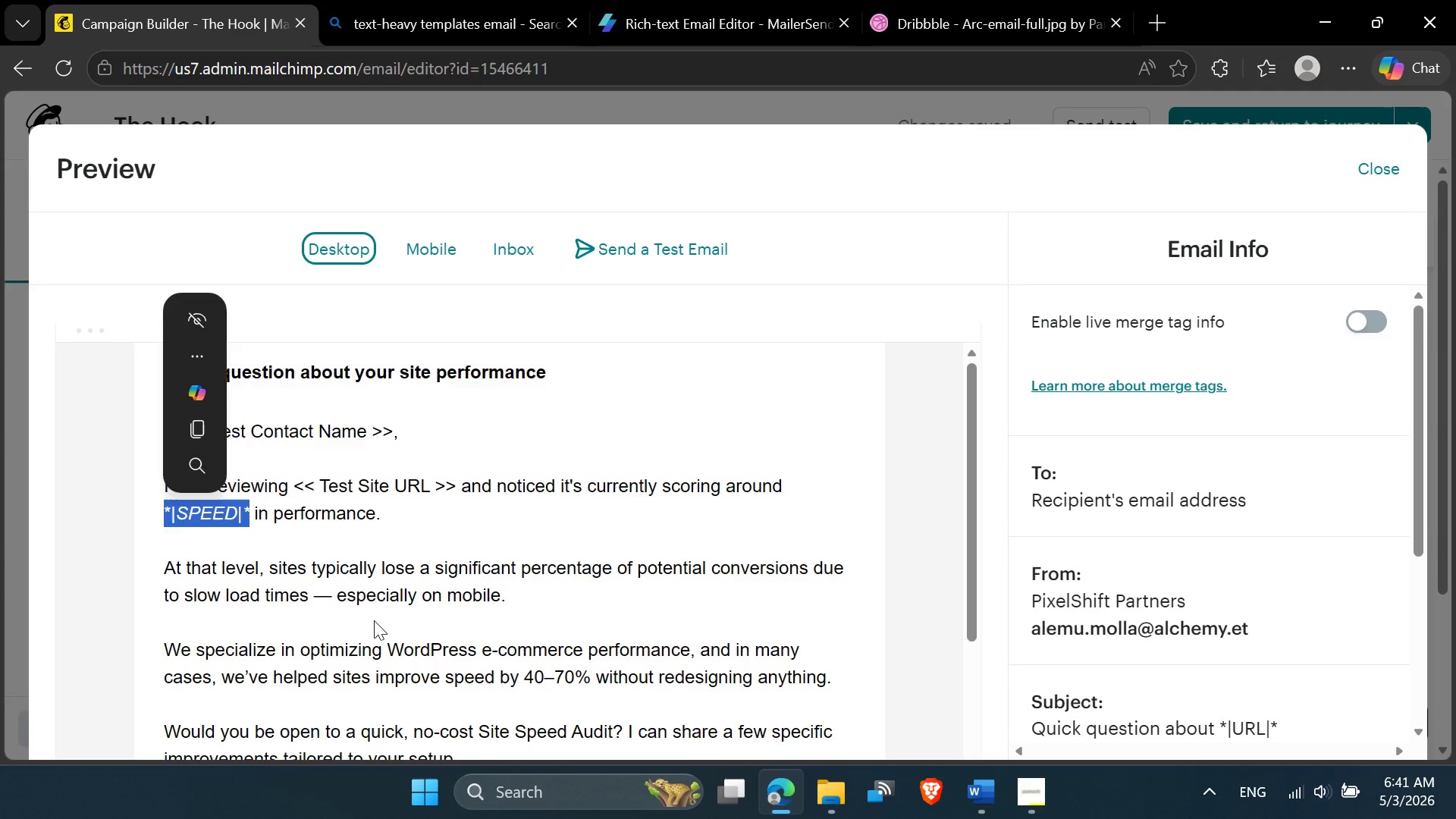 
scroll: coordinate [879, 449], scroll_direction: up, amount: 3.0
 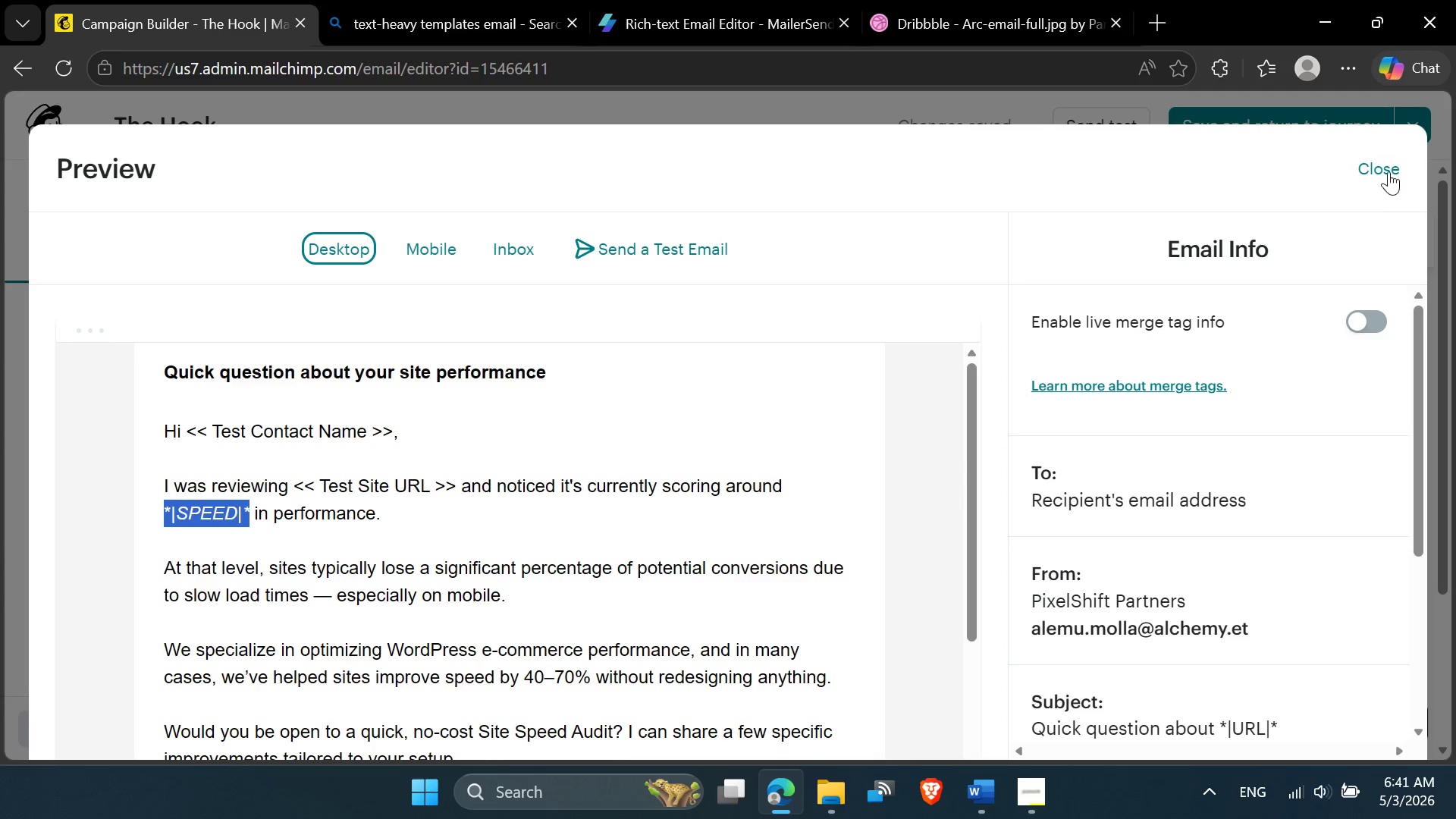 
left_click([1389, 171])
 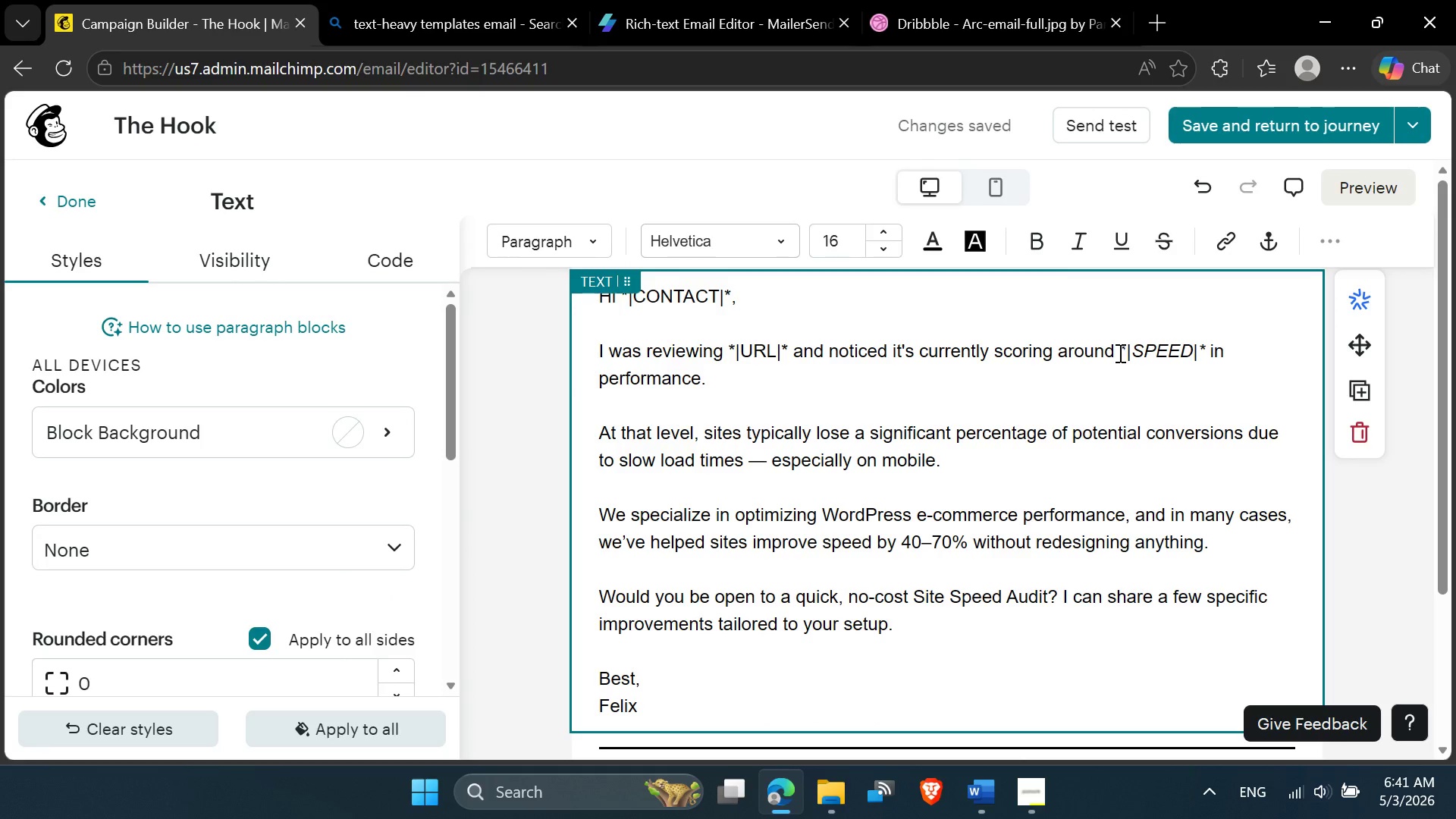 
wait(5.34)
 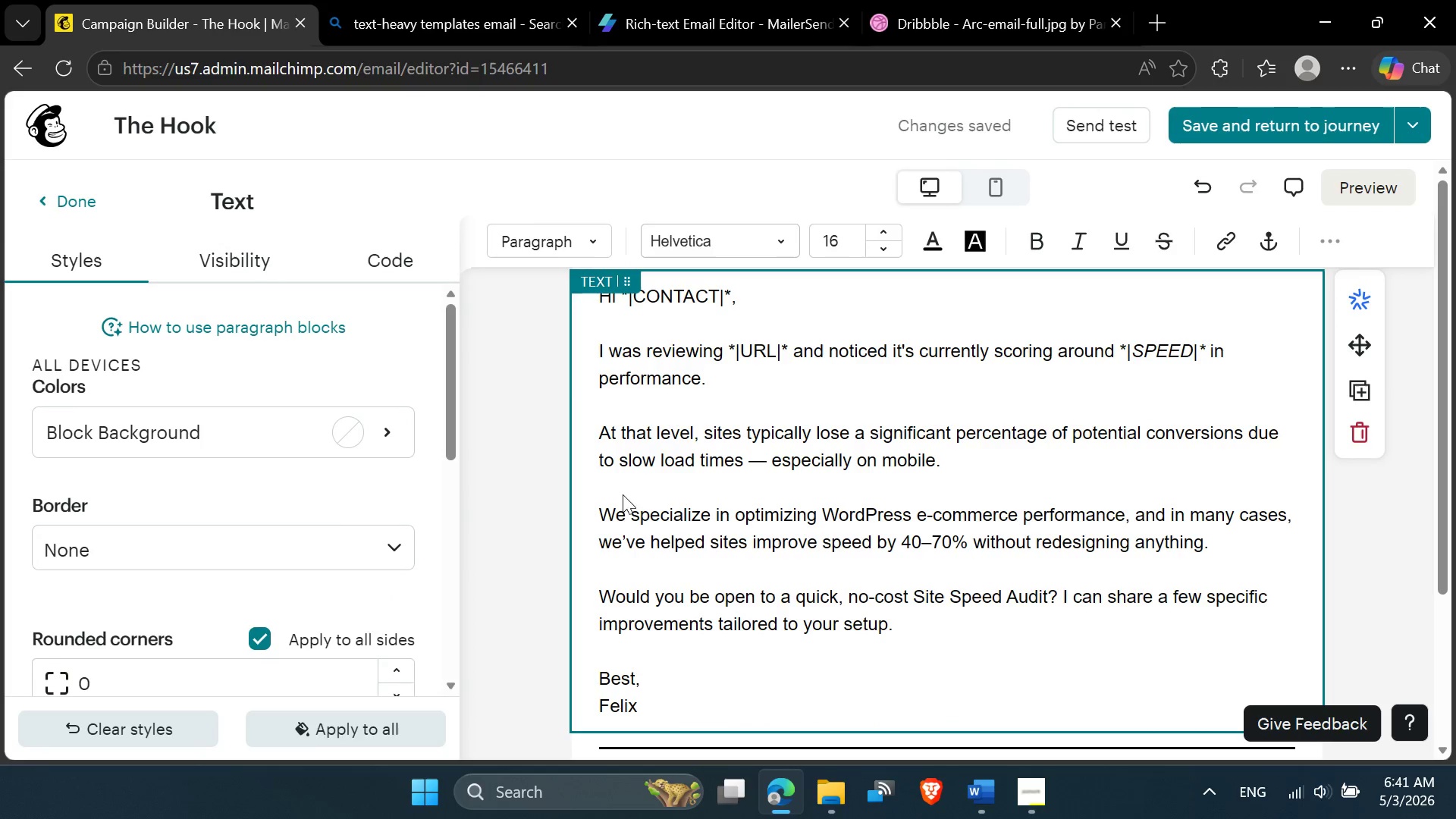 
key(Space)
 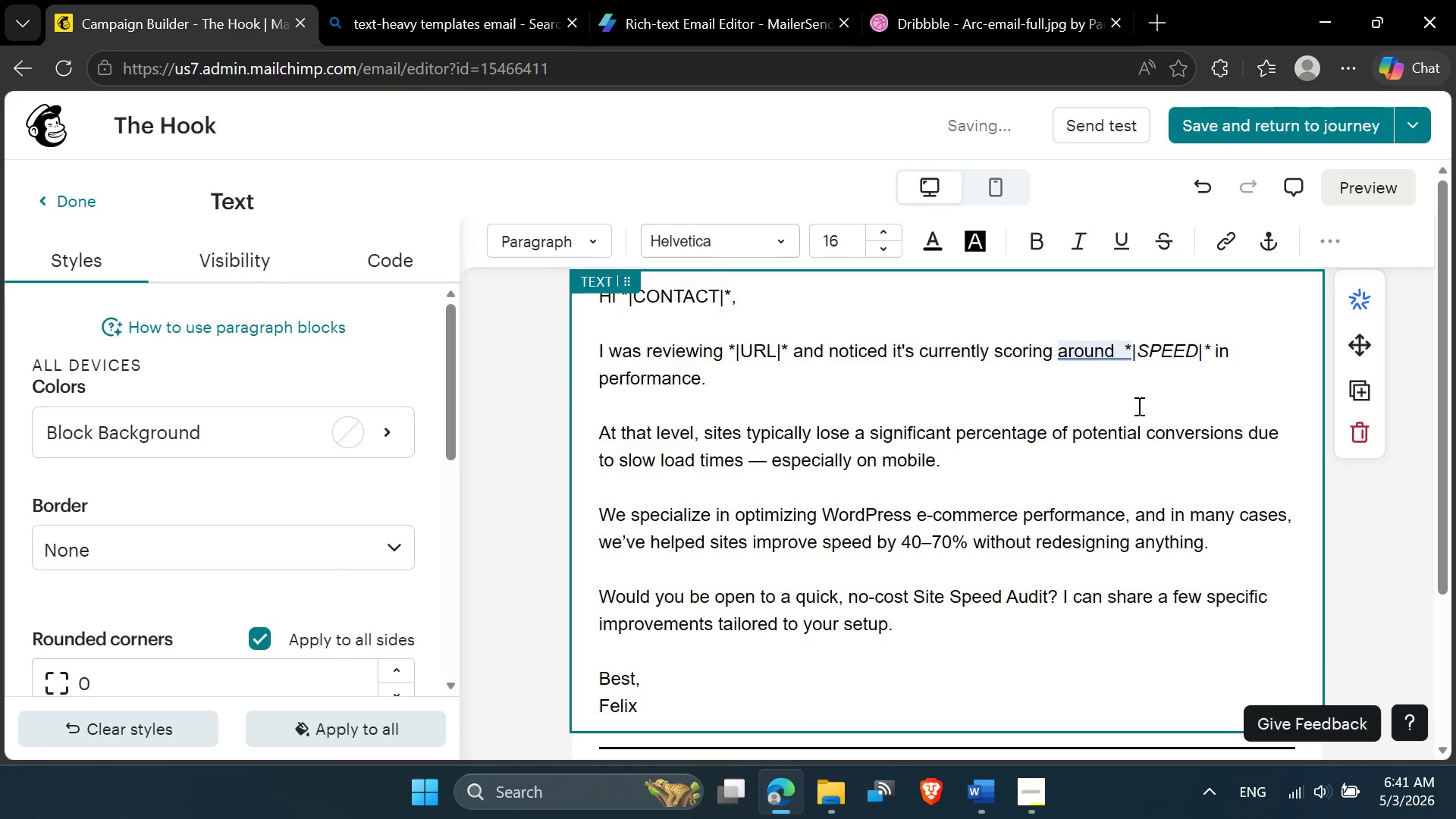 
key(Space)
 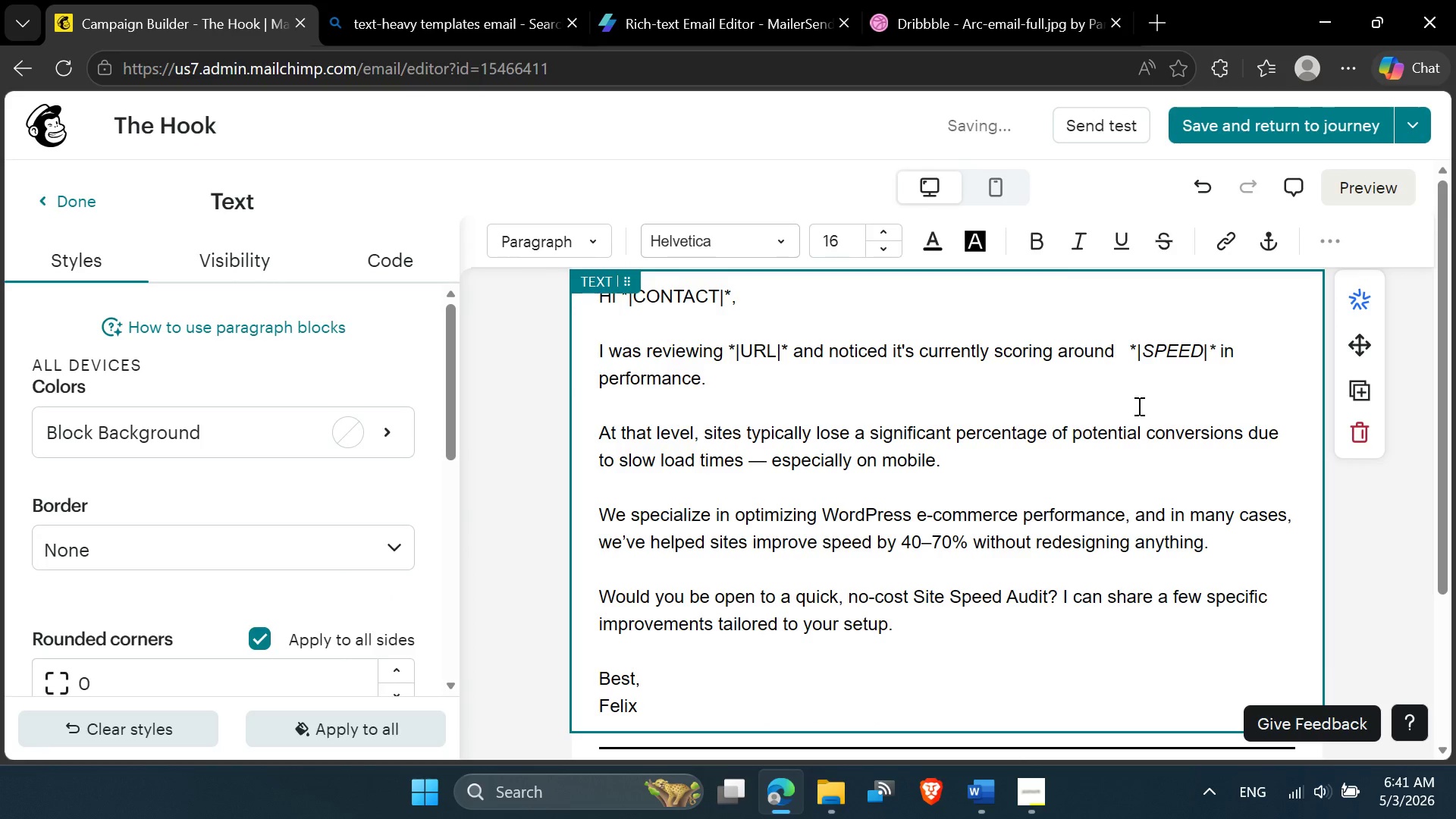 
key(ArrowLeft)
 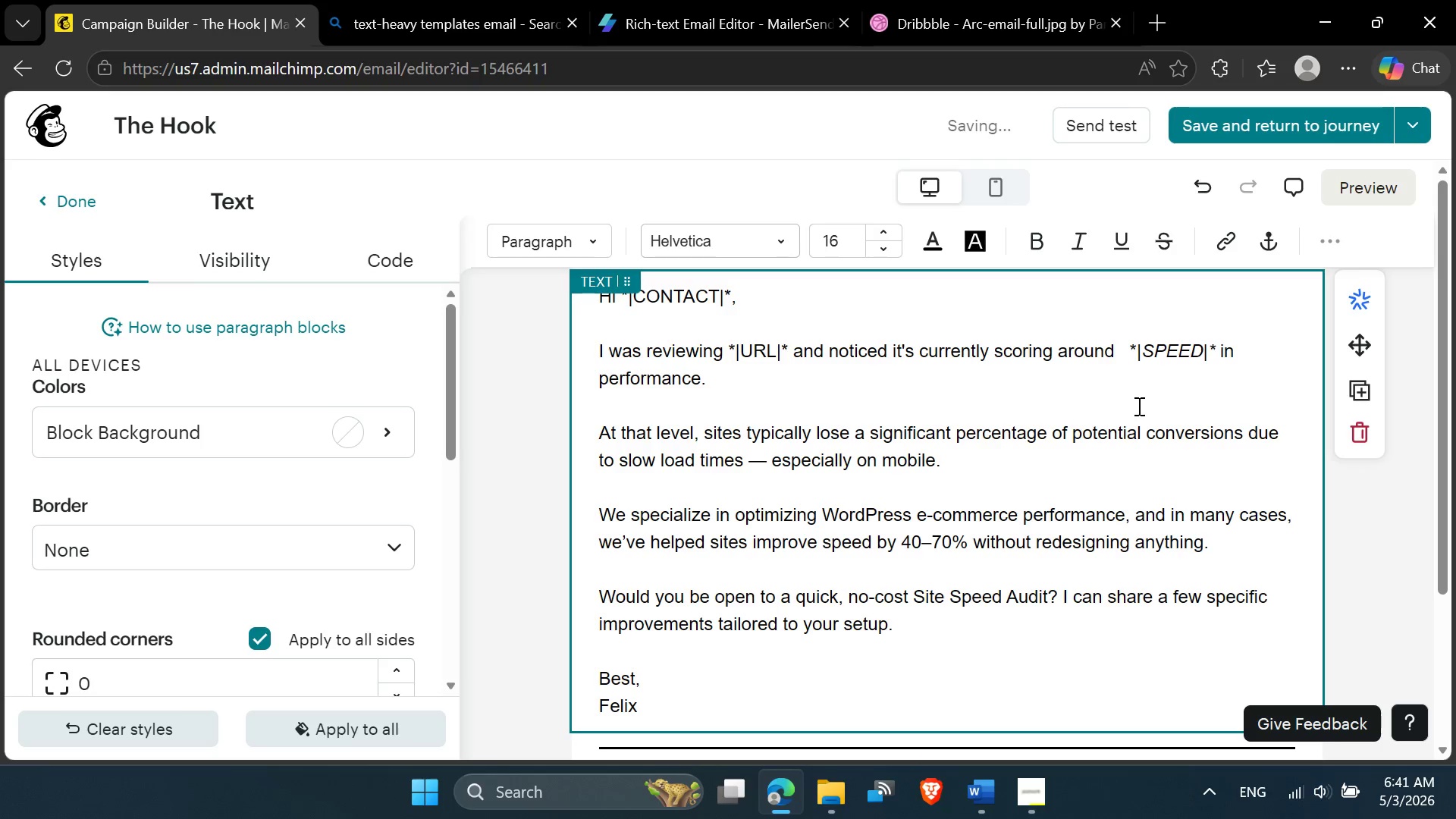 
key(ArrowLeft)
 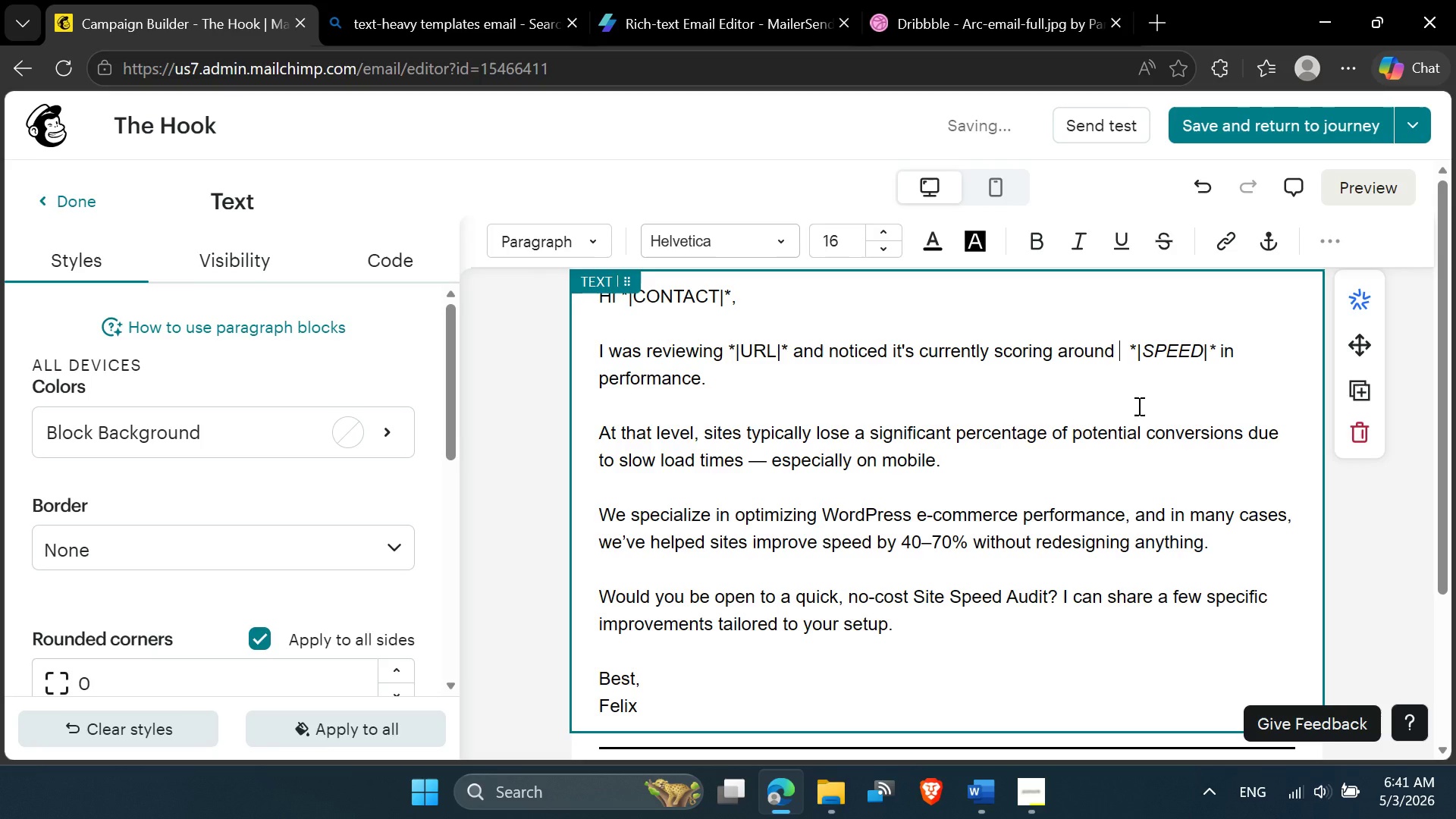 
type(*|speed)
 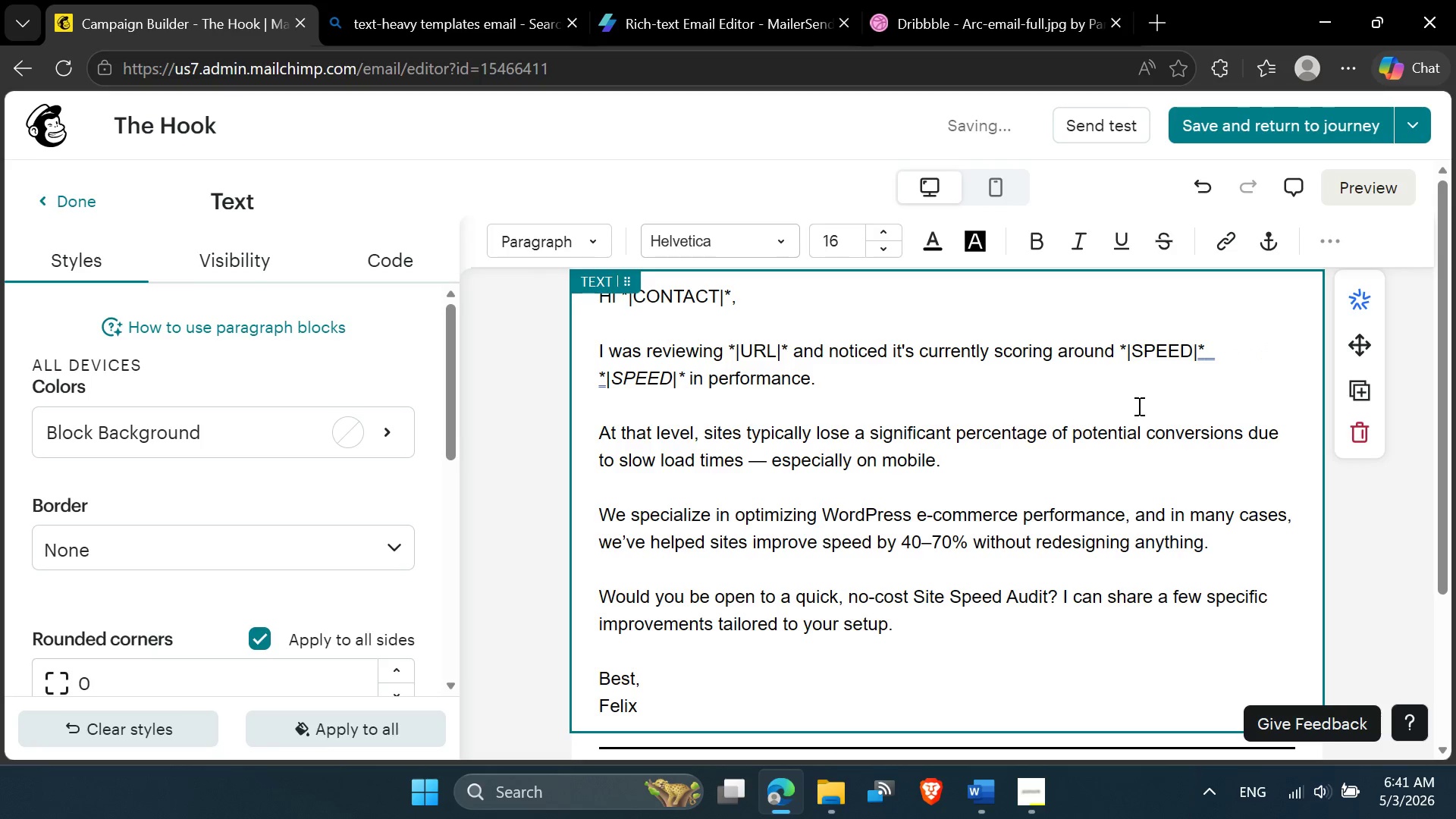 
left_click([936, 353])
 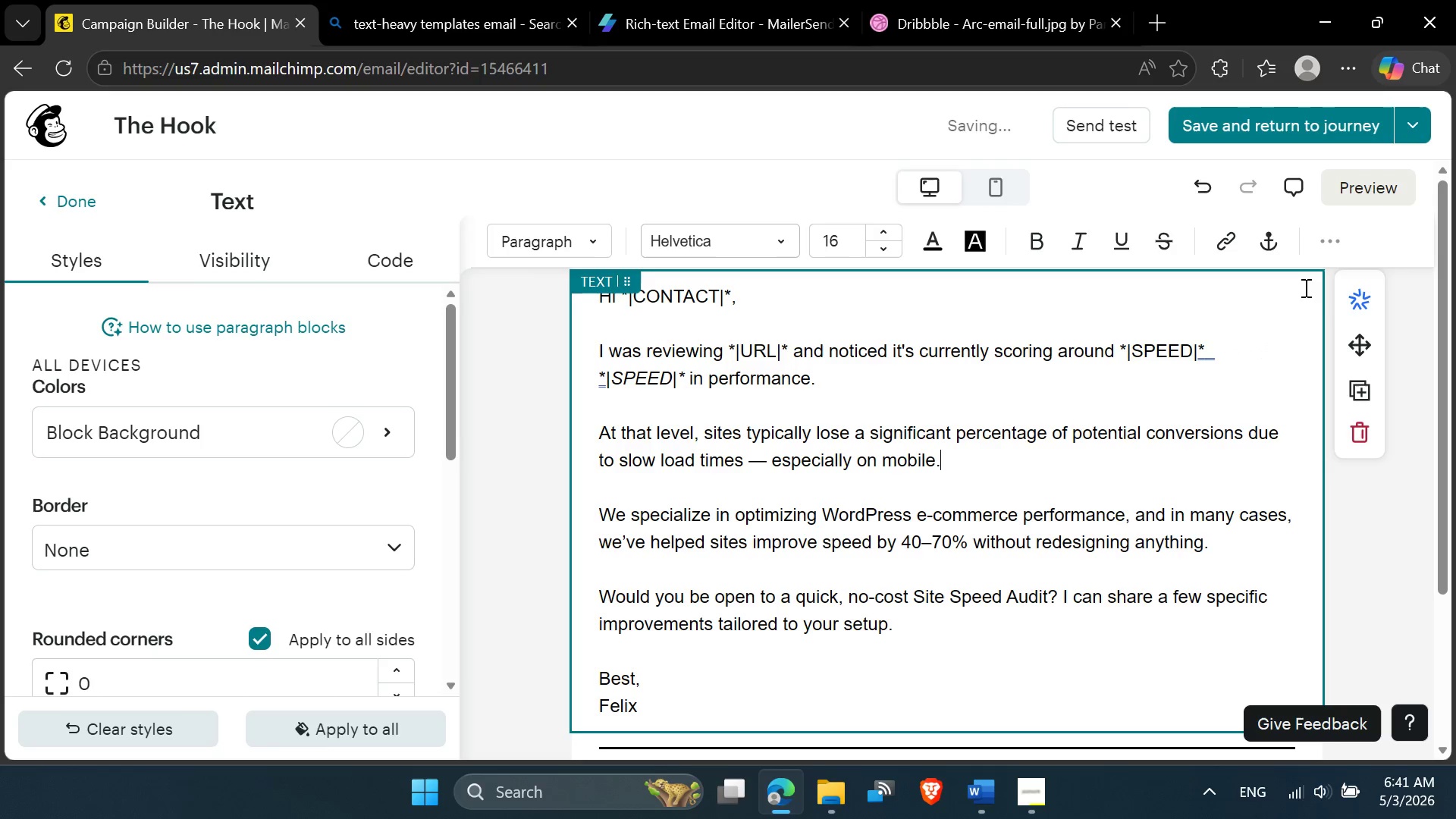 
left_click([1350, 190])
 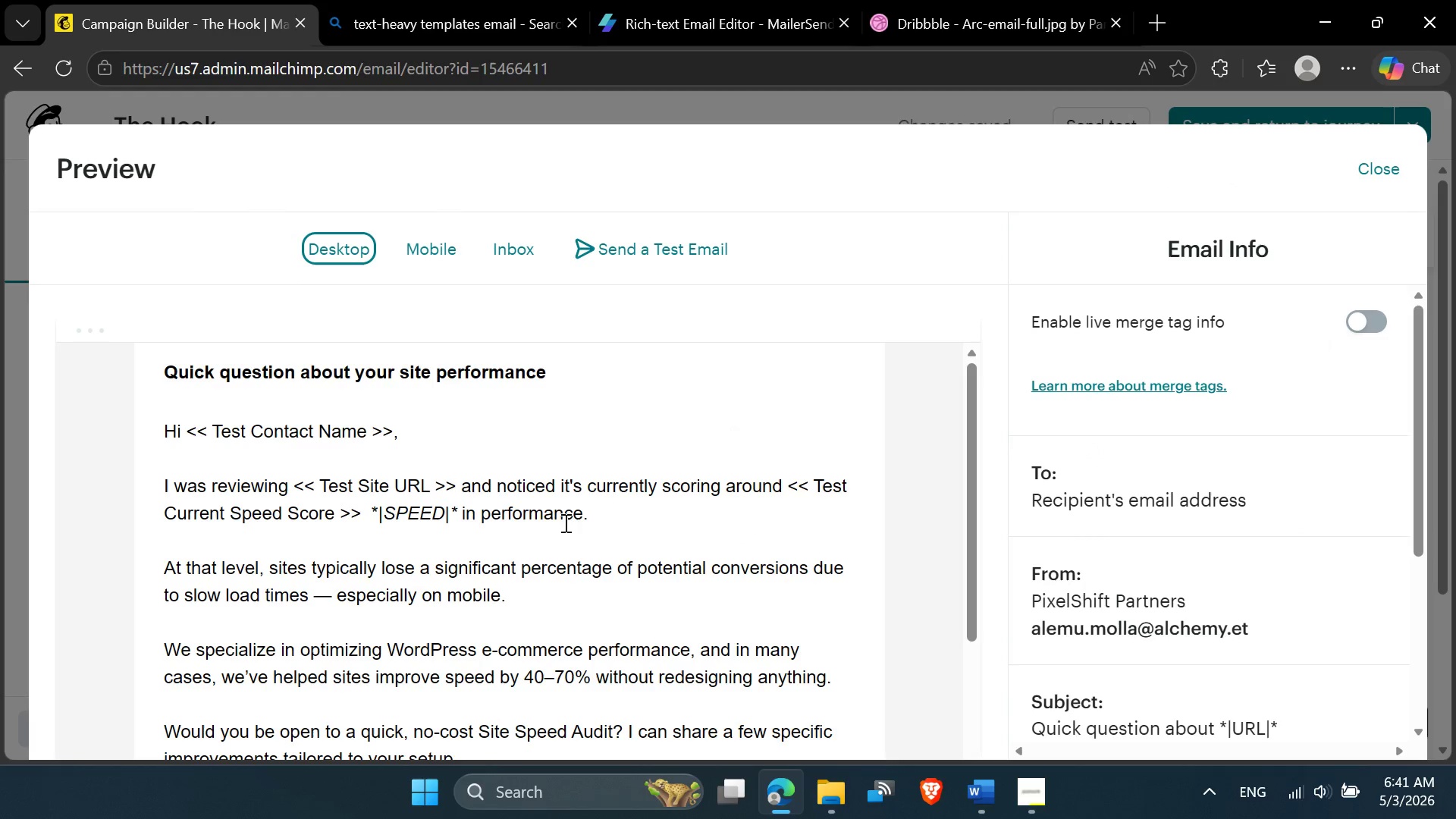 
left_click_drag(start_coordinate=[360, 513], to_coordinate=[162, 519])
 